 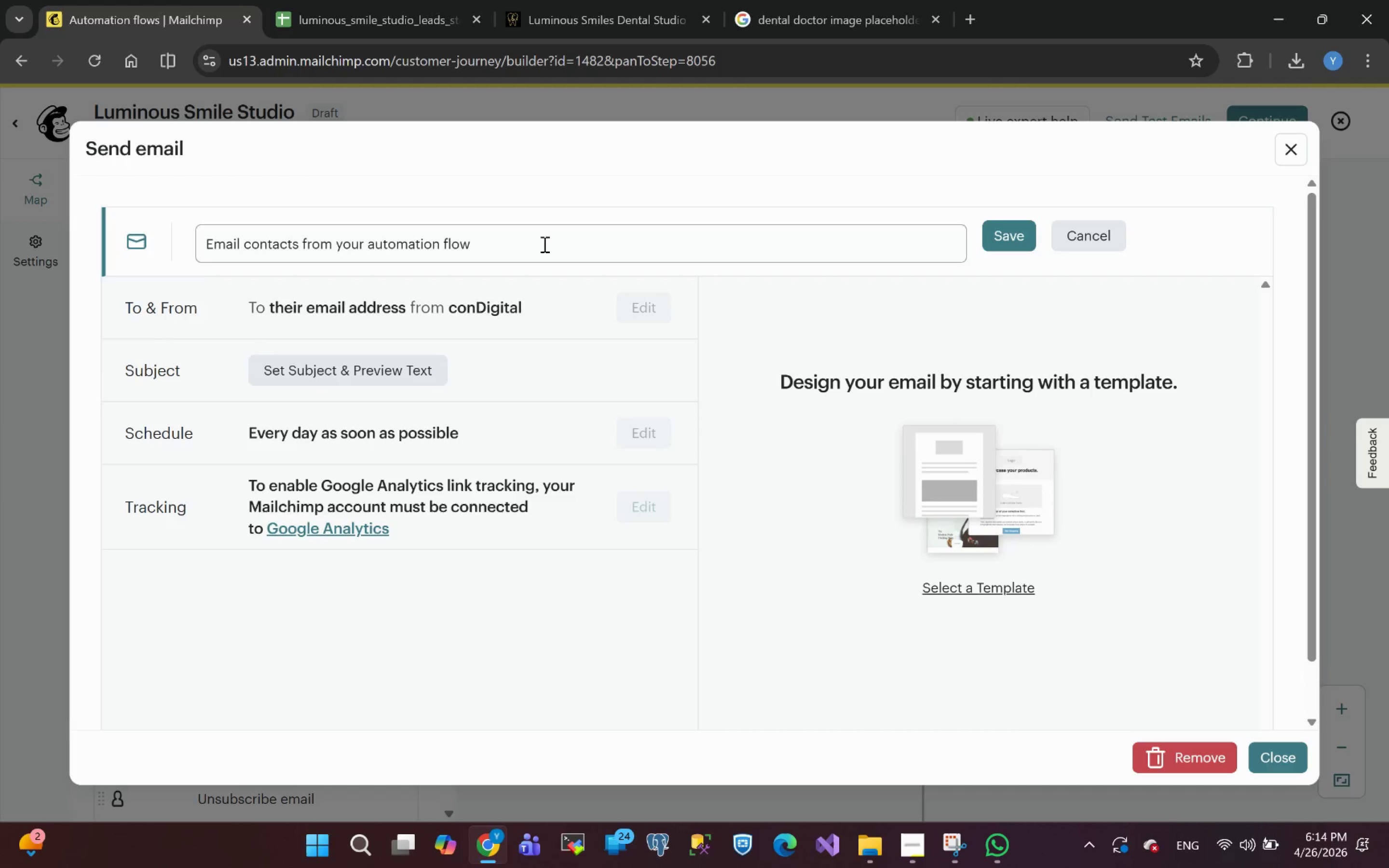 
left_click_drag(start_coordinate=[544, 244], to_coordinate=[216, 235])
 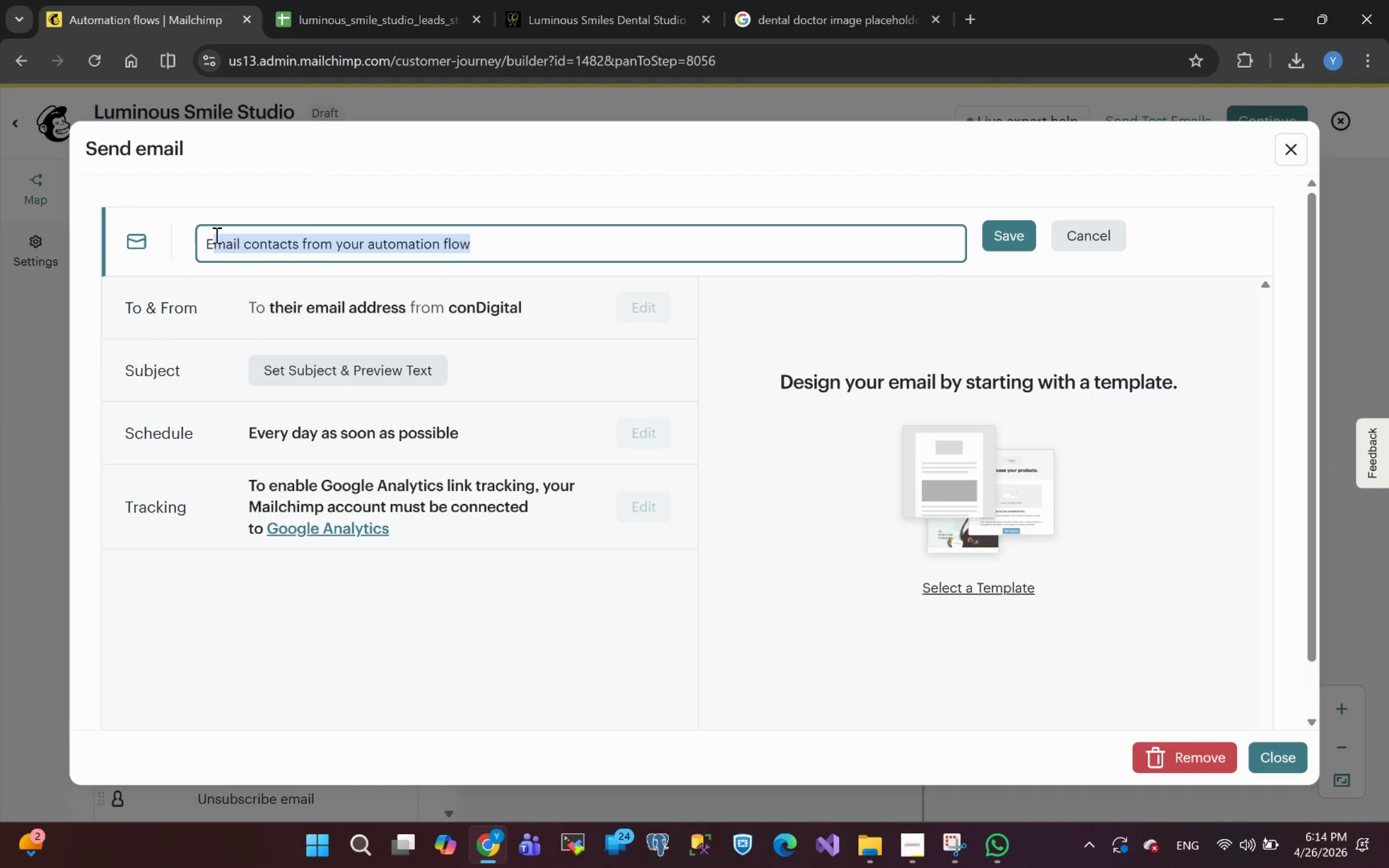 
key(Backspace)
 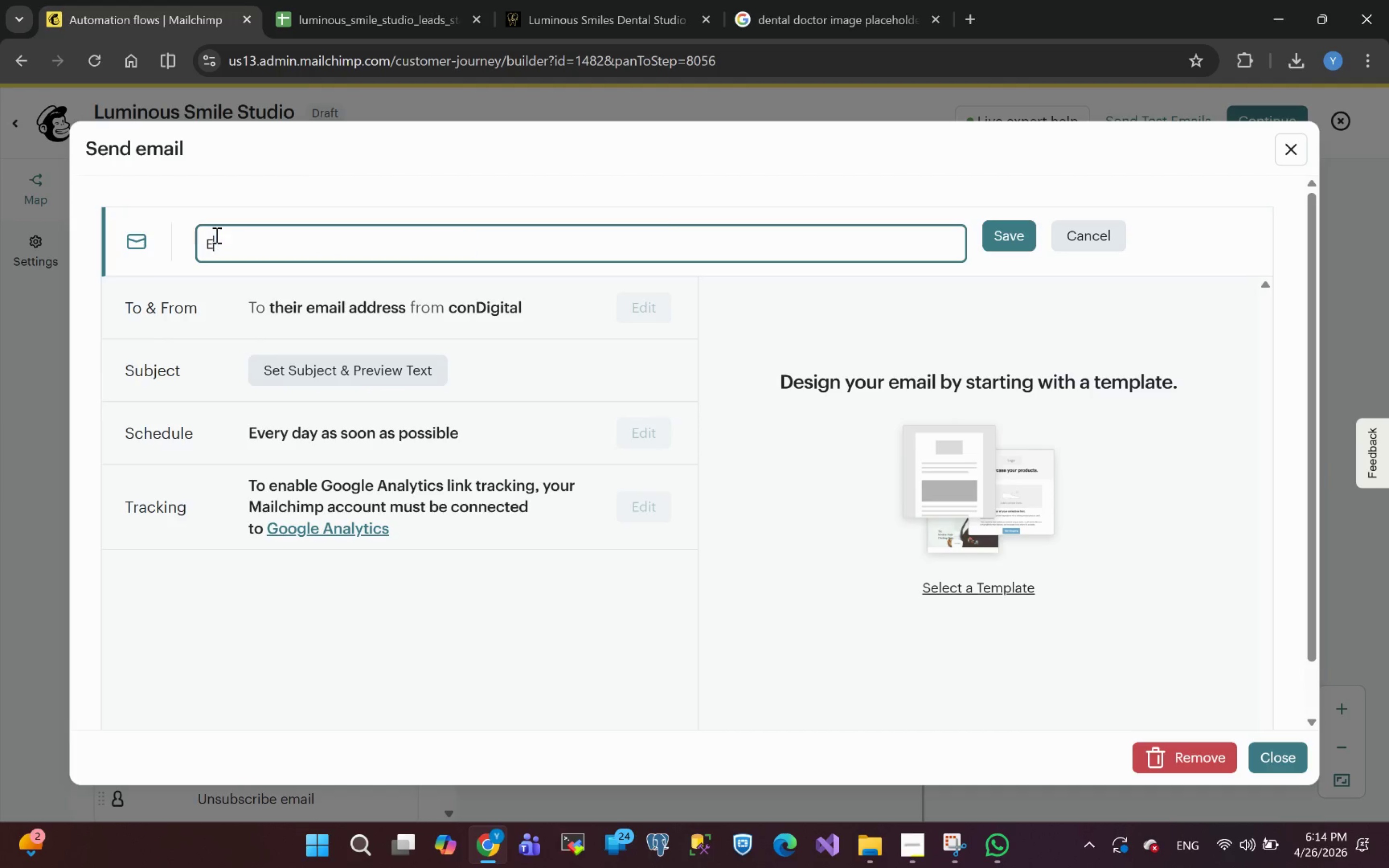 
key(Backspace)
 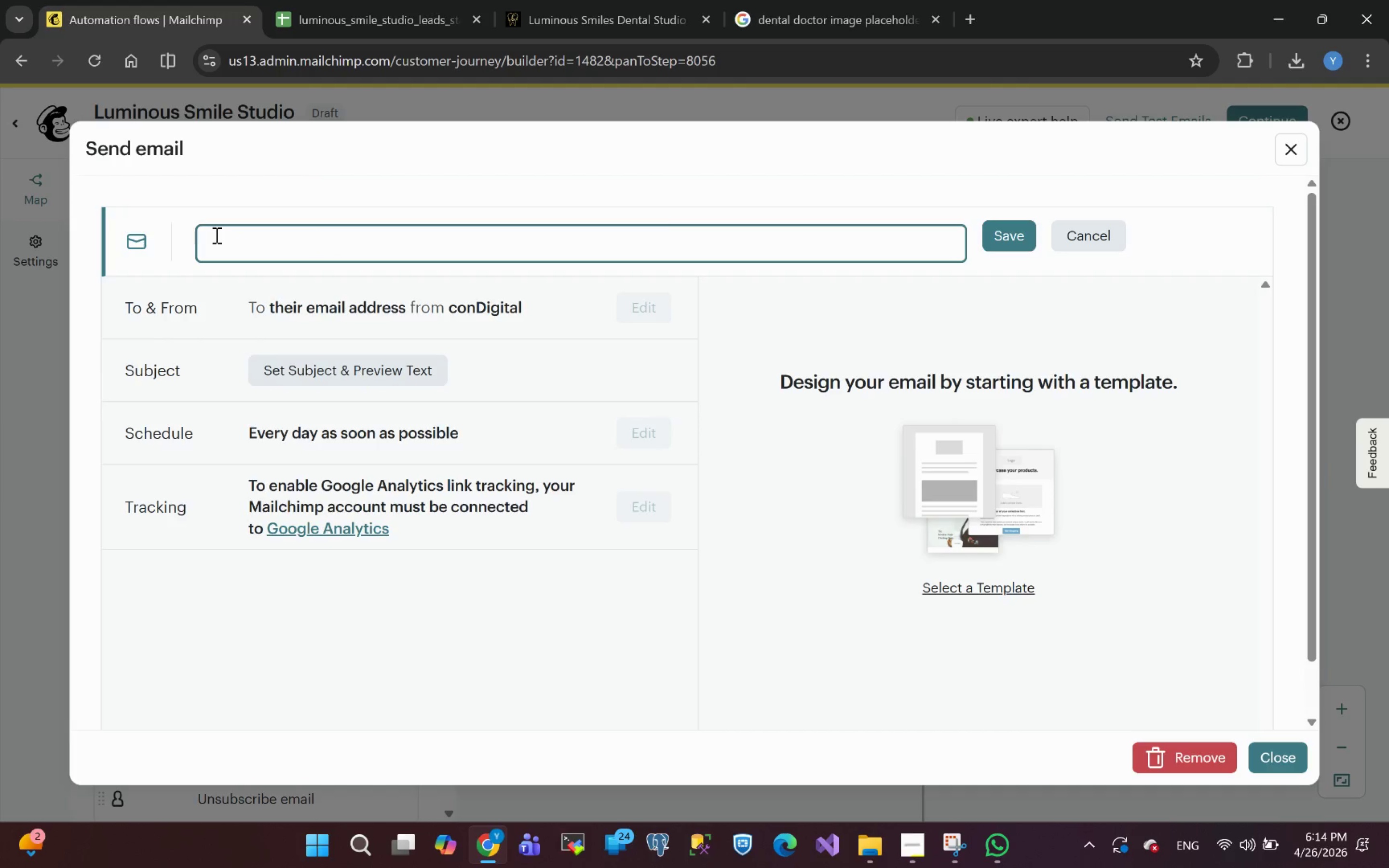 
key(Control+ControlLeft)
 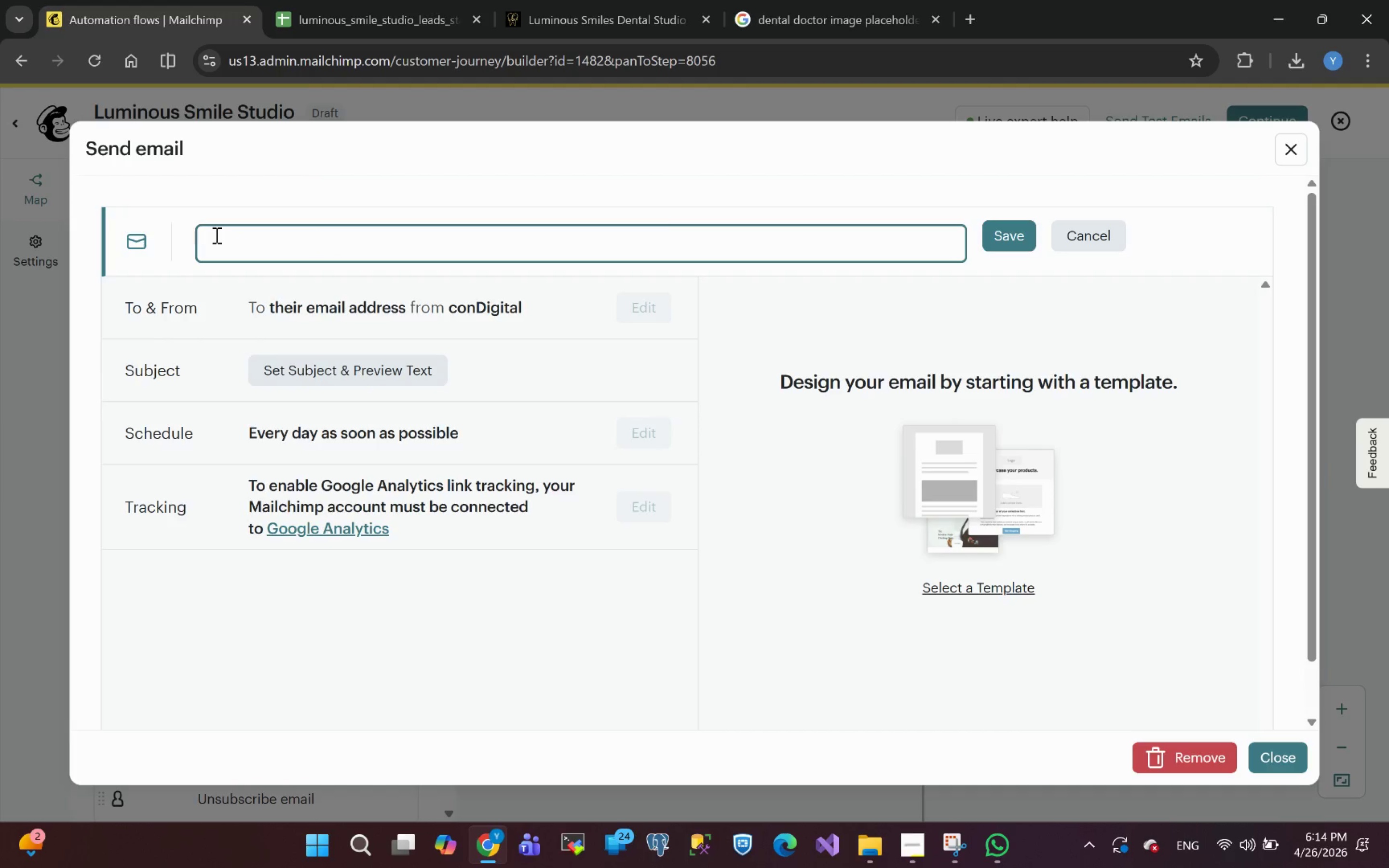 
key(Control+V)
 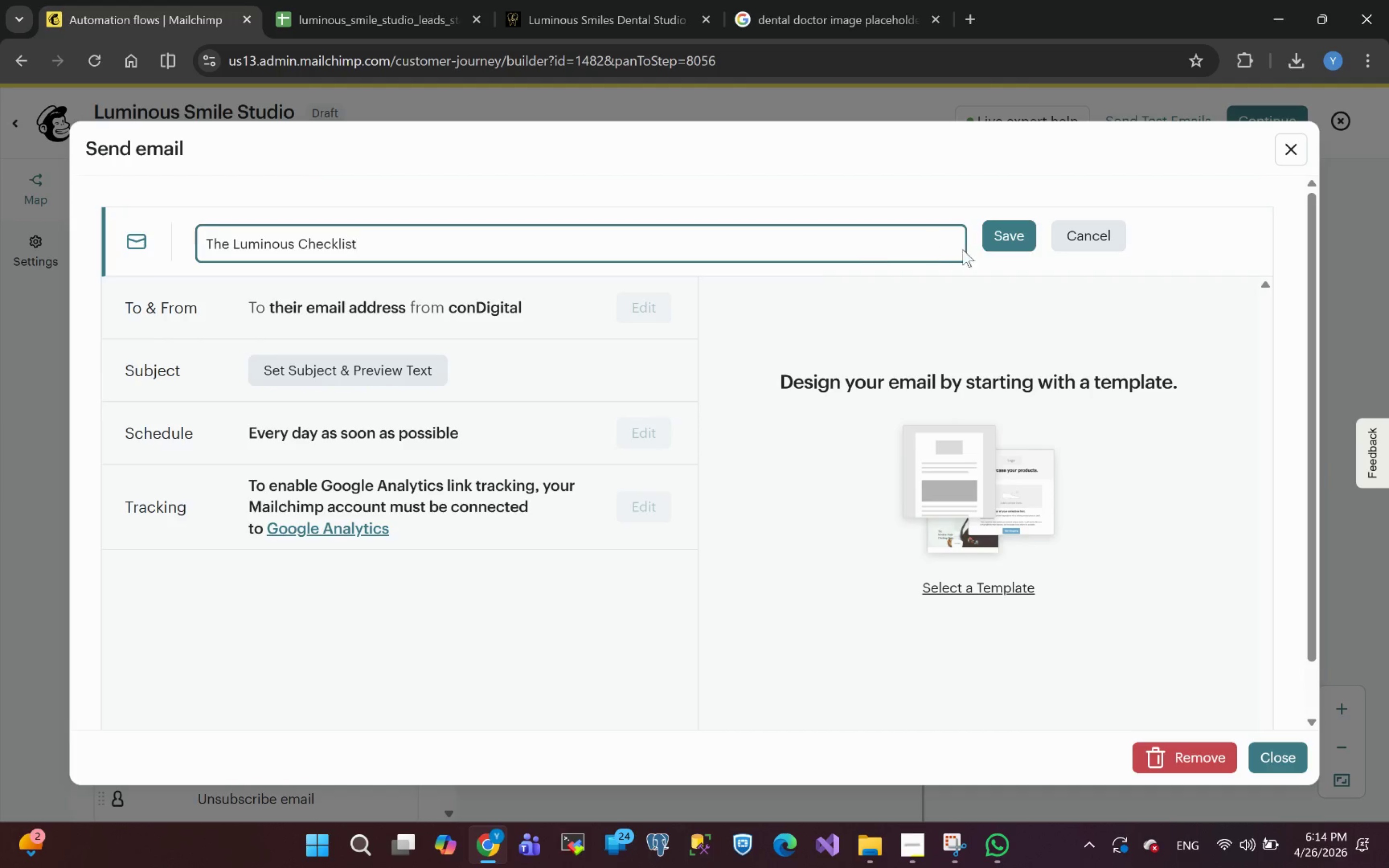 
left_click([1005, 237])
 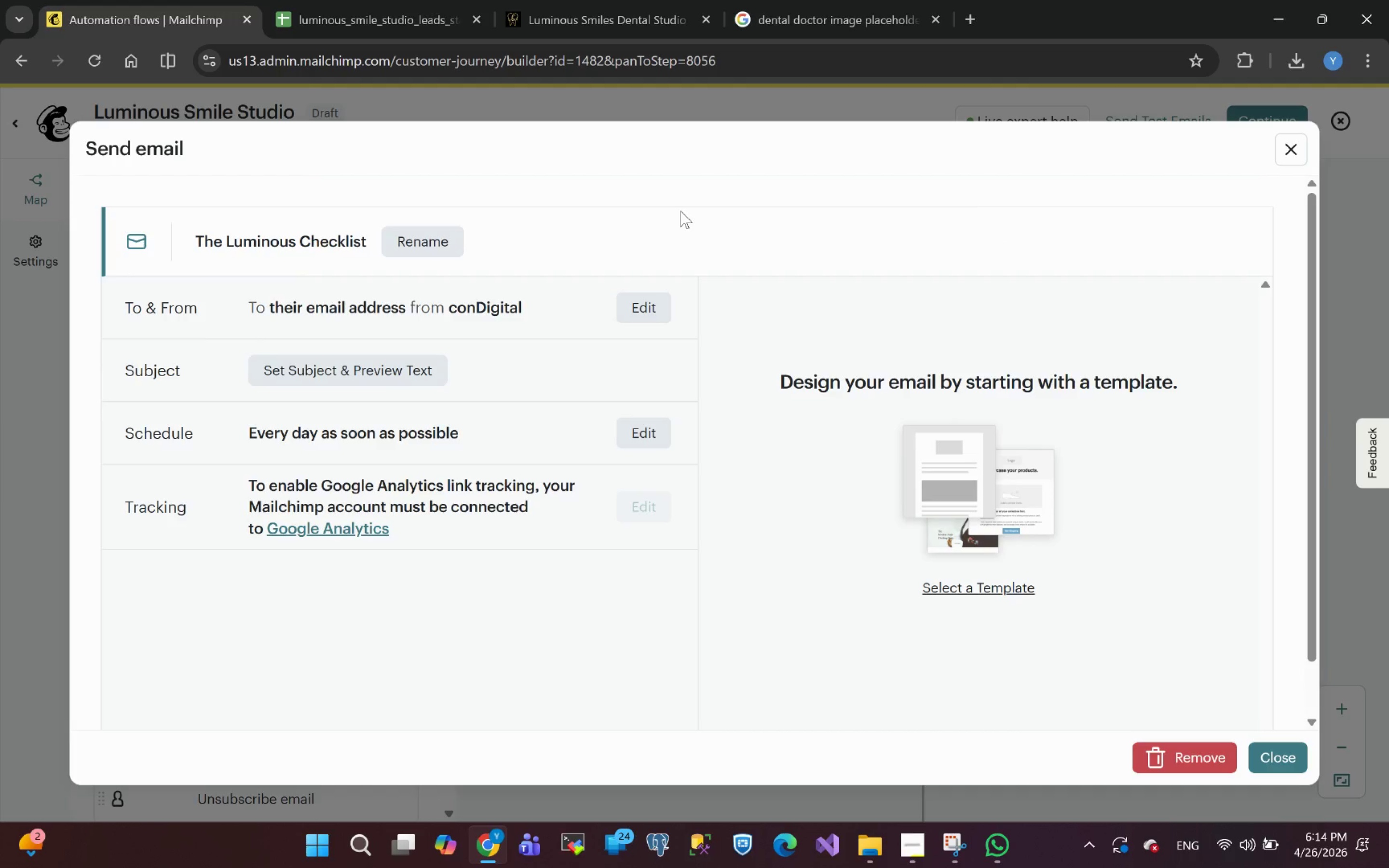 
left_click([378, 370])
 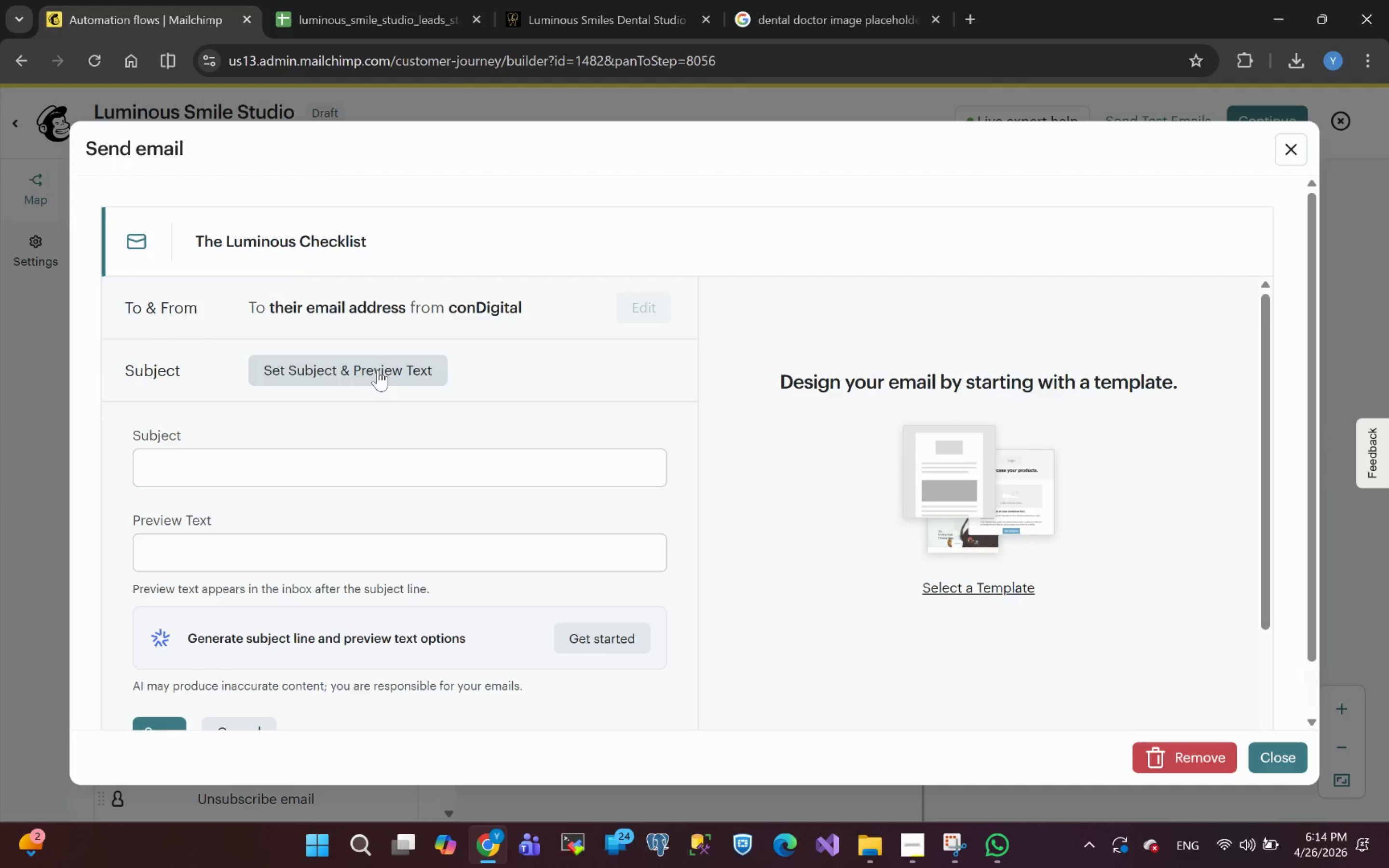 
wait(28.09)
 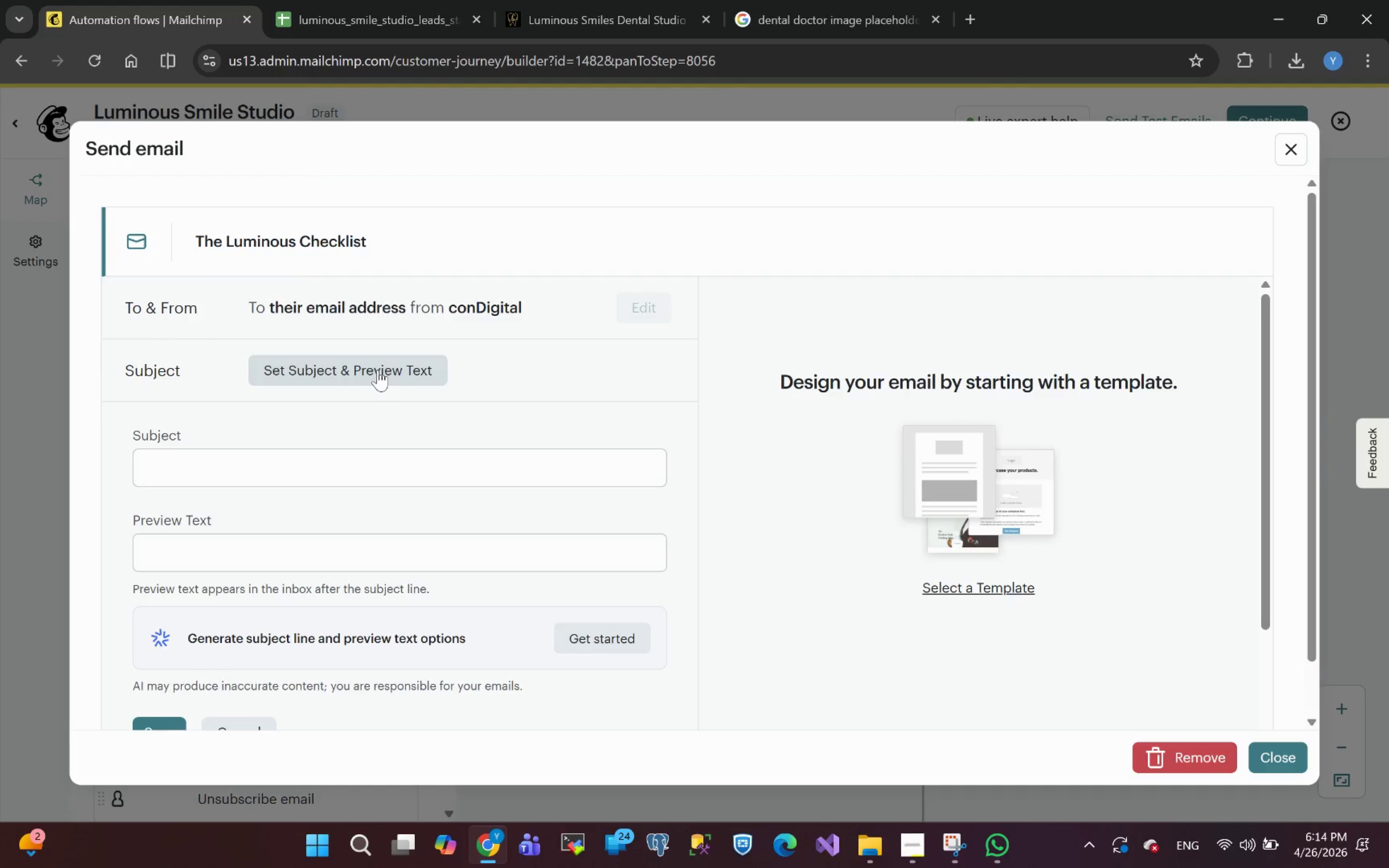 
left_click([201, 464])
 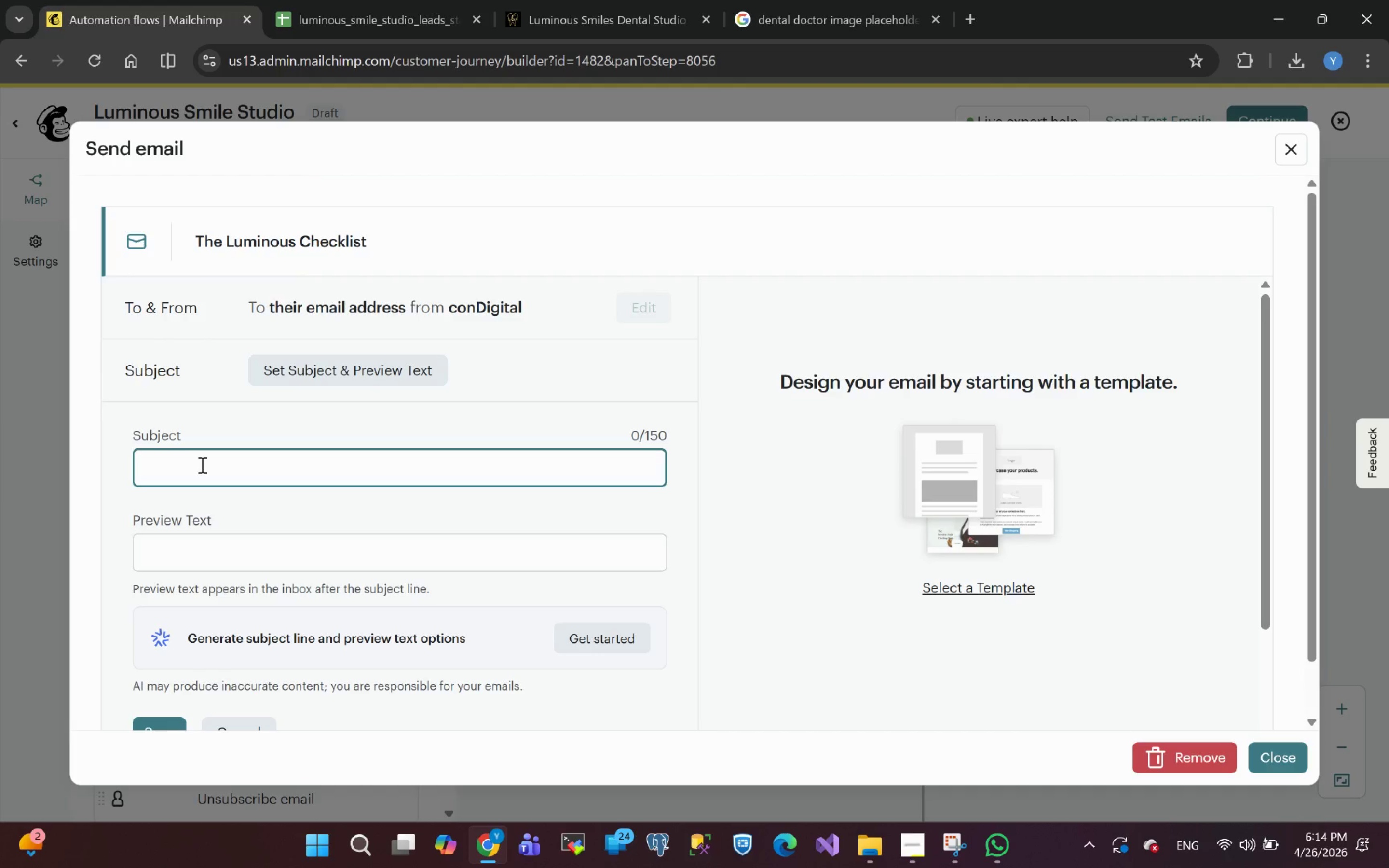 
key(Shift+8)
 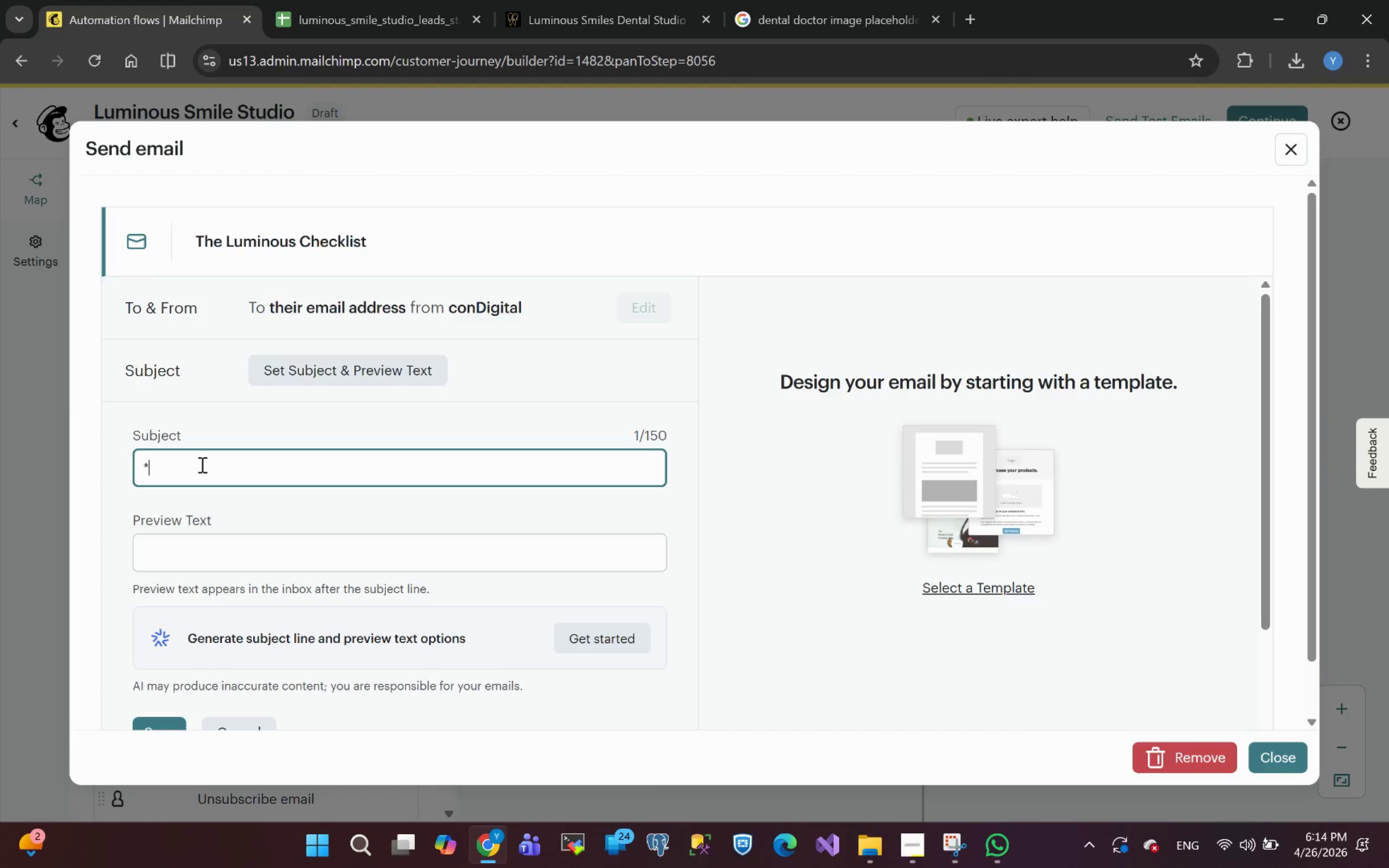 
key(Shift+Backslash)
 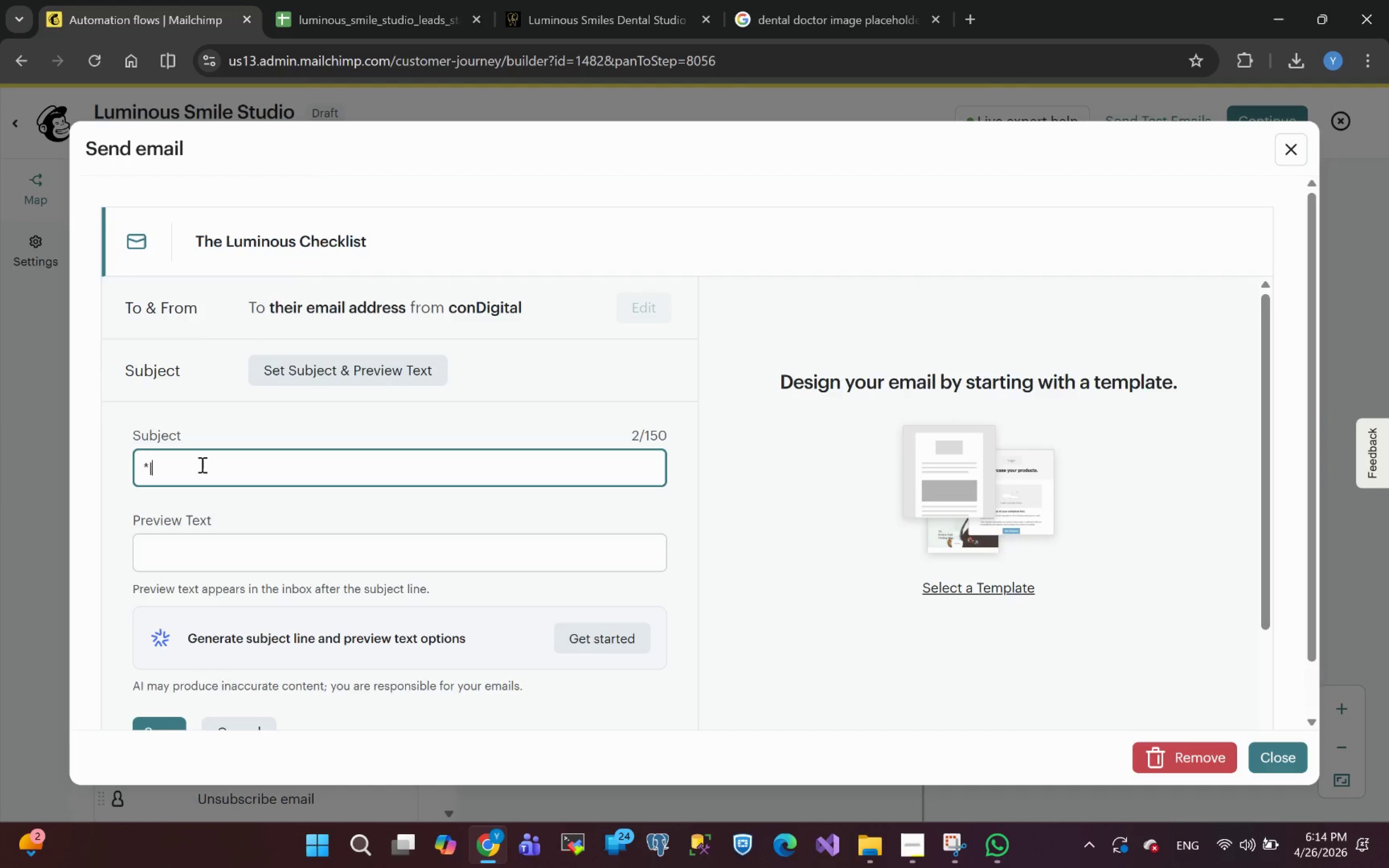 
key(Shift+Backslash)
 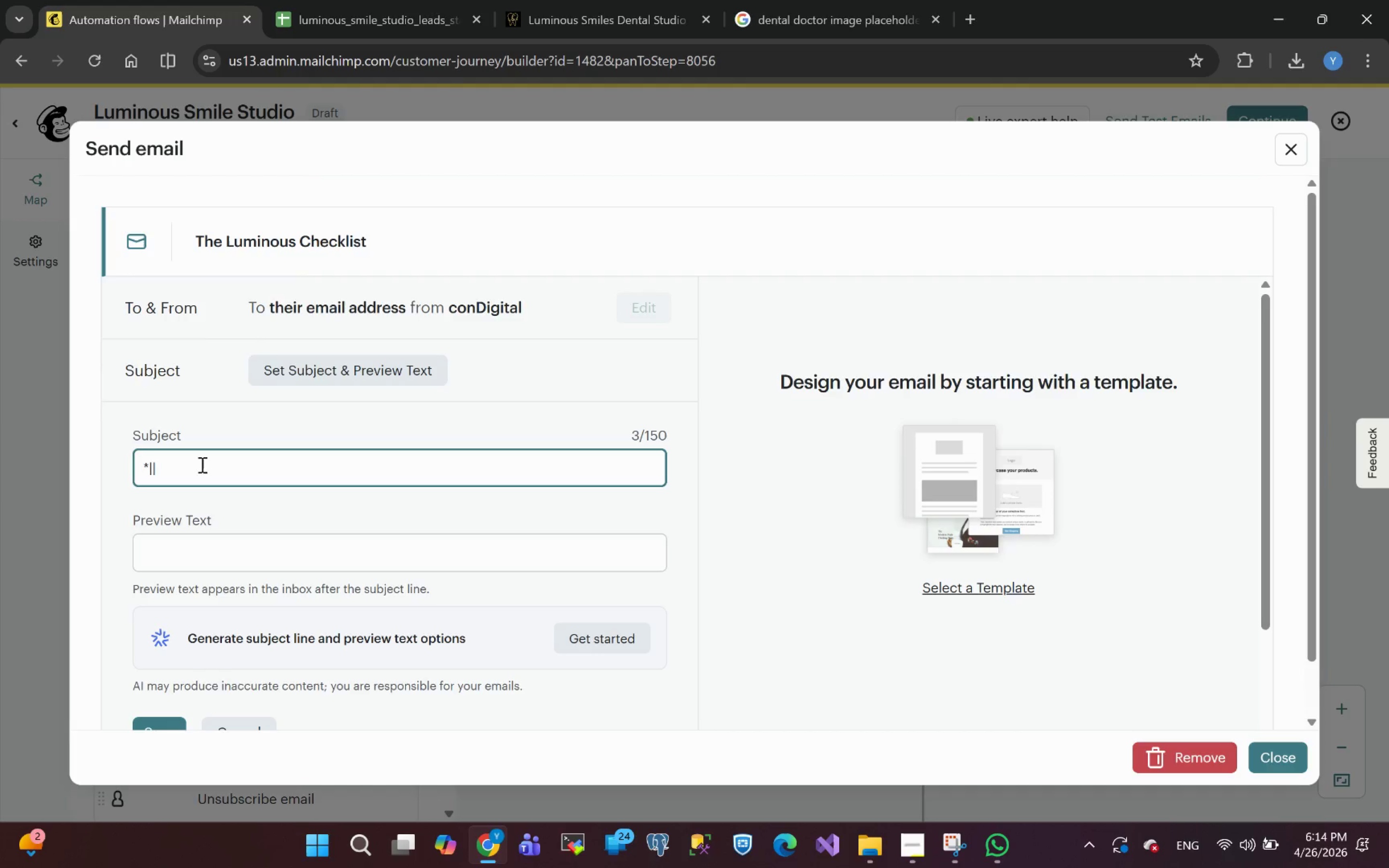 
key(Shift+8)
 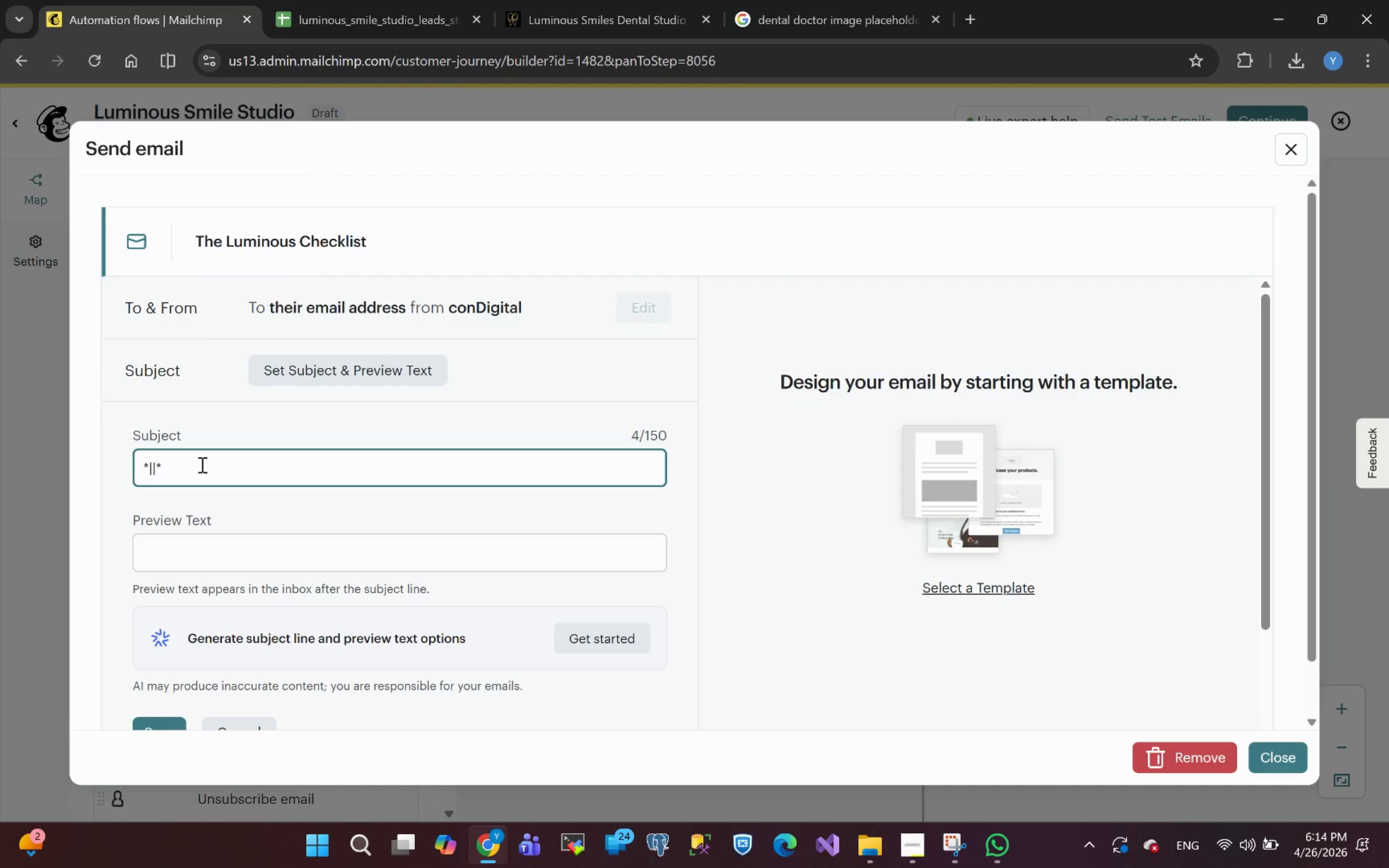 
key(ArrowLeft)
 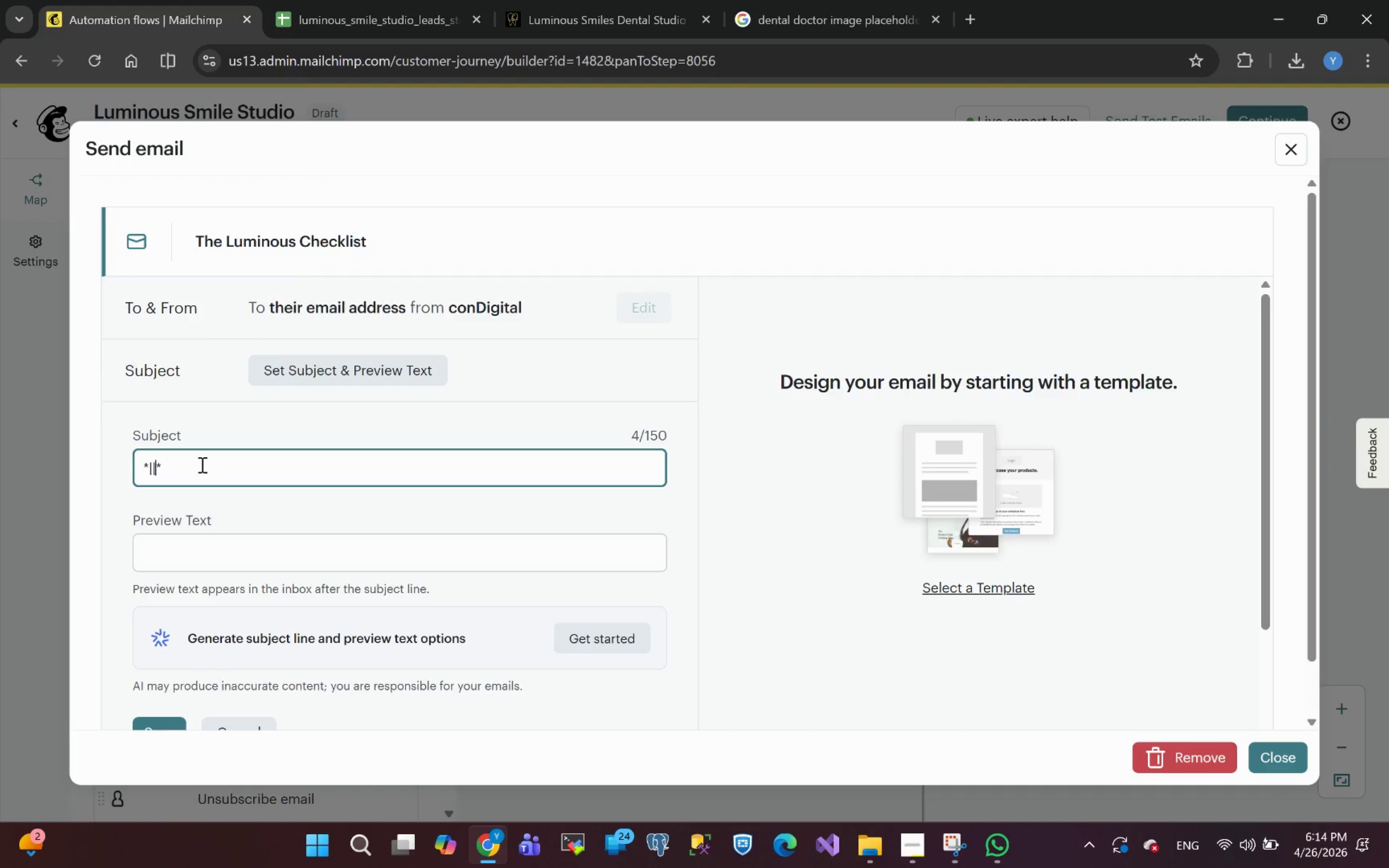 
key(ArrowLeft)
 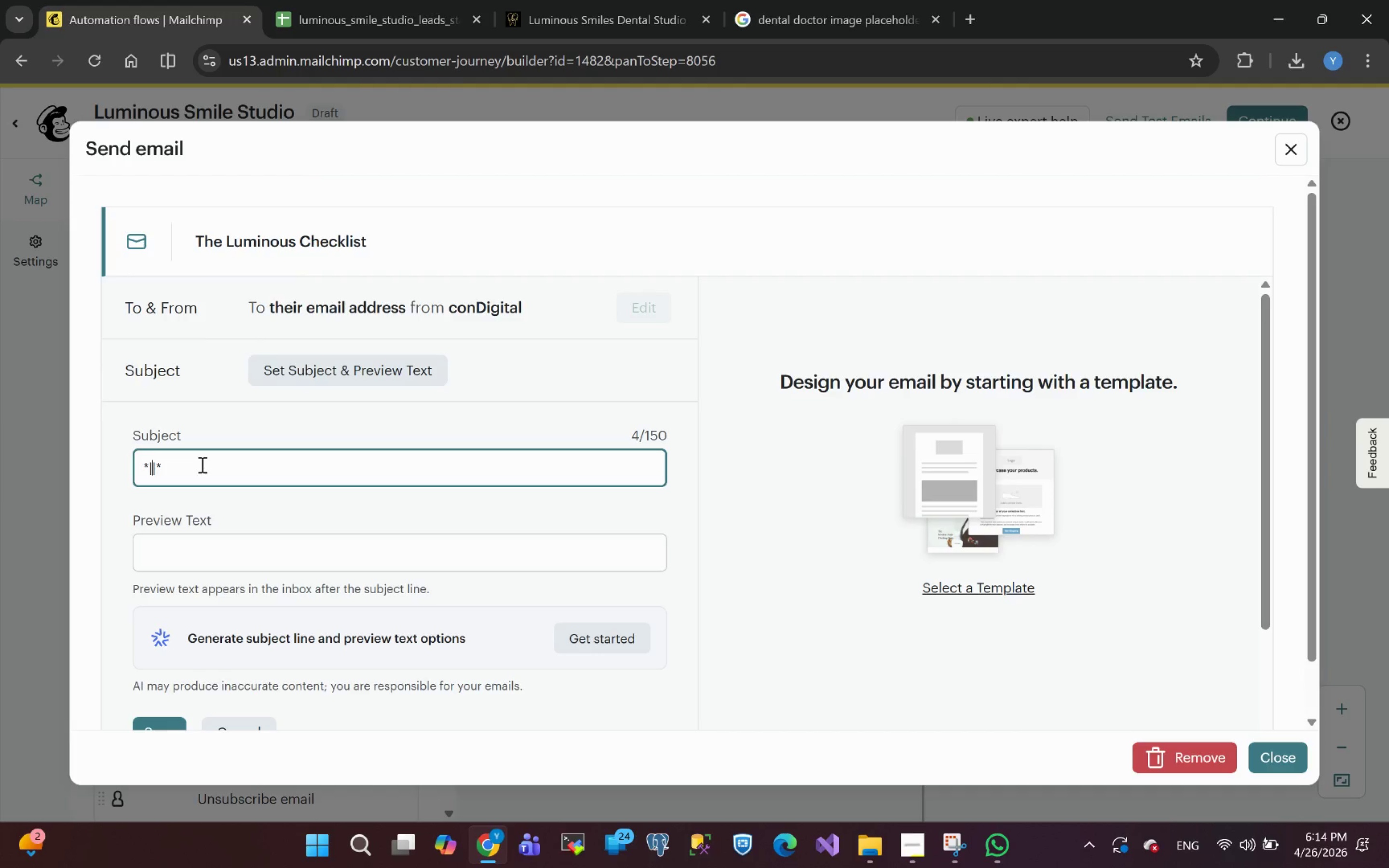 
type(FNAME)
 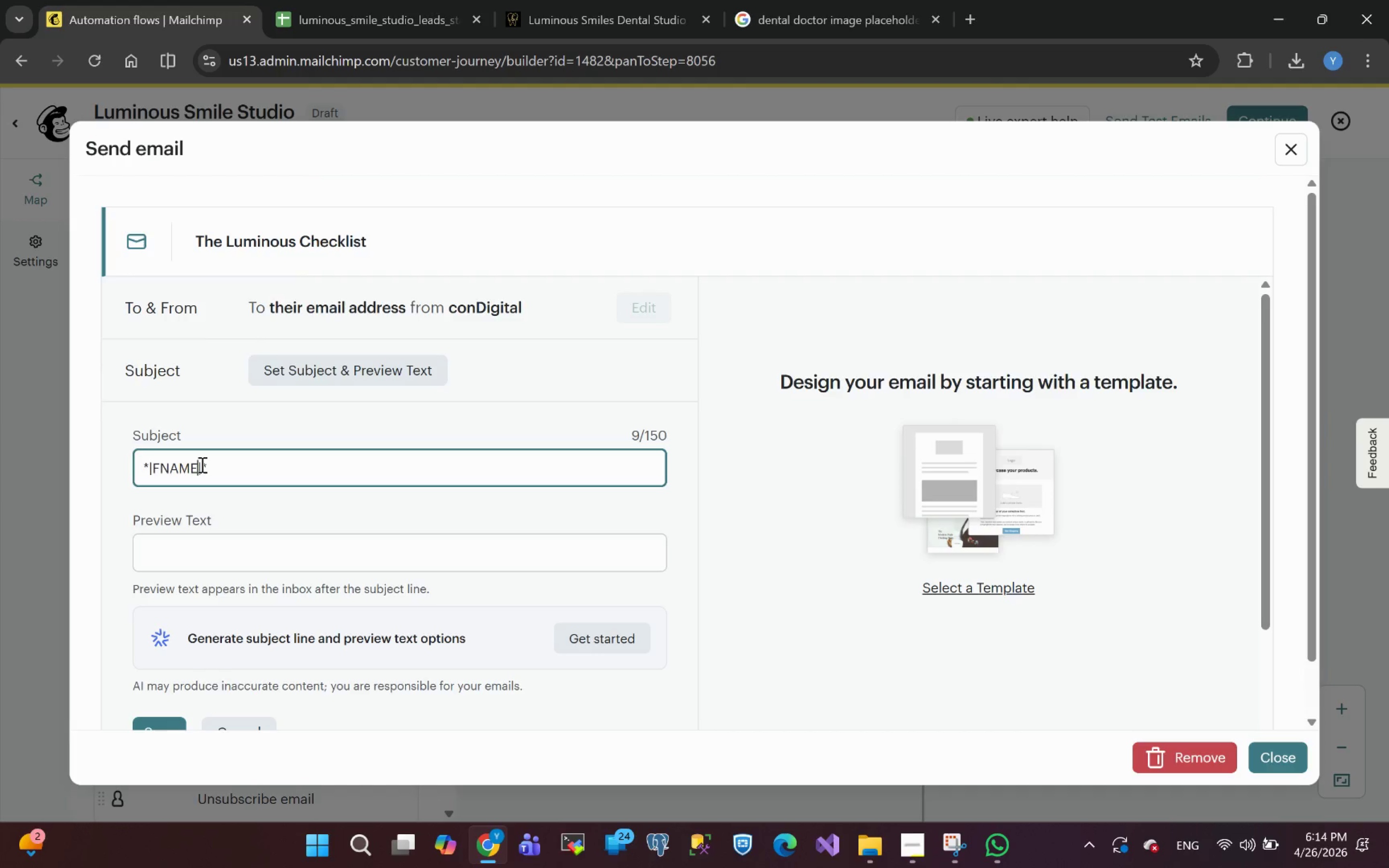 
key(ArrowRight)
 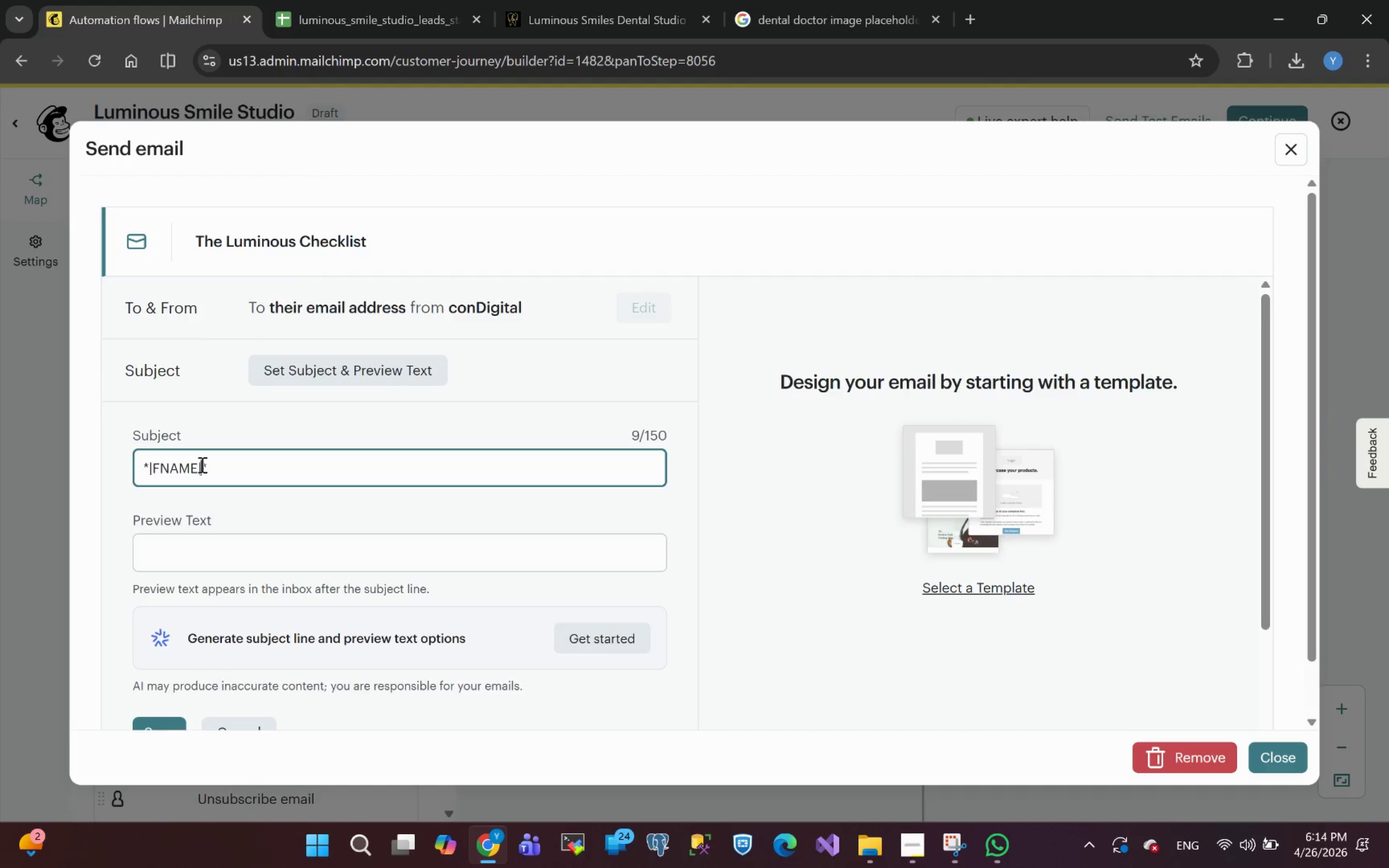 
key(ArrowRight)
 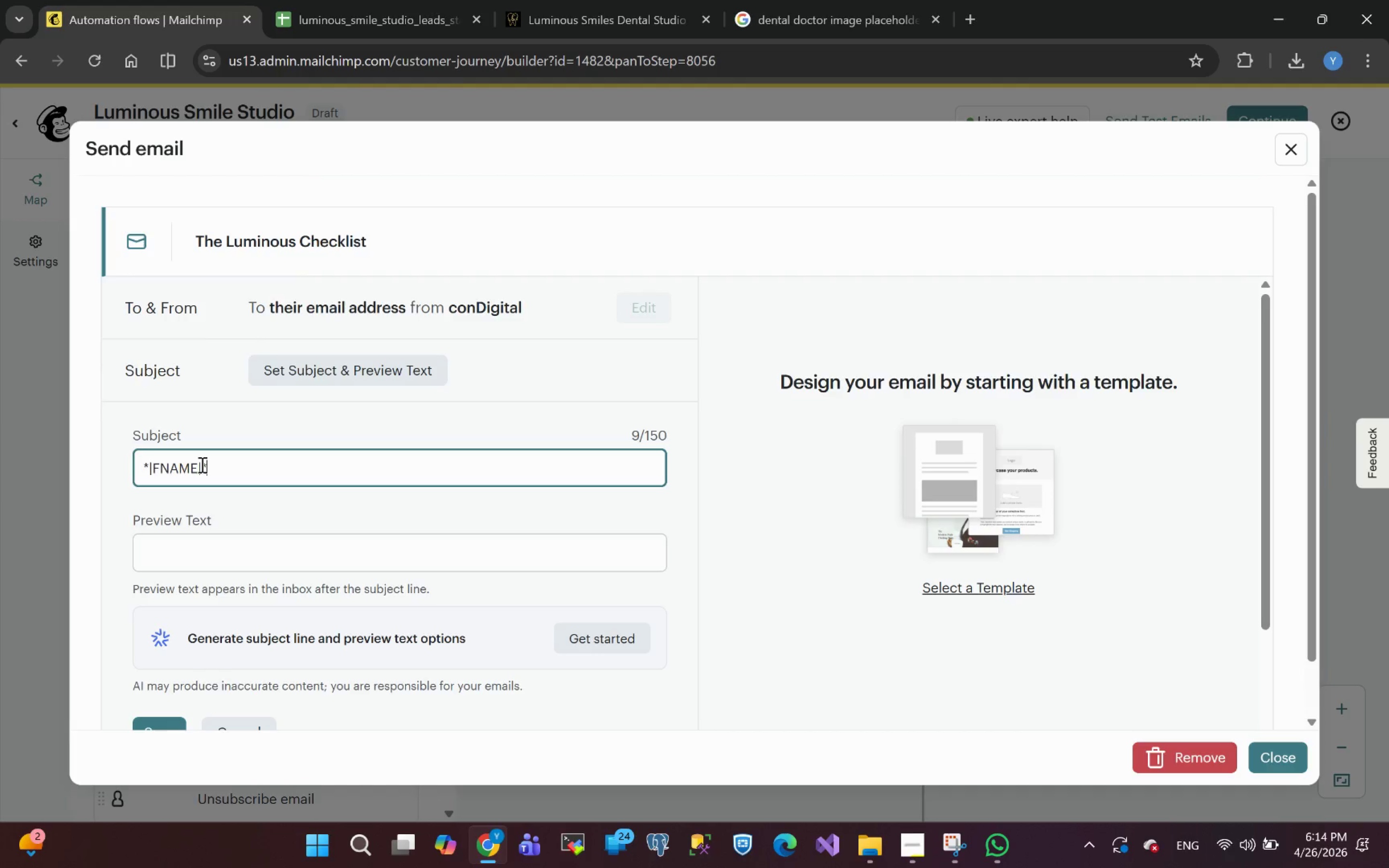 
key(ArrowRight)
 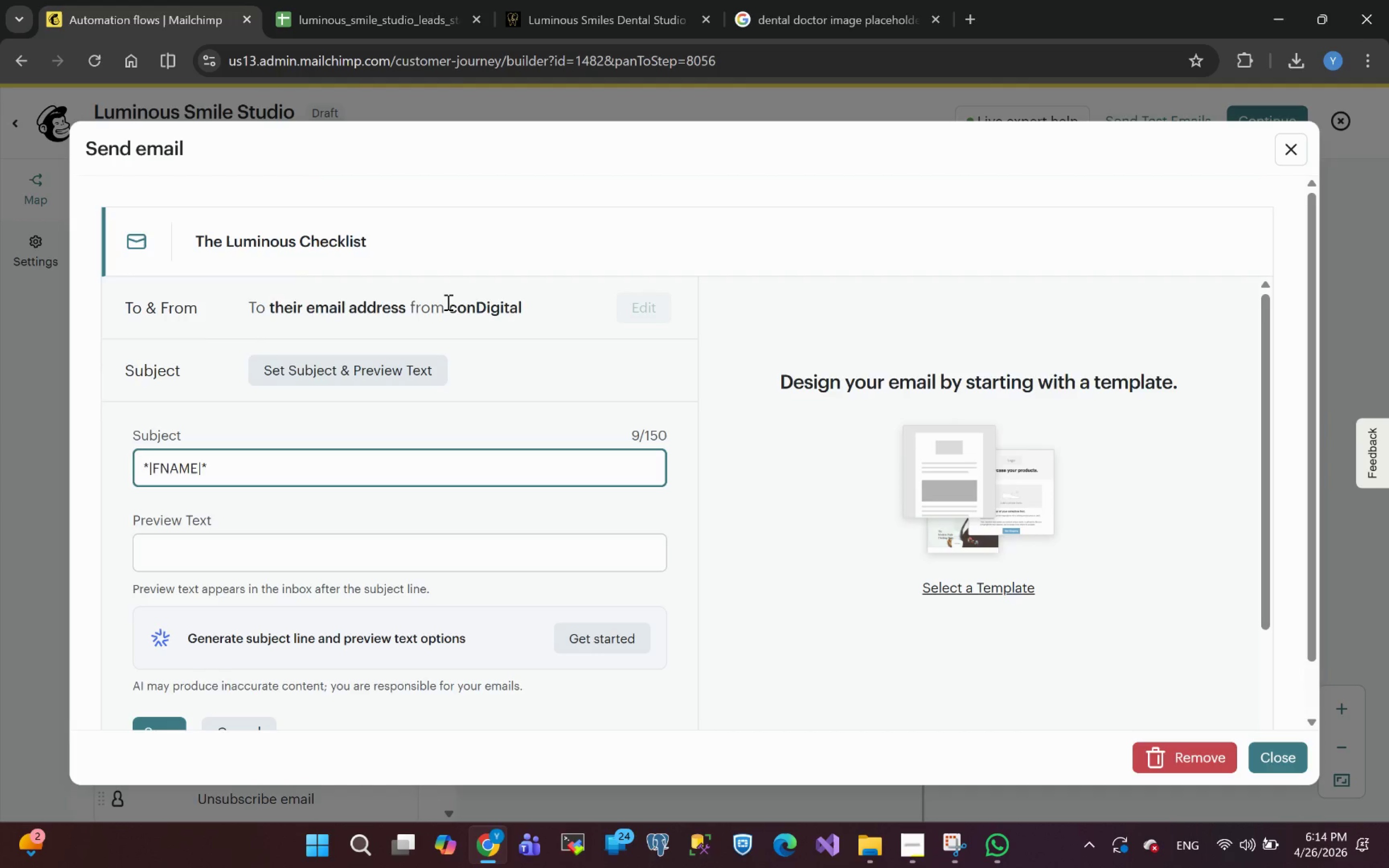 
type(, Your )
 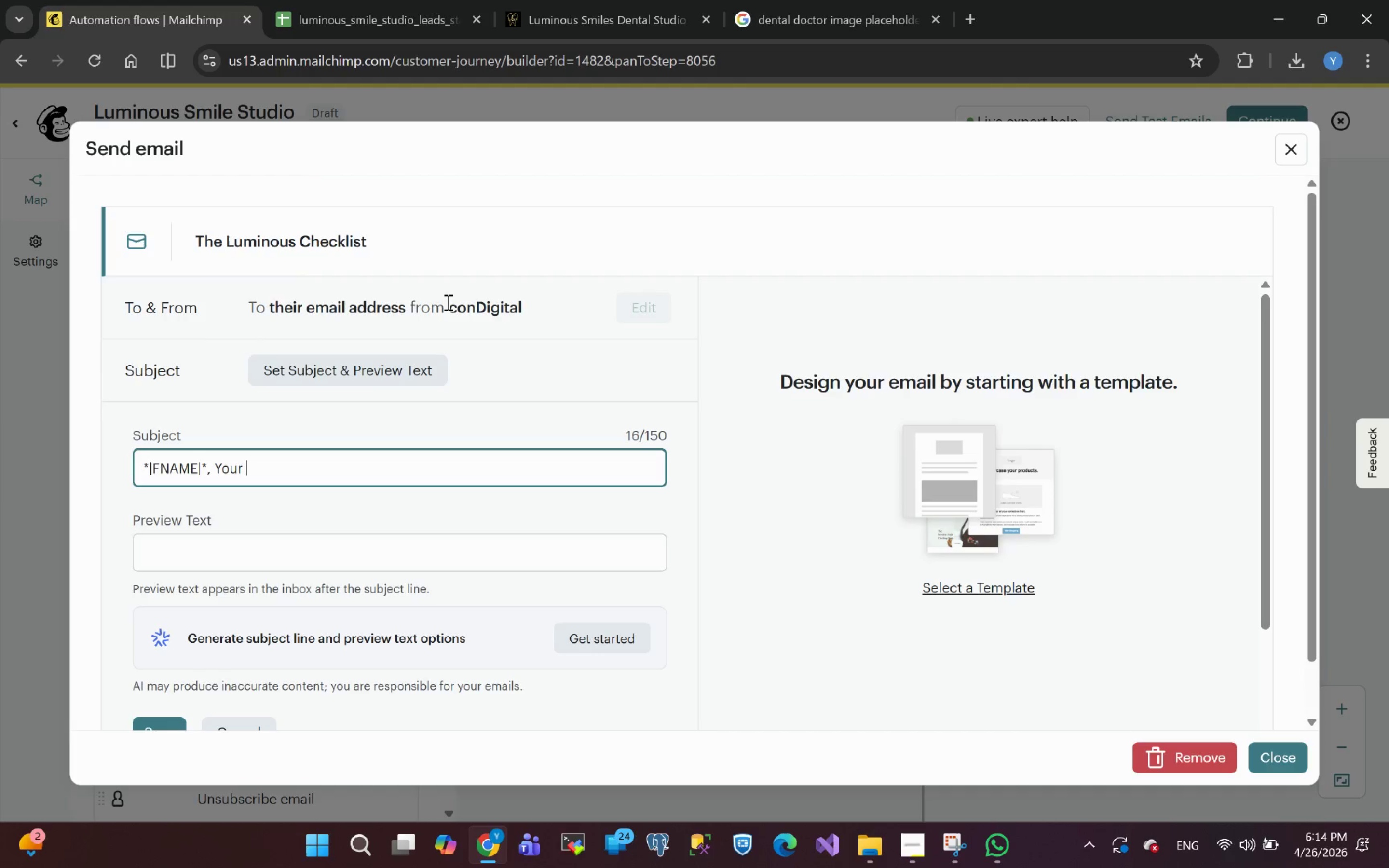 
type(visit checklist (quick + easy))
 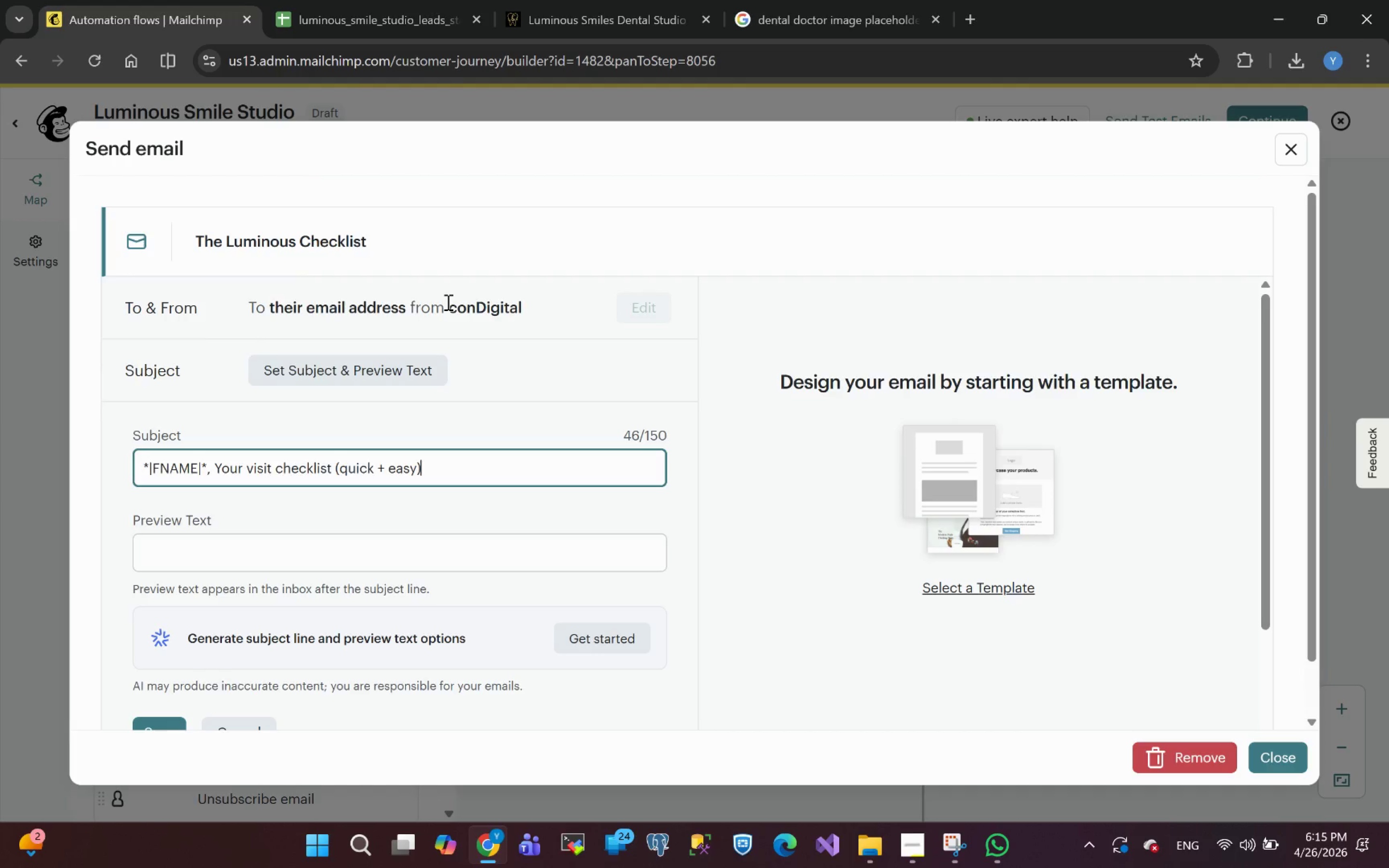 
left_click([159, 579])
 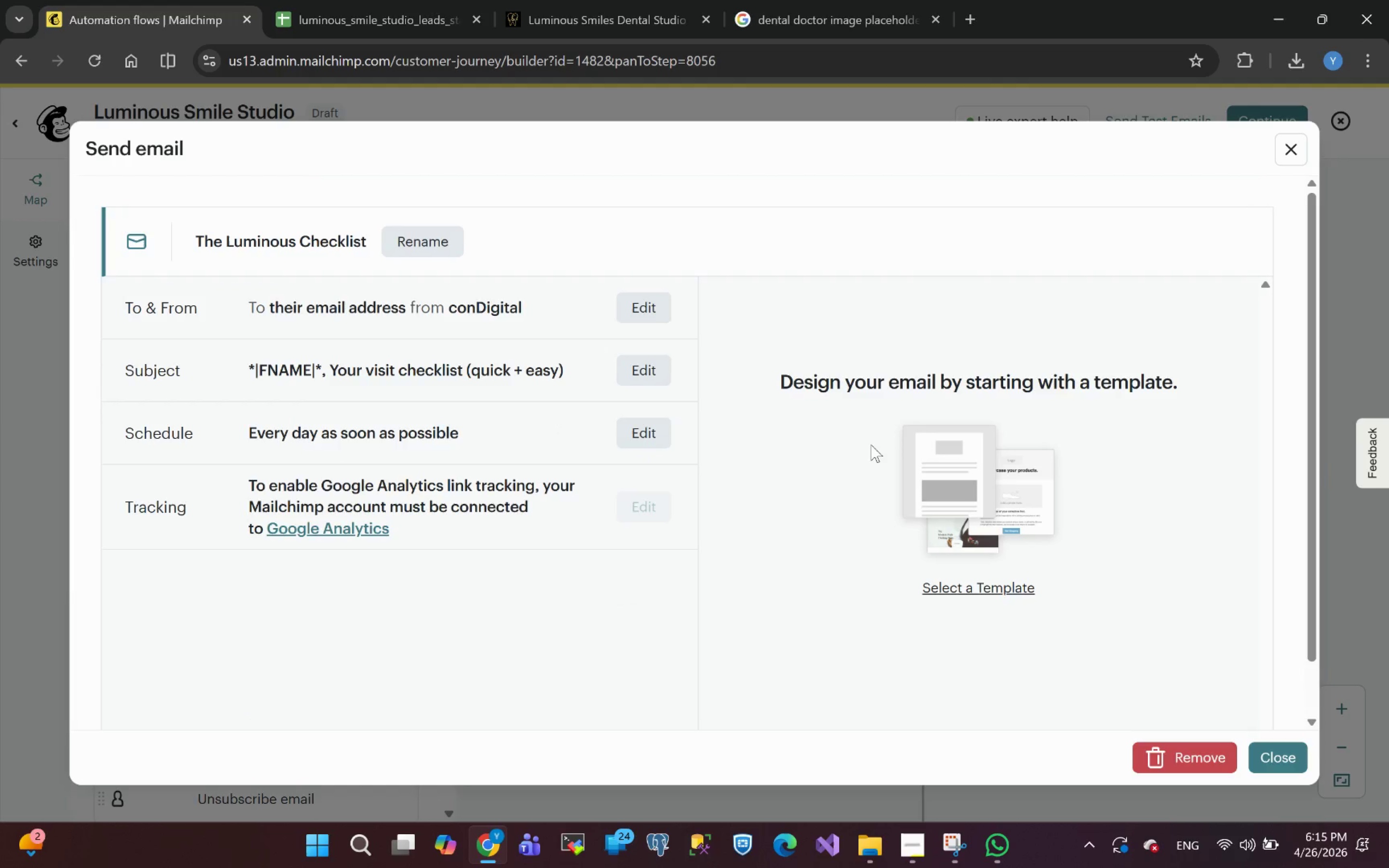 
left_click([950, 585])
 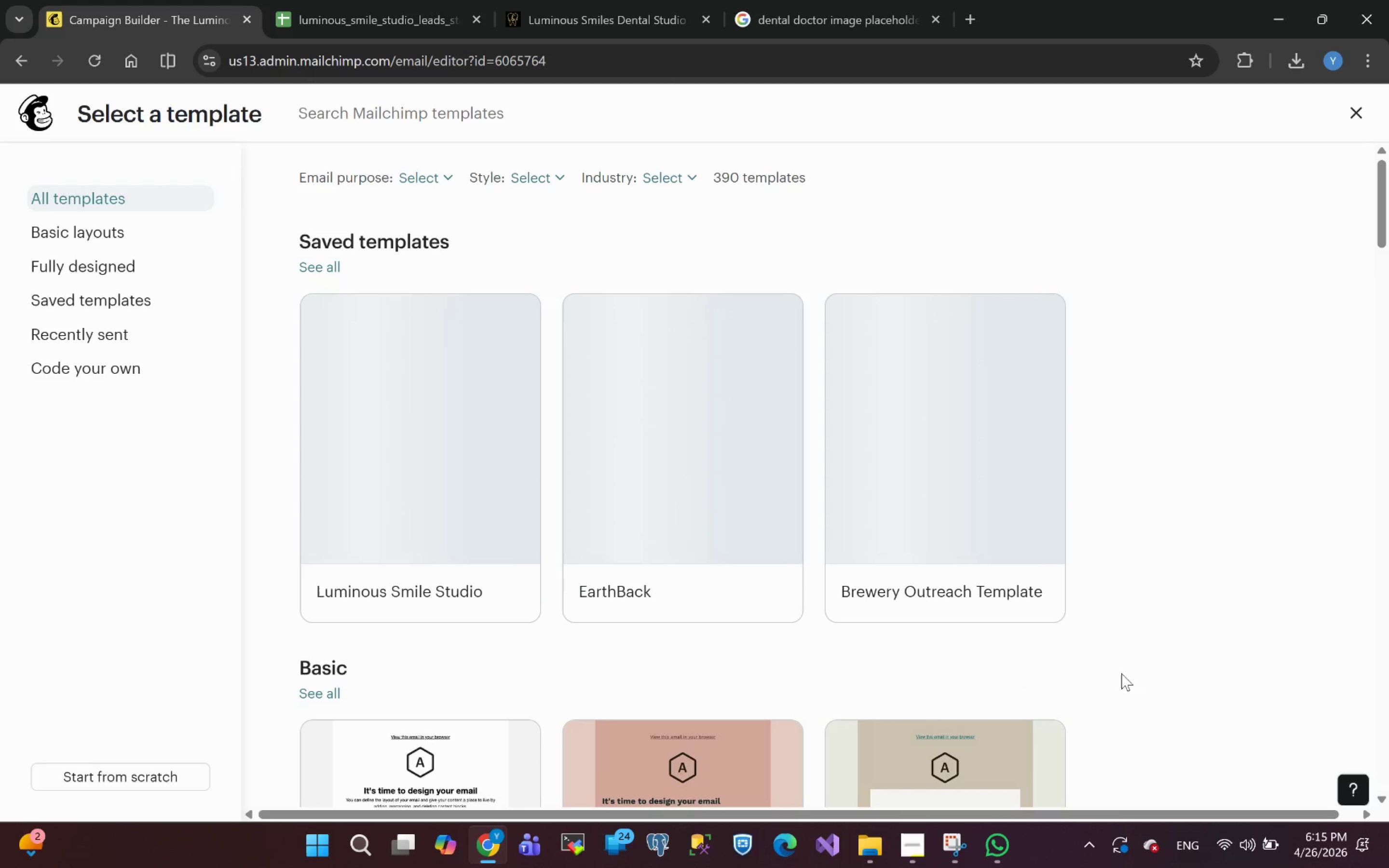 
wait(10.62)
 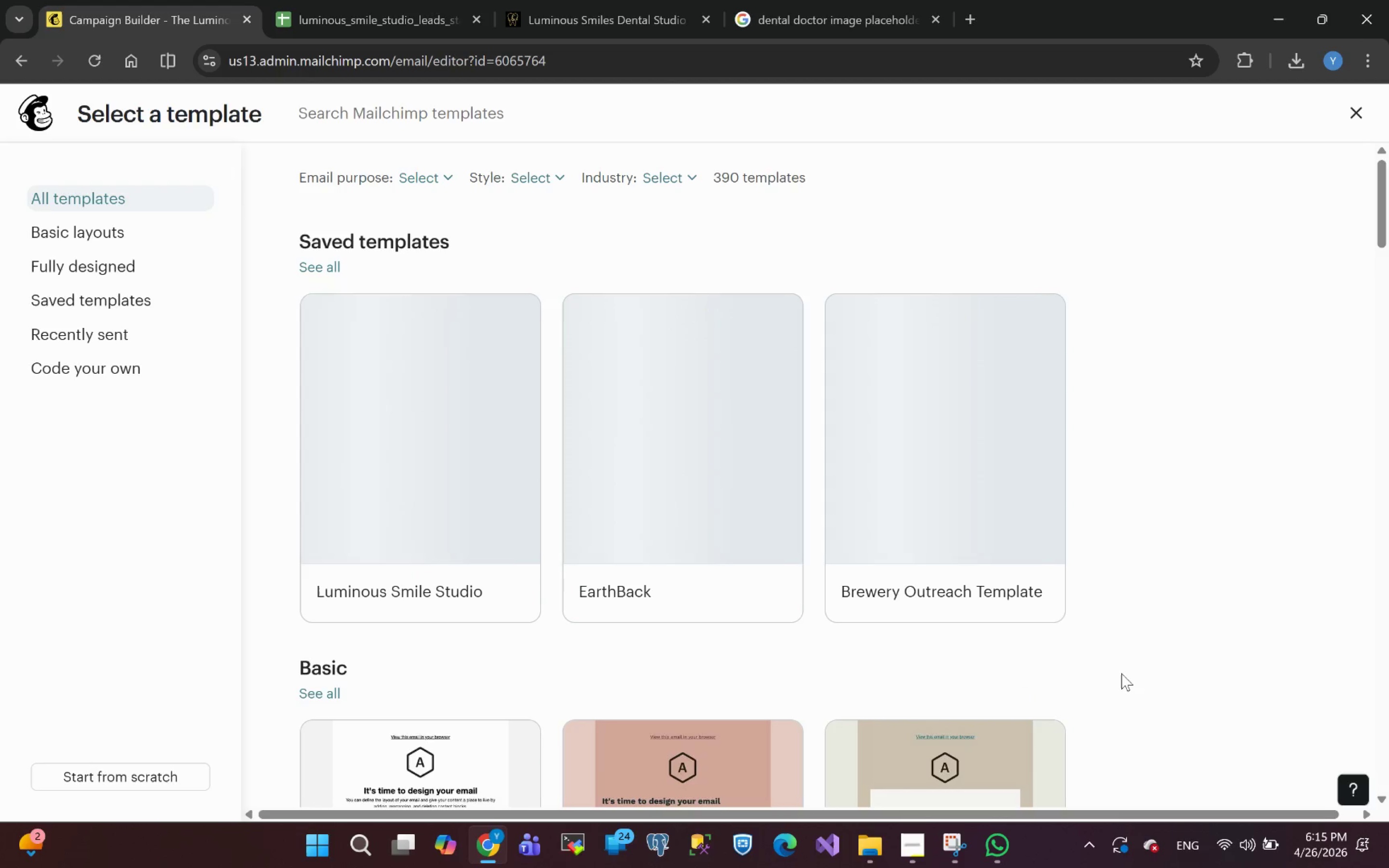 
left_click([425, 425])
 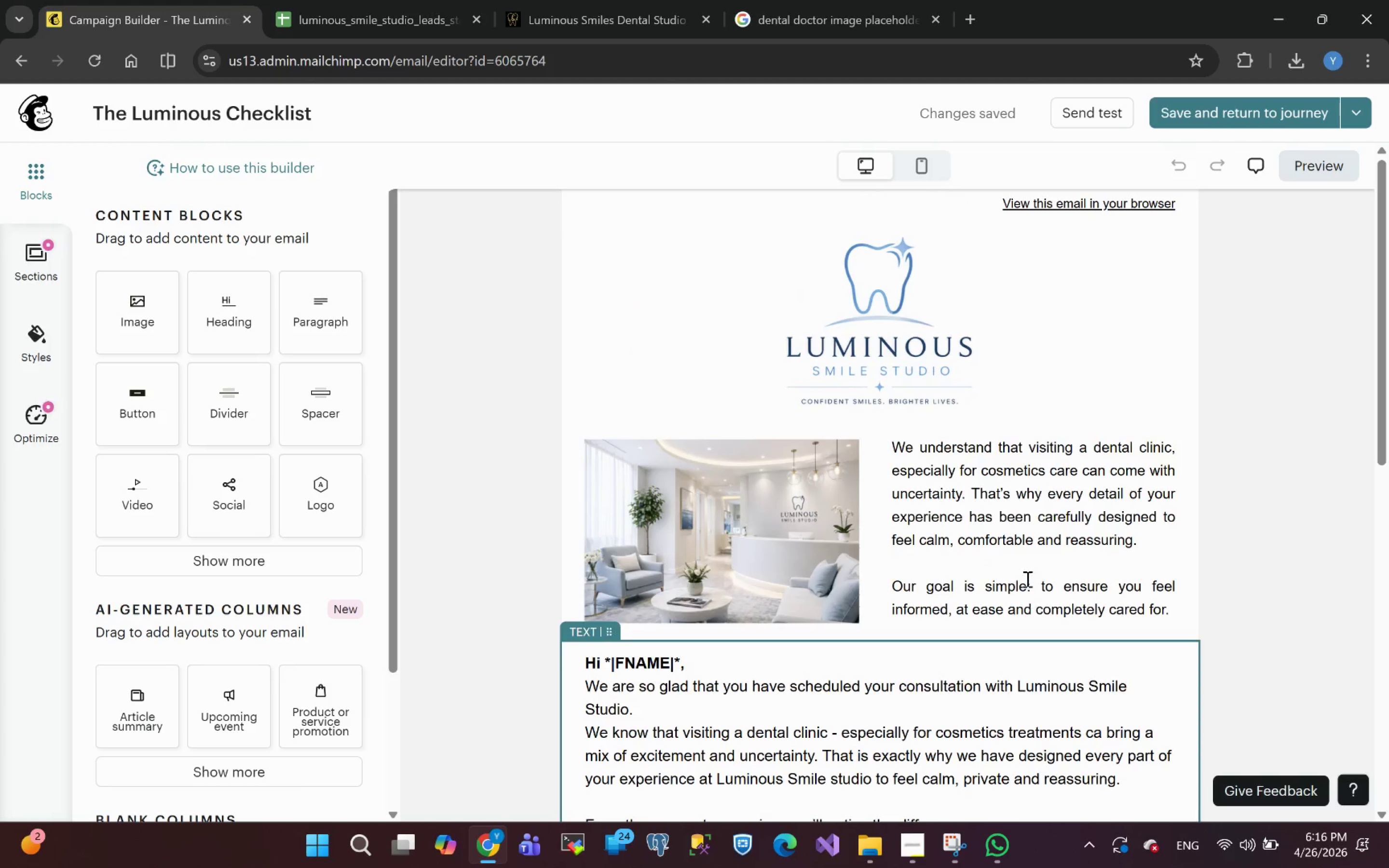 
wait(75.62)
 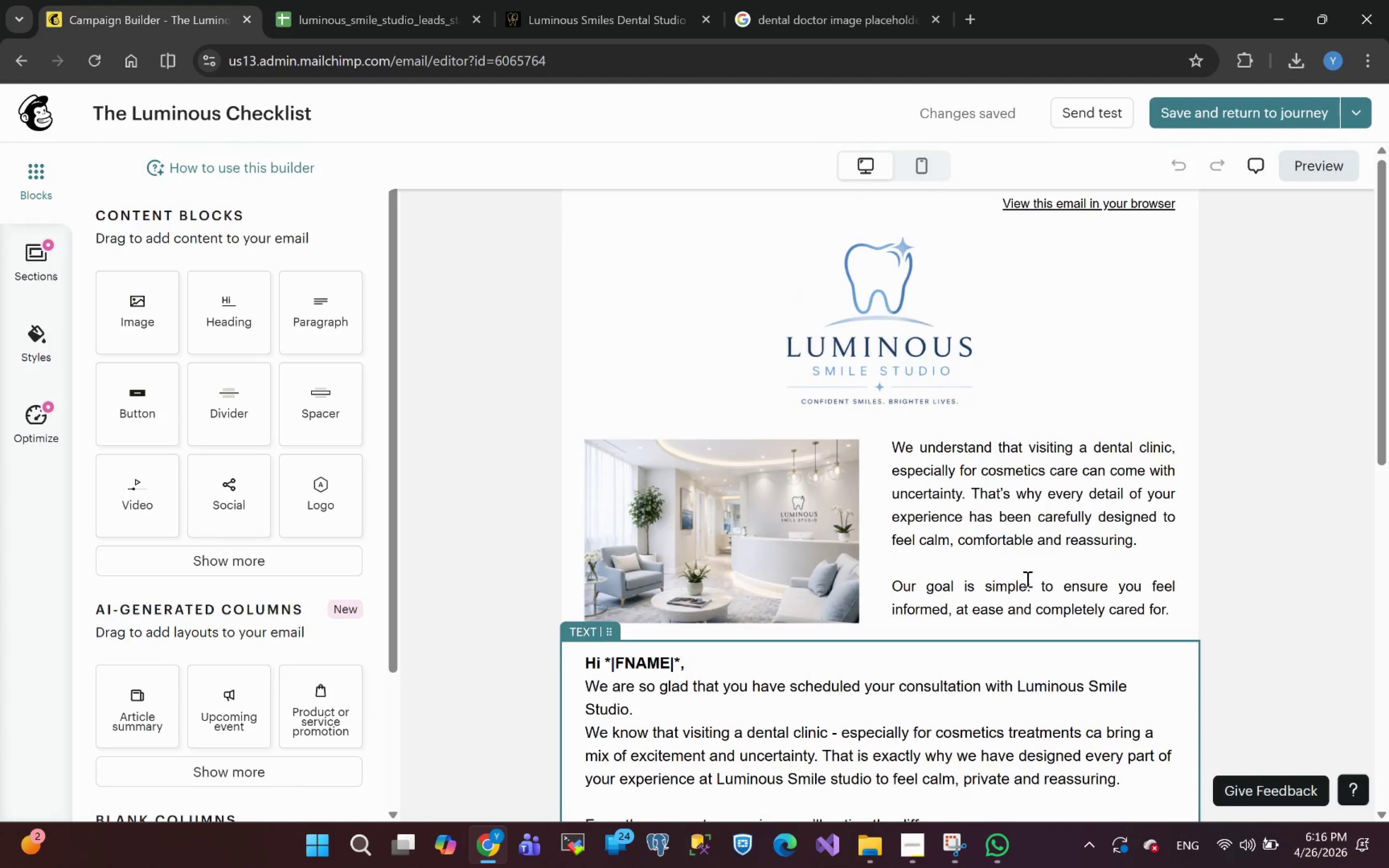 
left_click([1175, 428])
 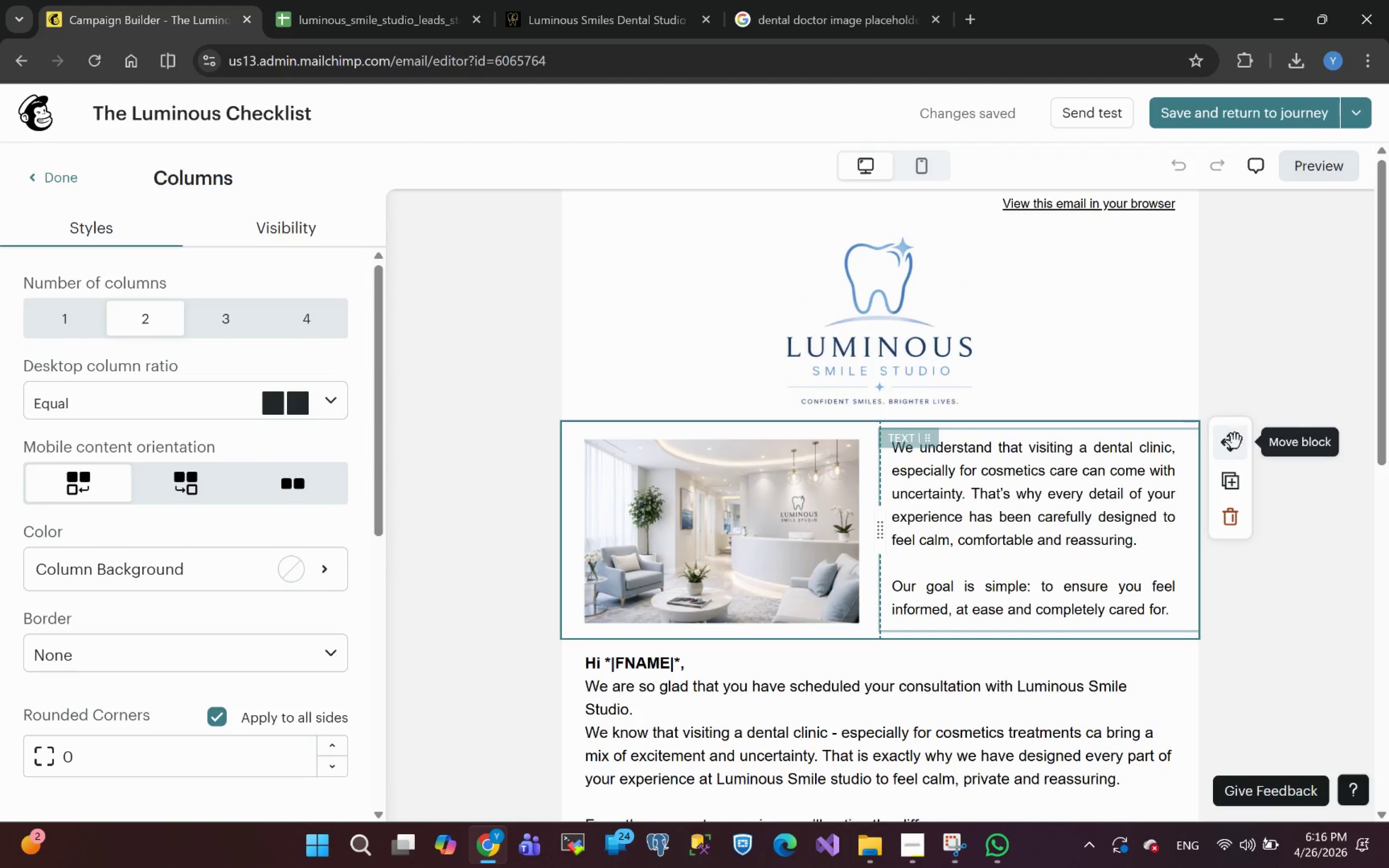 
left_click_drag(start_coordinate=[1232, 444], to_coordinate=[798, 661])
 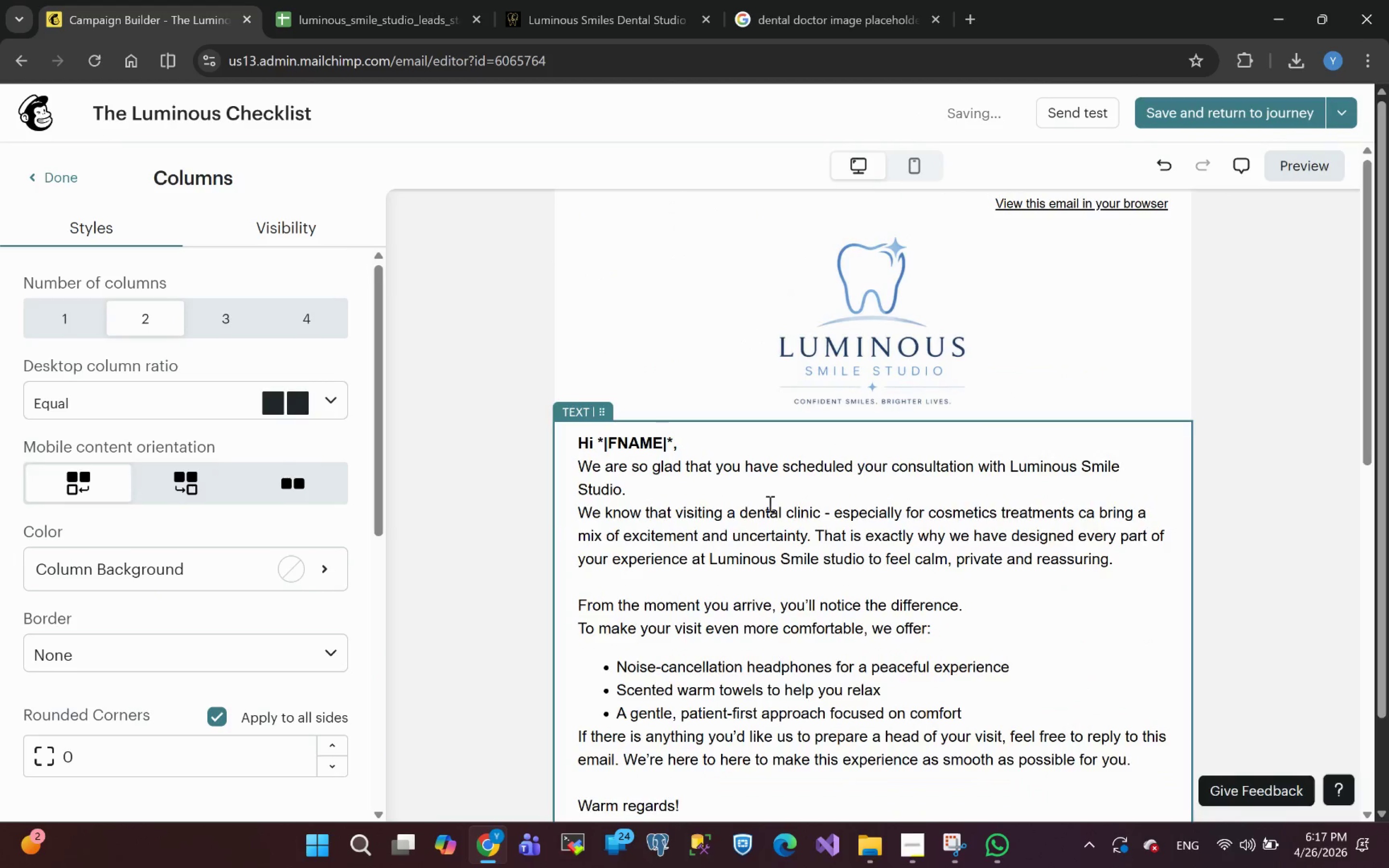 
left_click([702, 448])
 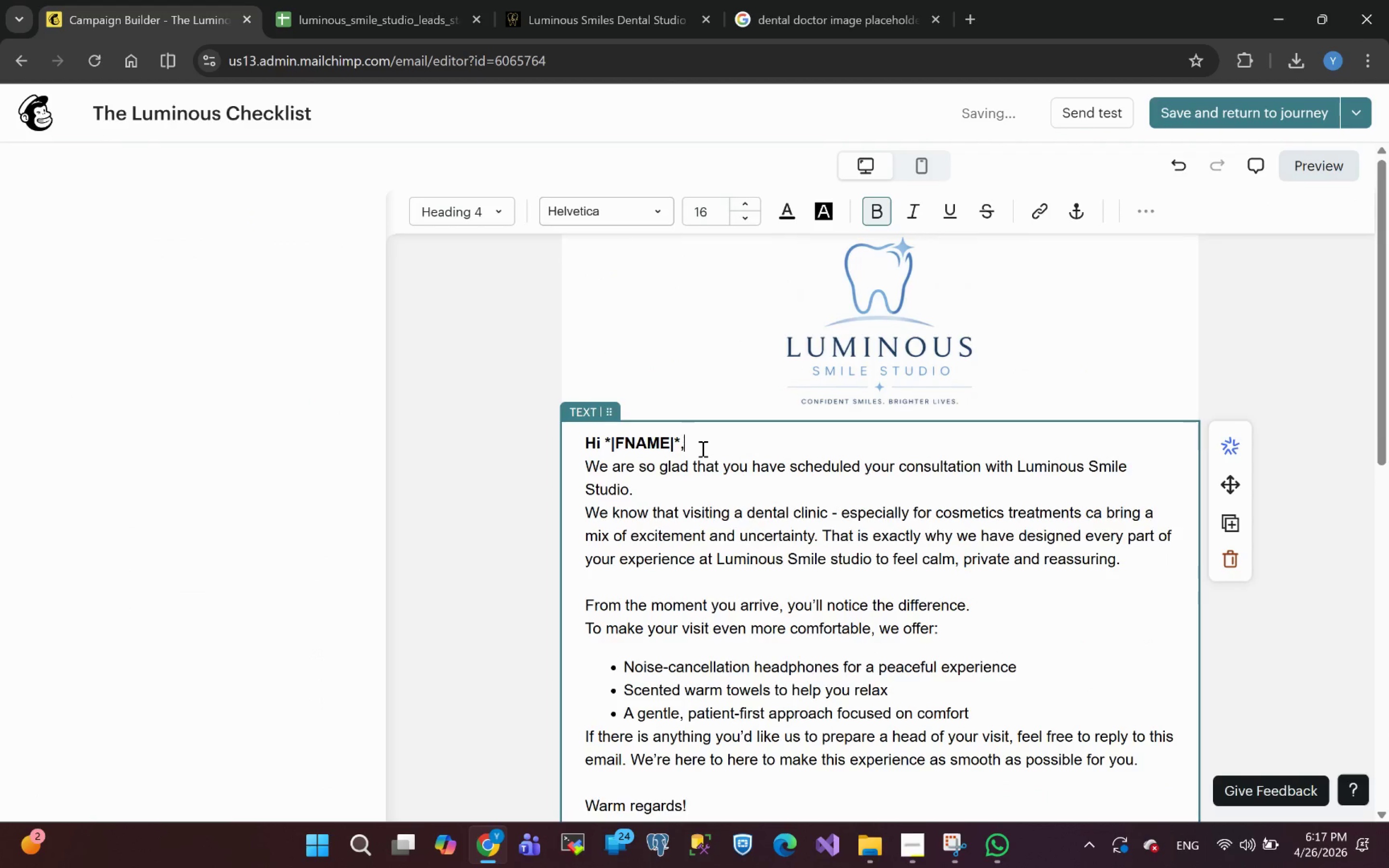 
key(Enter)
 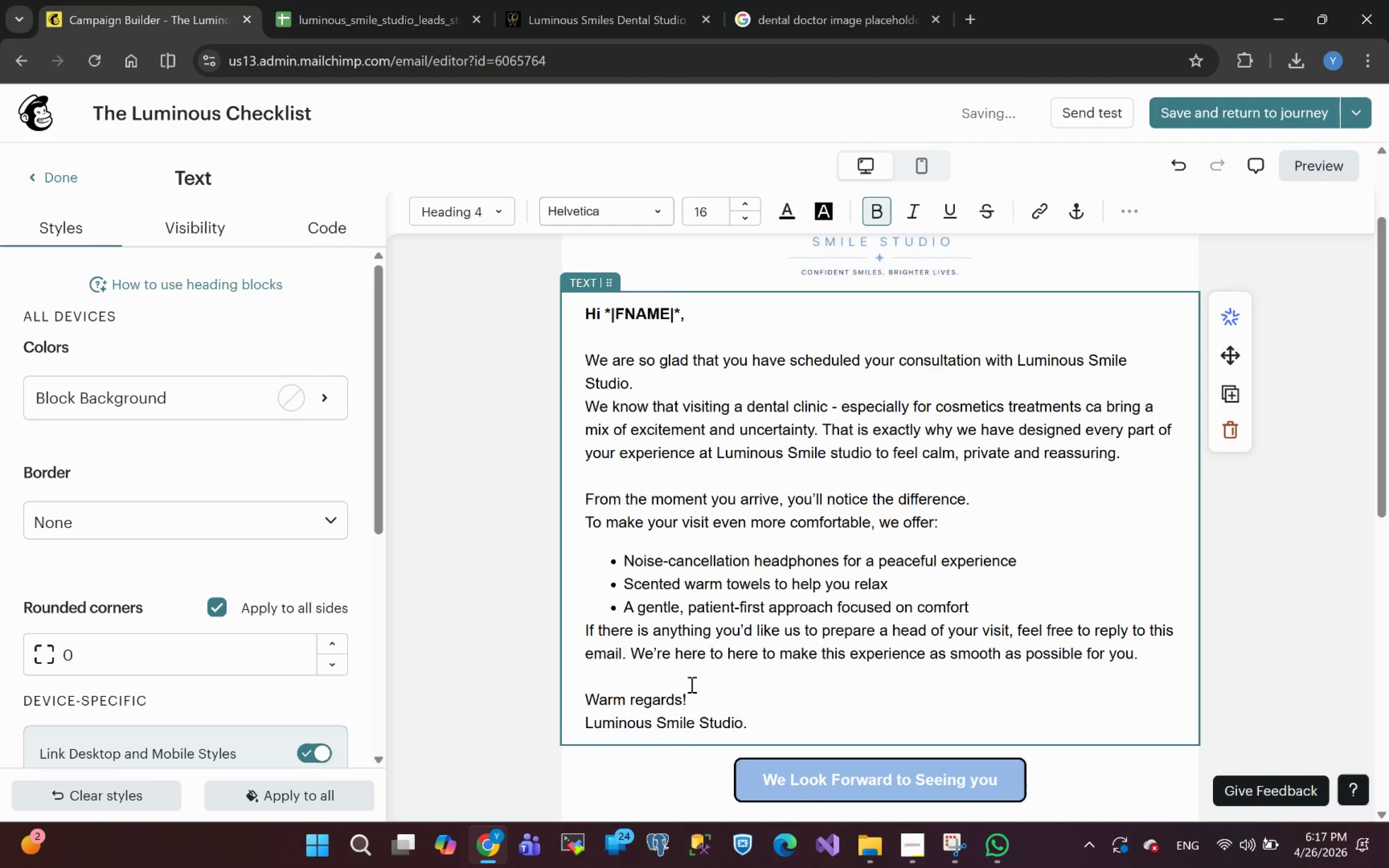 
left_click_drag(start_coordinate=[608, 679], to_coordinate=[572, 361])
 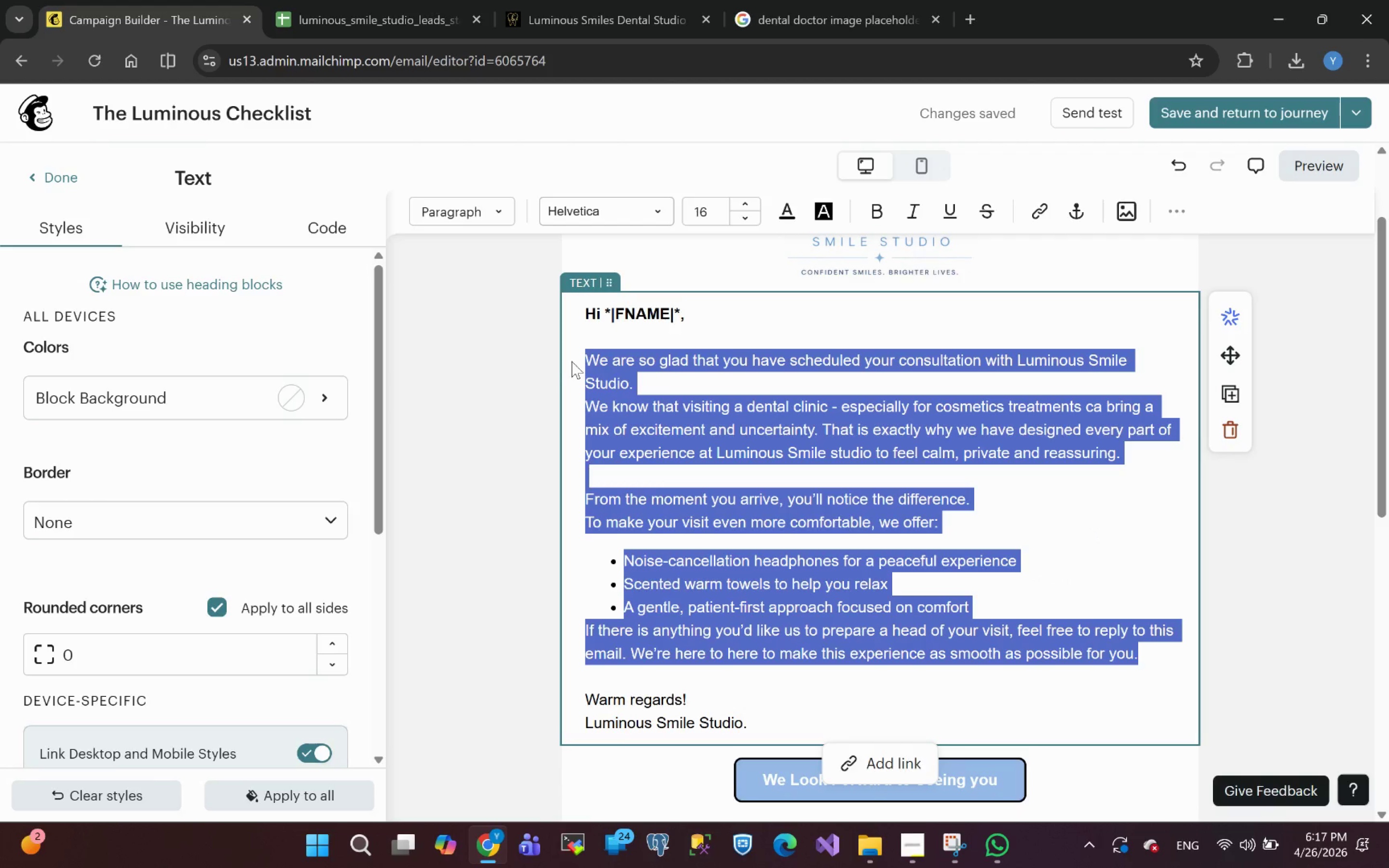 
wait(6.56)
 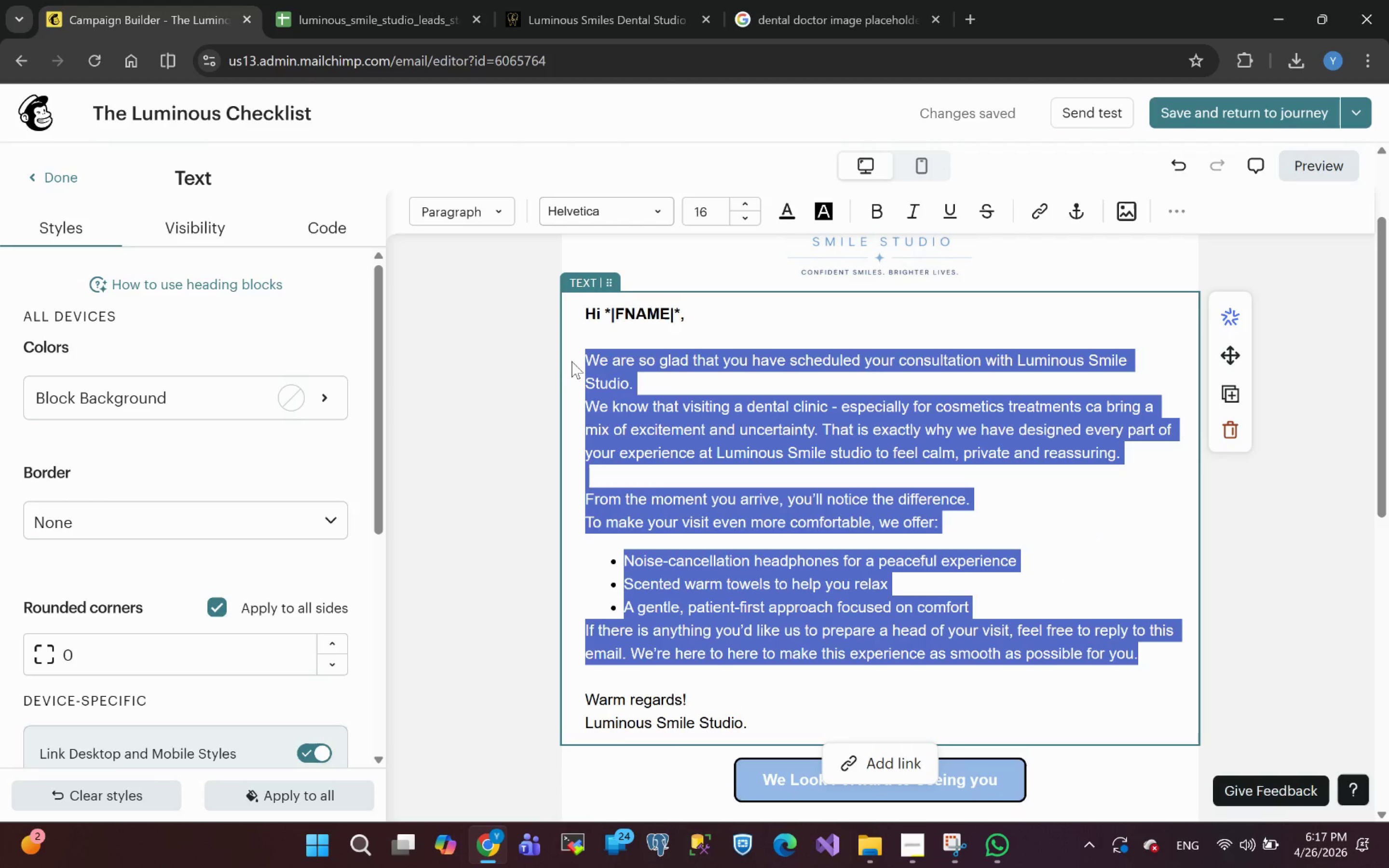 
type(Aas)
key(Backspace)
key(Backspace)
type(s your appointment approaches)
 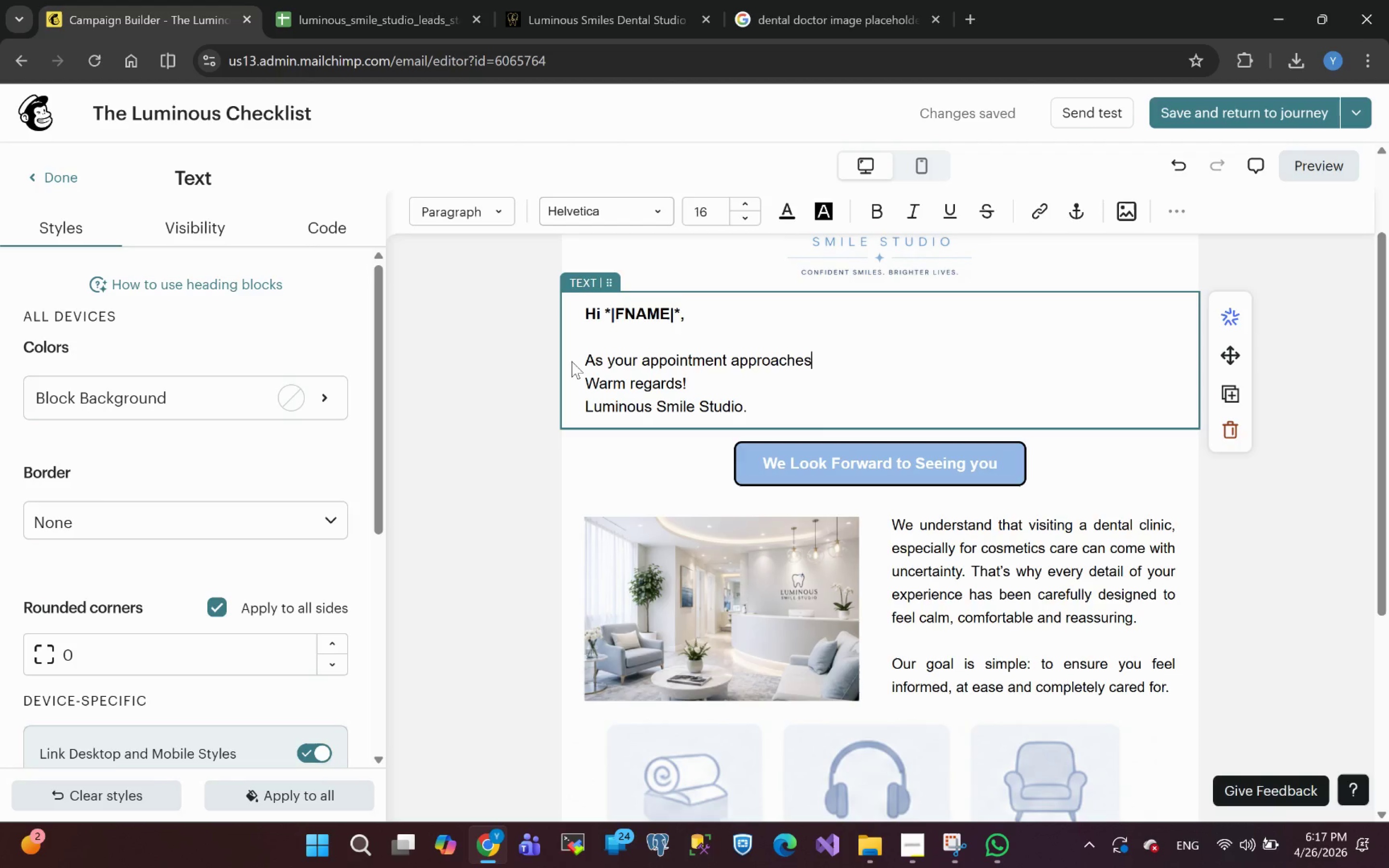 
wait(5.52)
 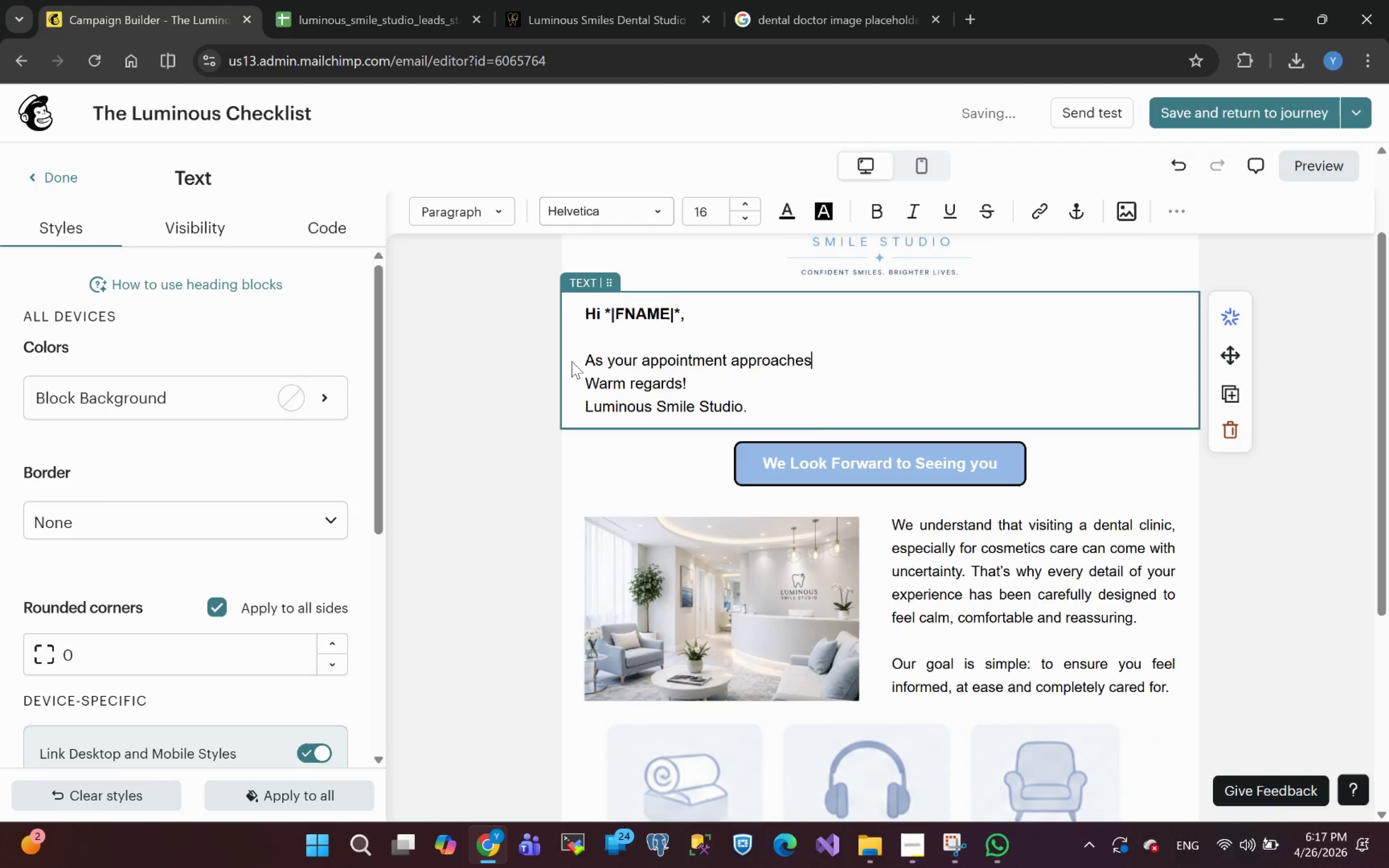 
type(, we want to make )
 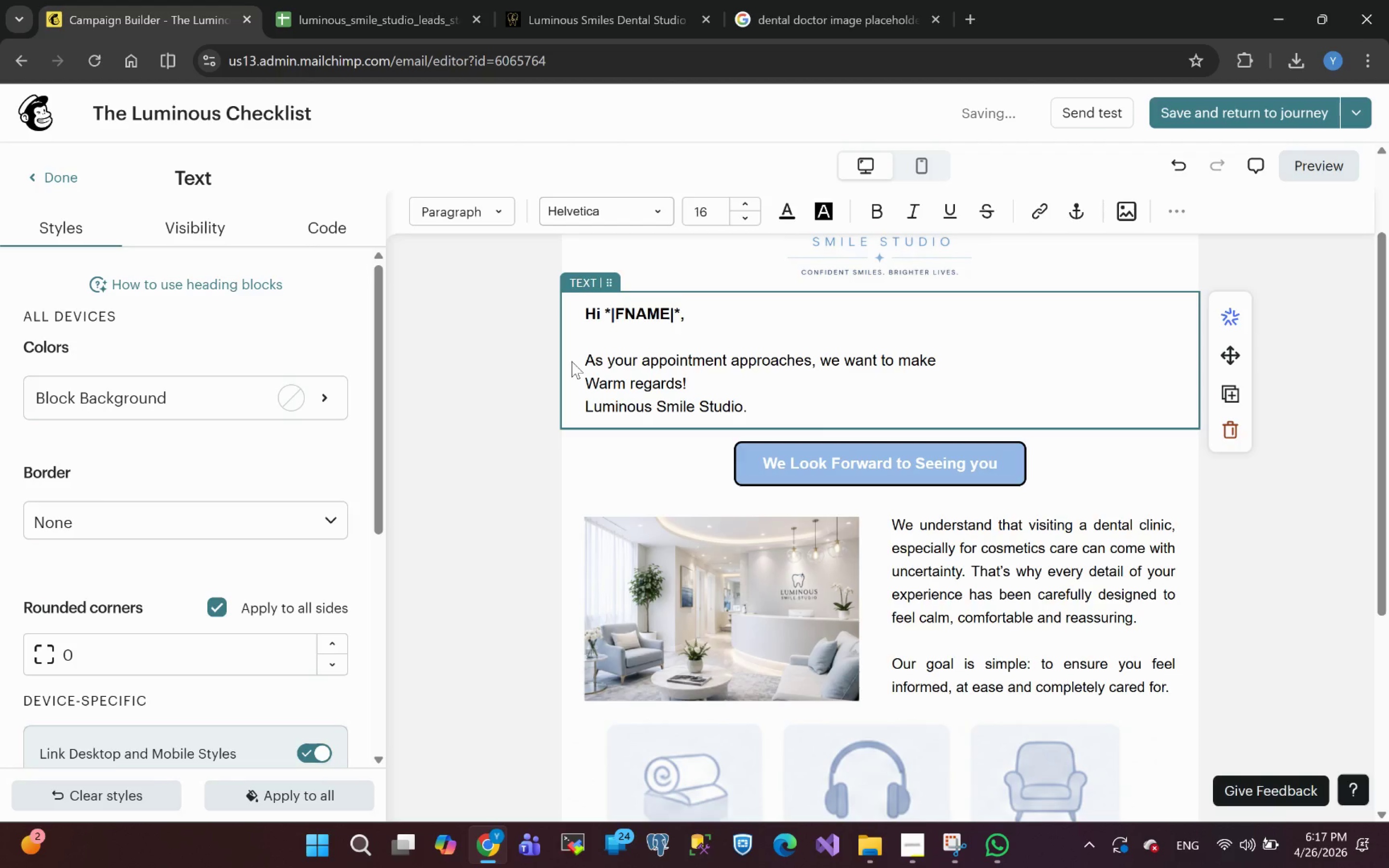 
type(sure everything)
 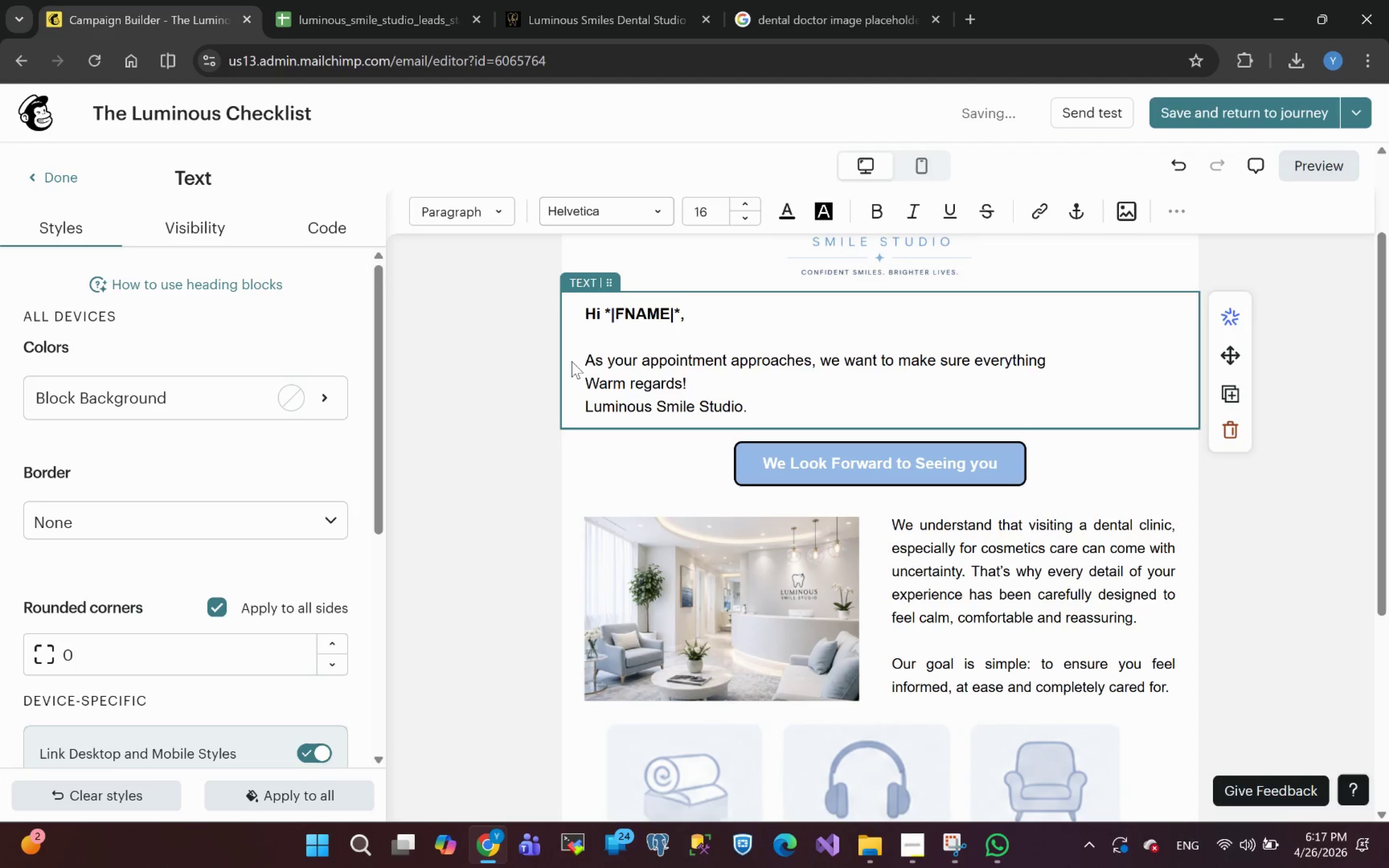 
type( feels smooth and )
 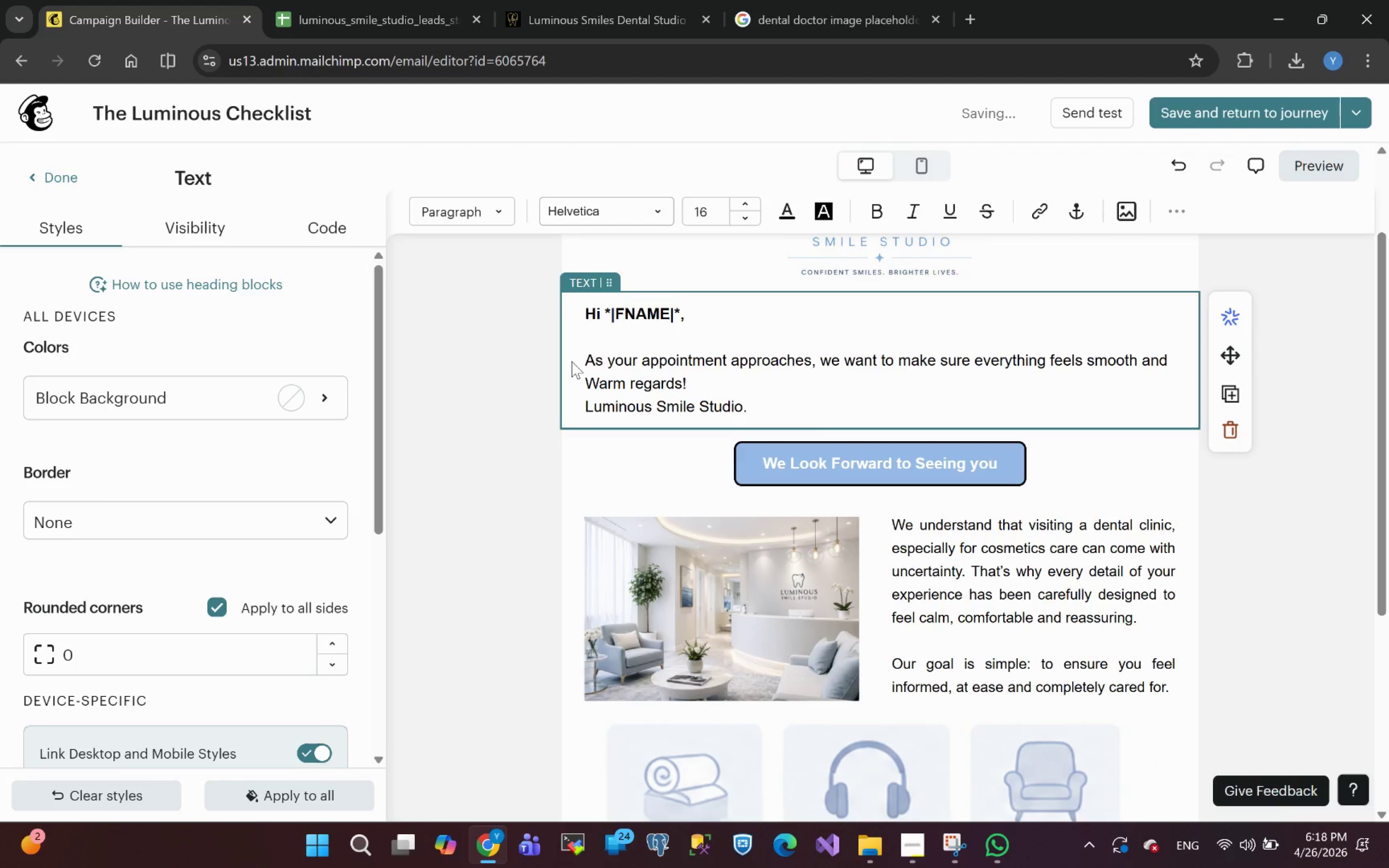 
type(stress free.)
 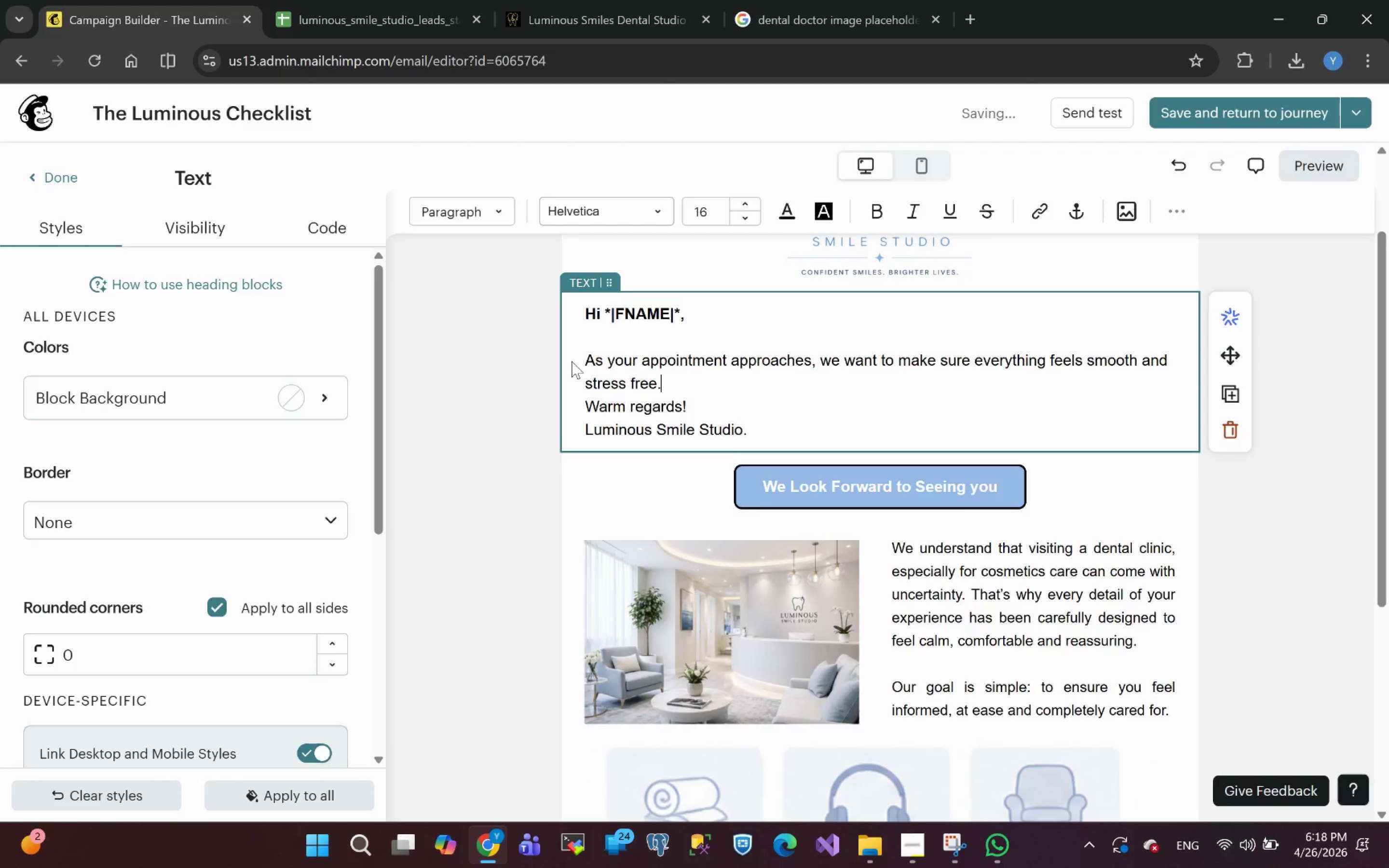 
key(Enter)
 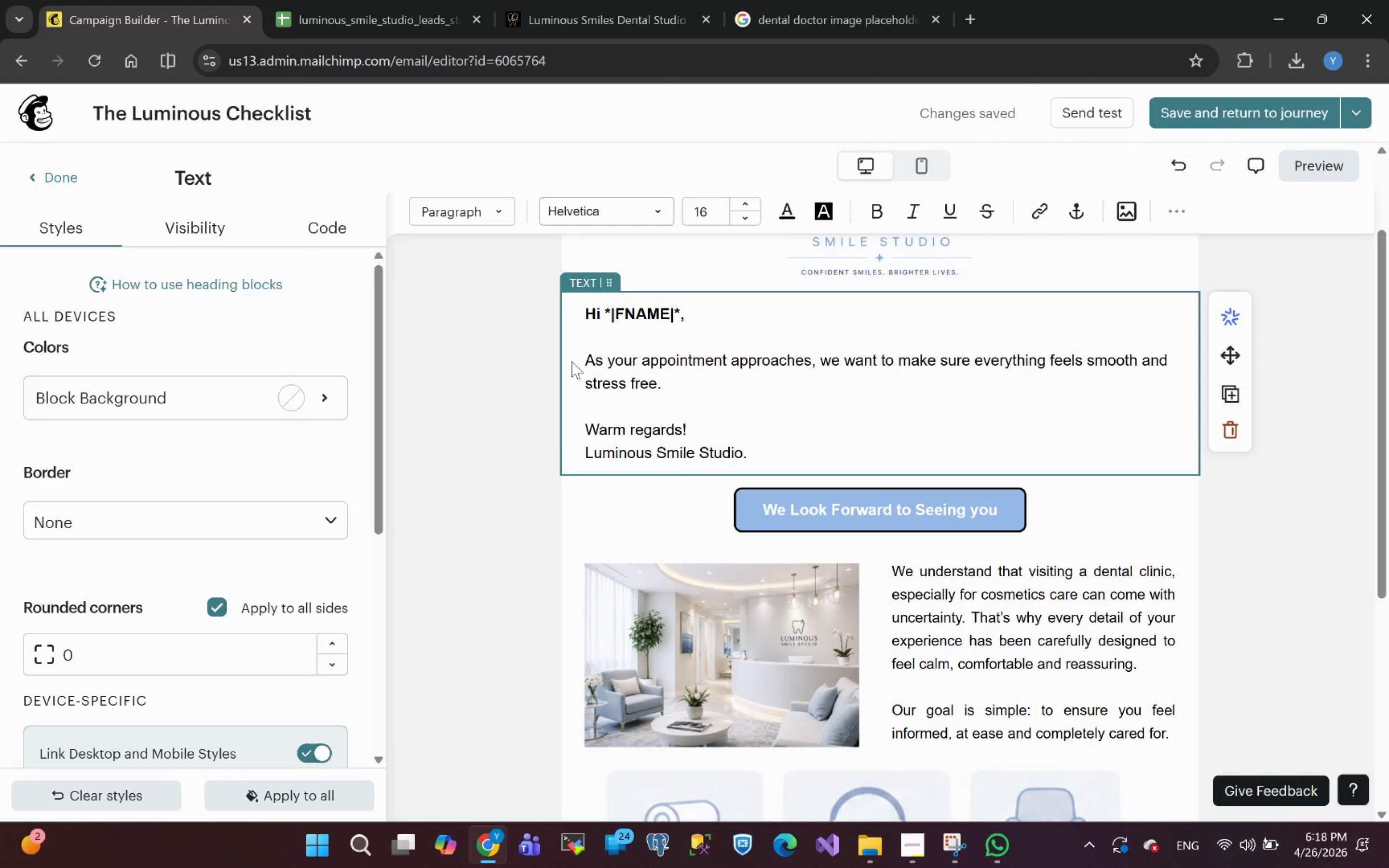 
wait(6.67)
 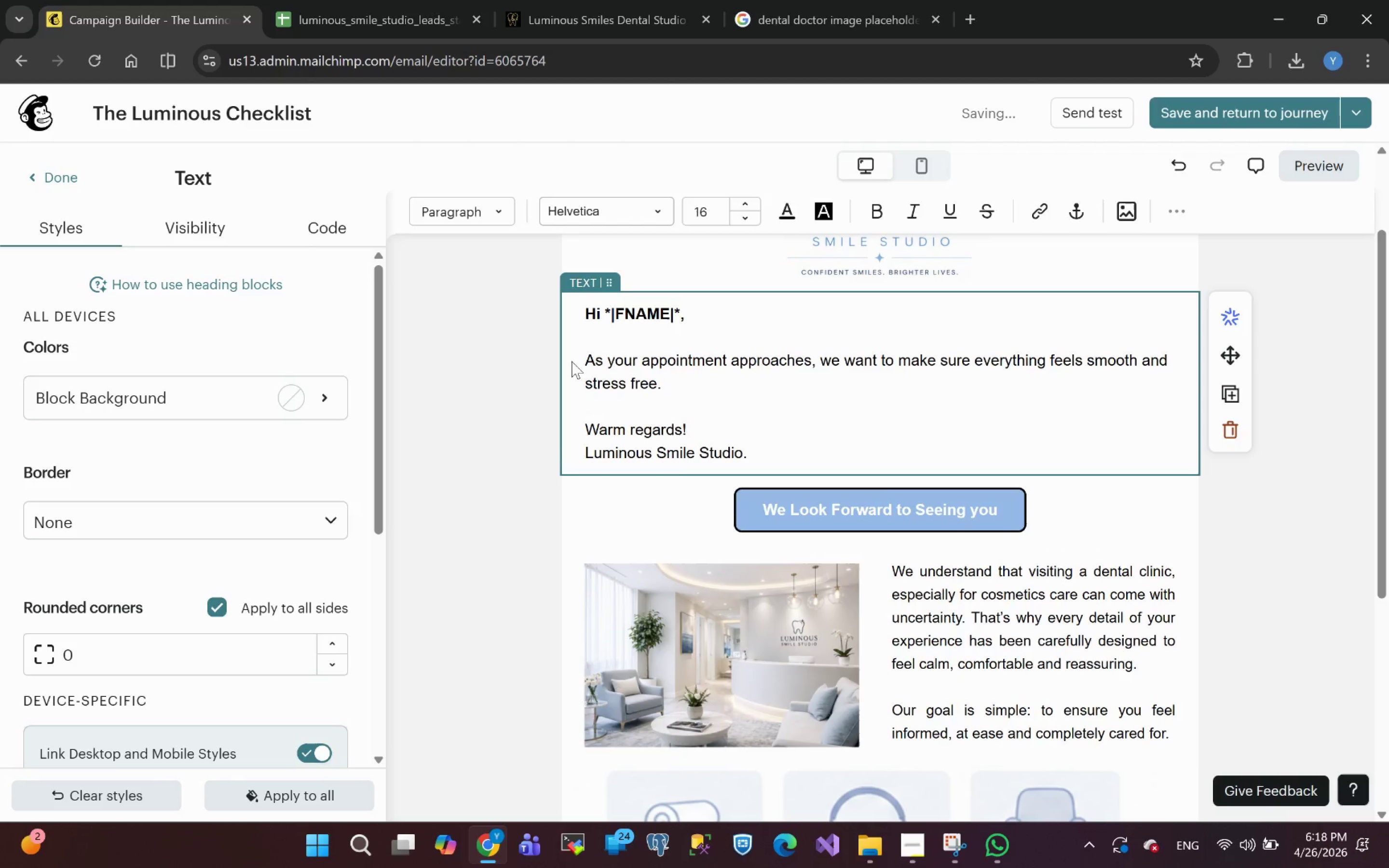 
type(Here is a quick checklist )
 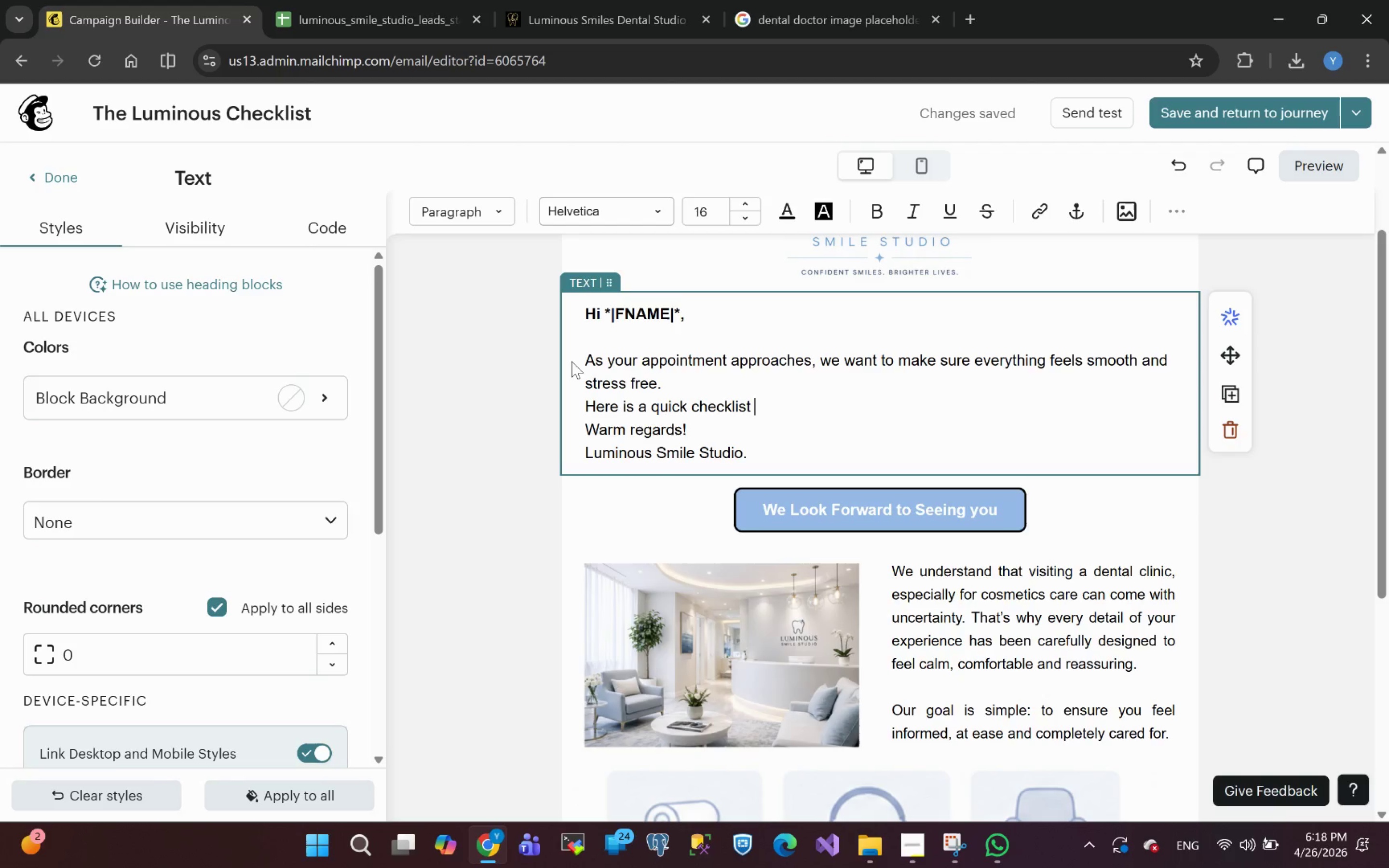 
wait(5.61)
 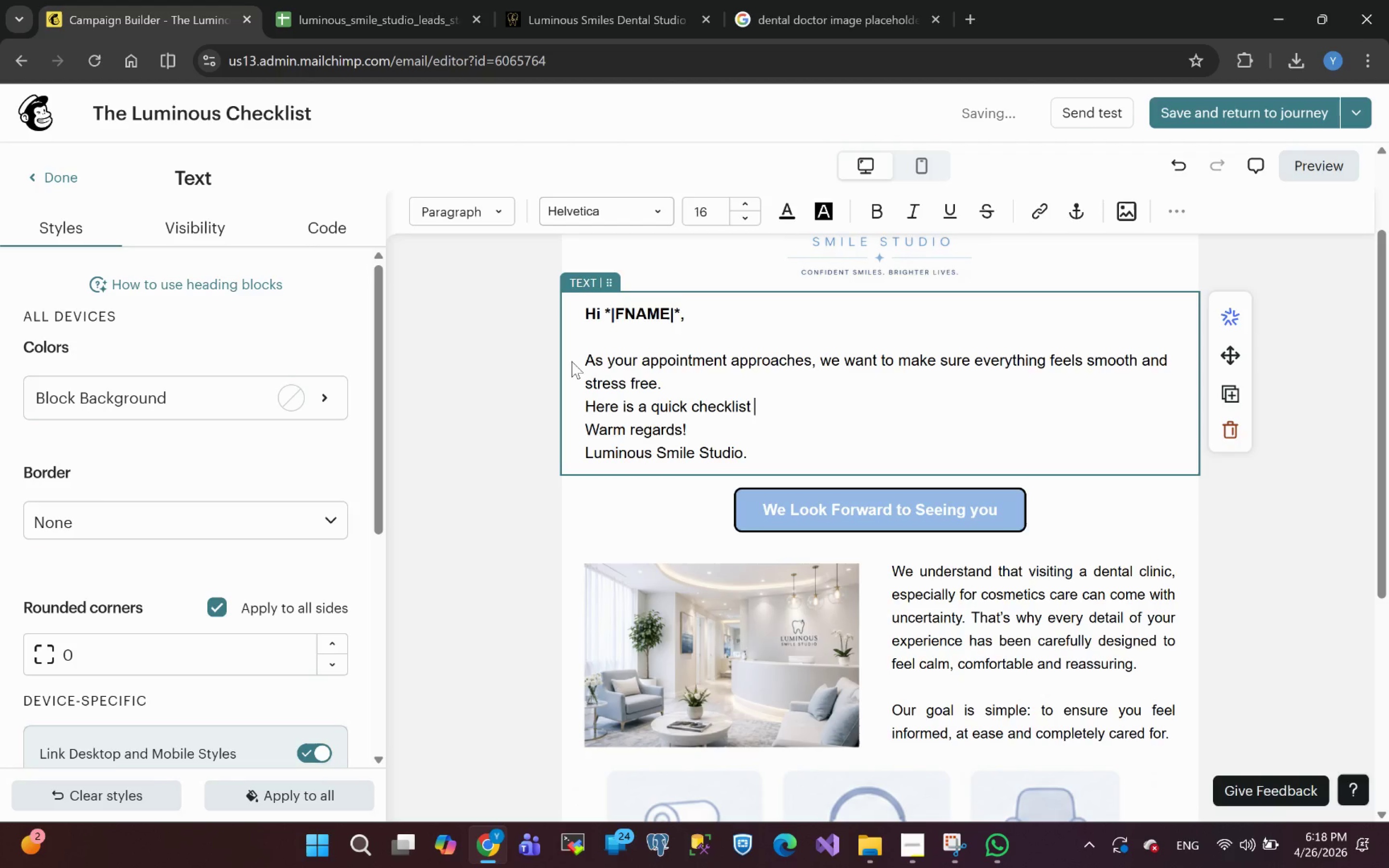 
type(to help you prepare )
 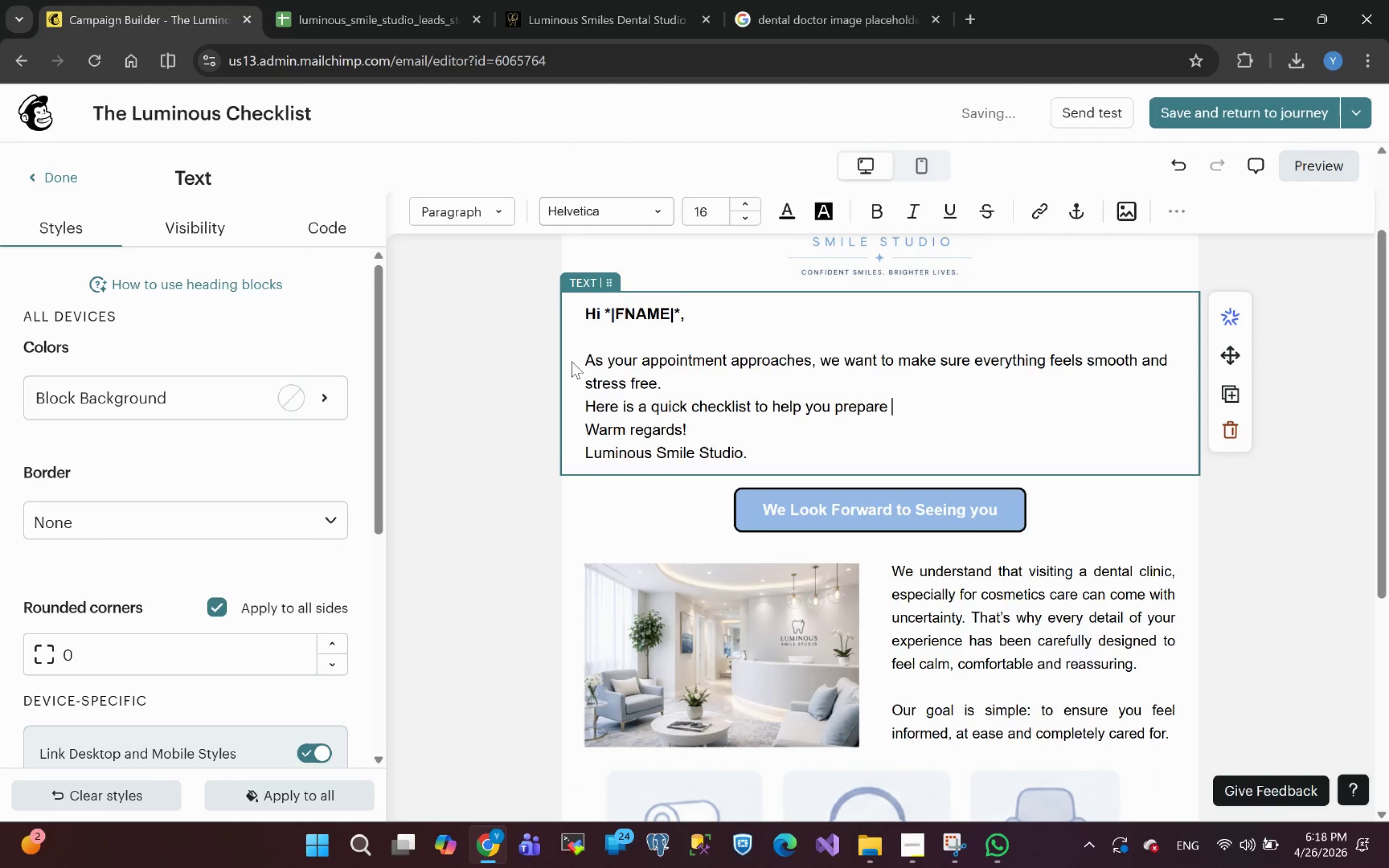 
key(Backspace)
 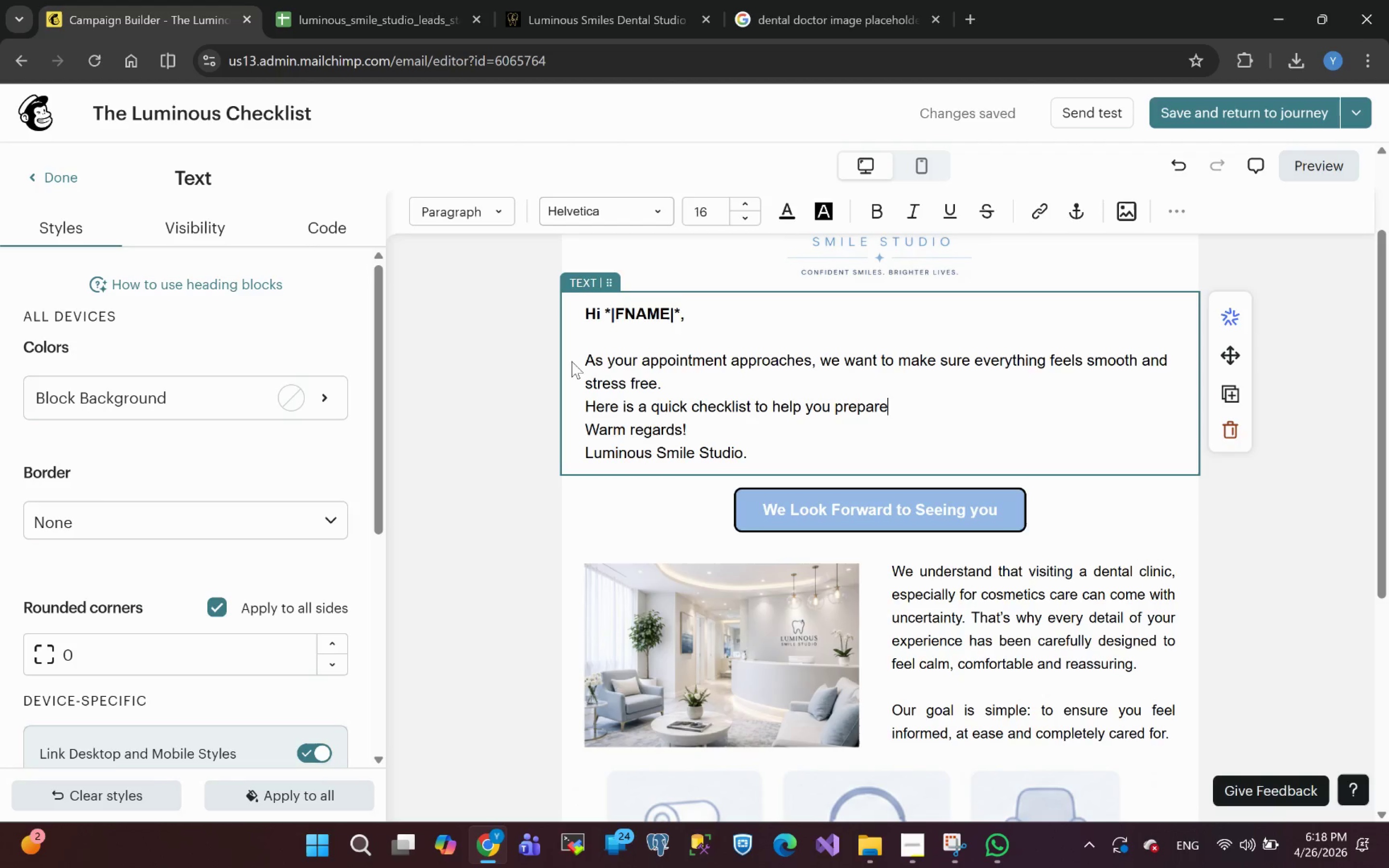 
key(Shift+ShiftRight)
 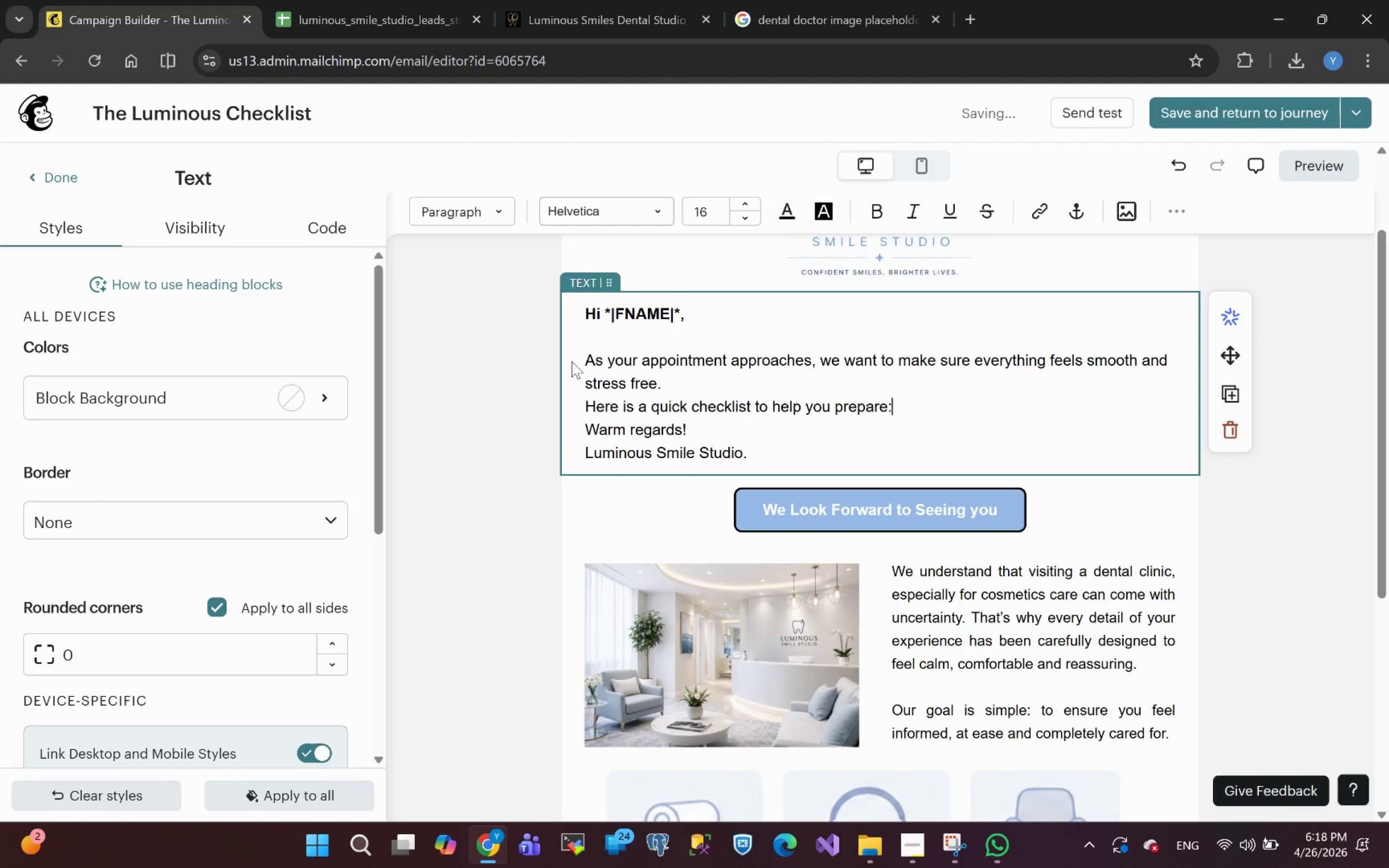 
key(Shift+Semicolon)
 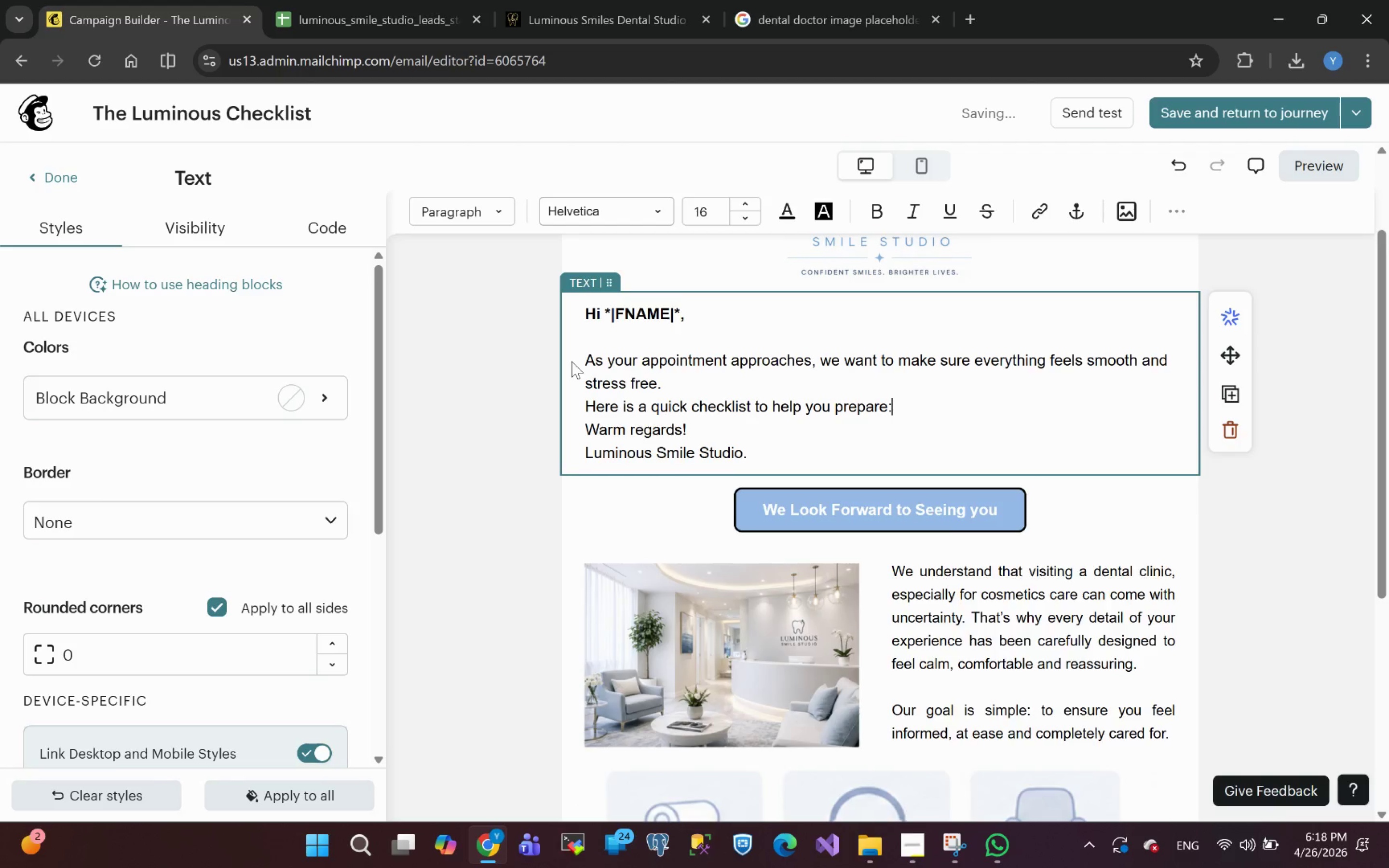 
key(Enter)
 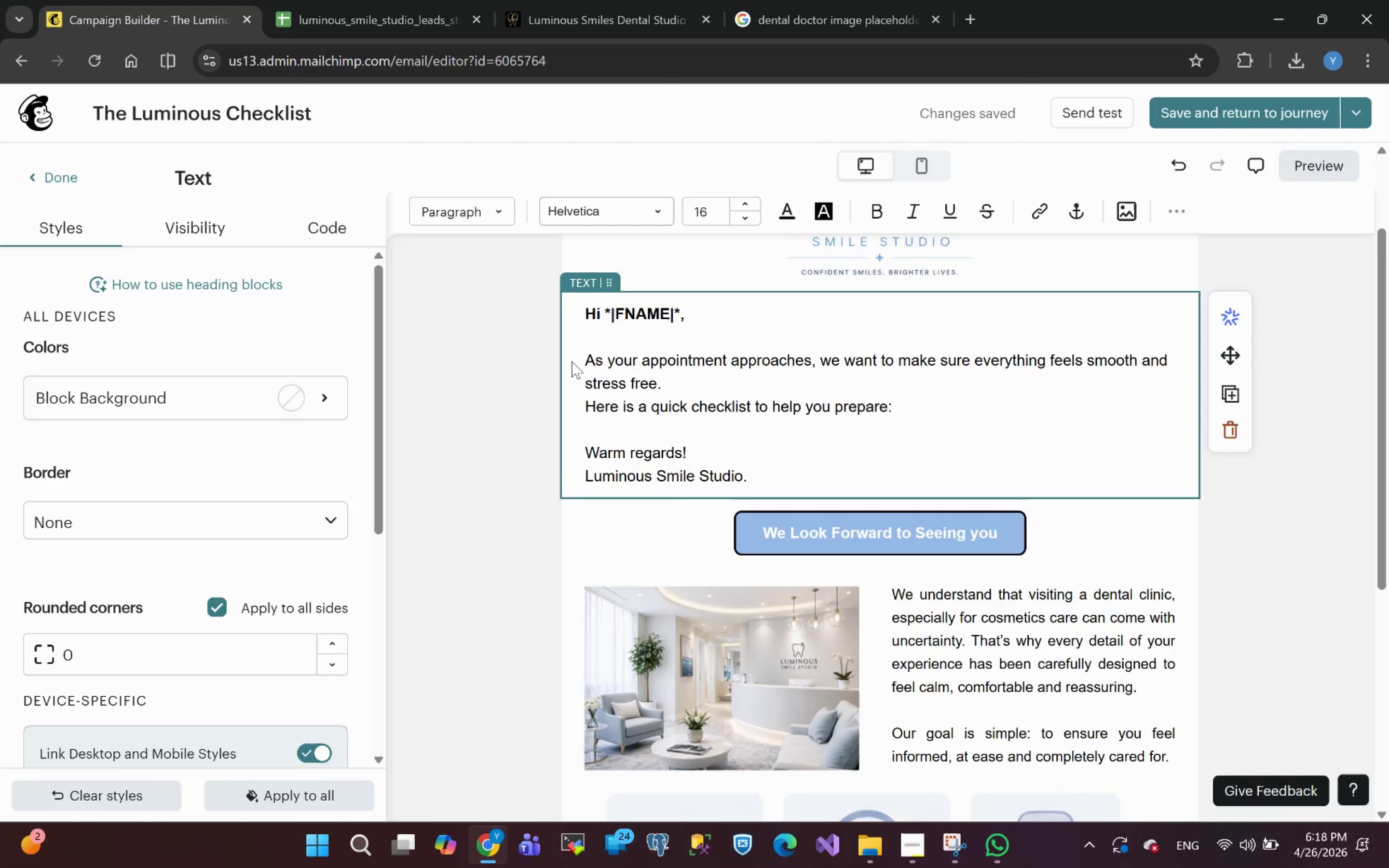 
wait(5.56)
 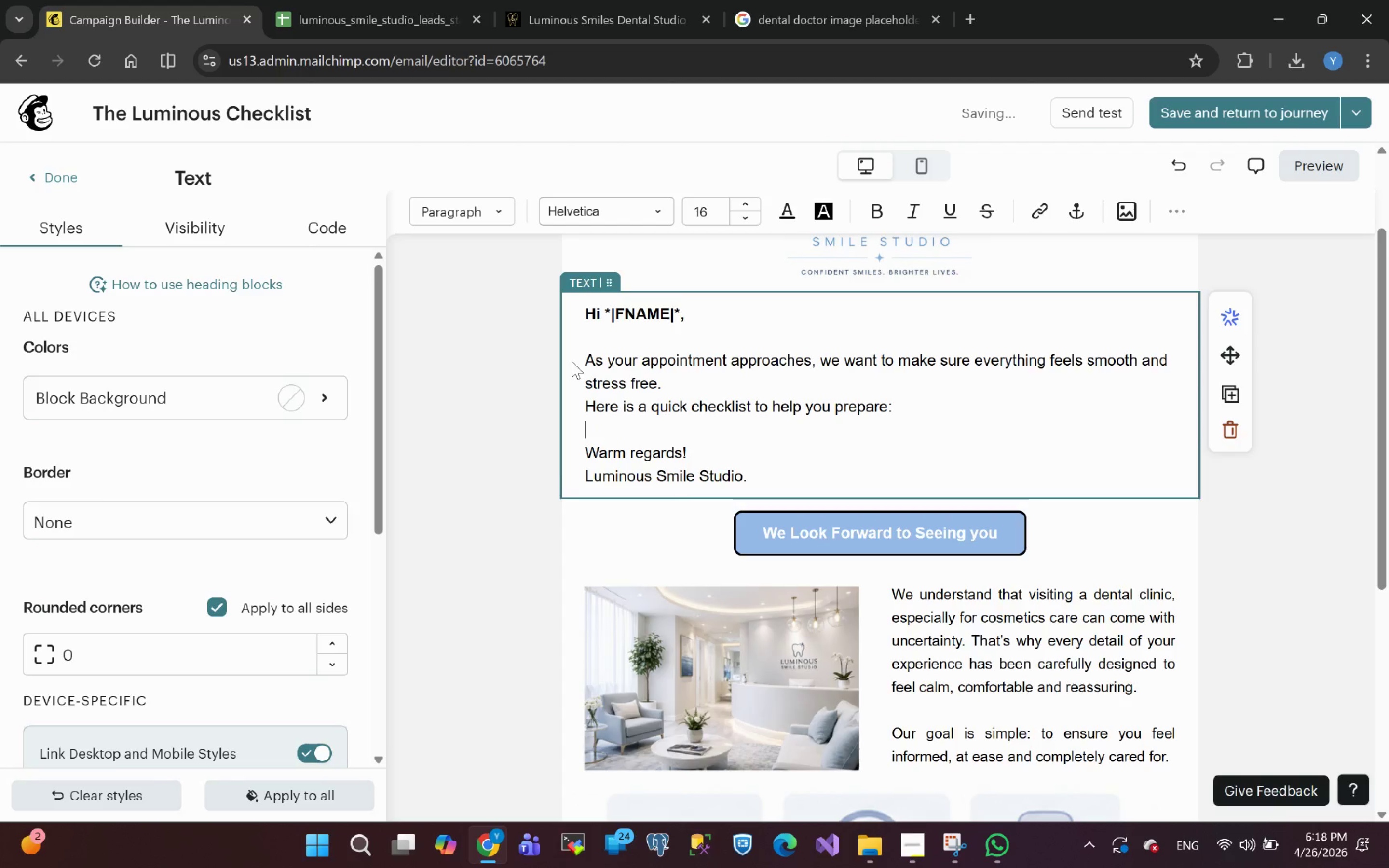 
type(Bring any previous details)
key(Backspace)
key(Backspace)
key(Backspace)
key(Backspace)
key(Backspace)
type(ntal records (if vaialable)
 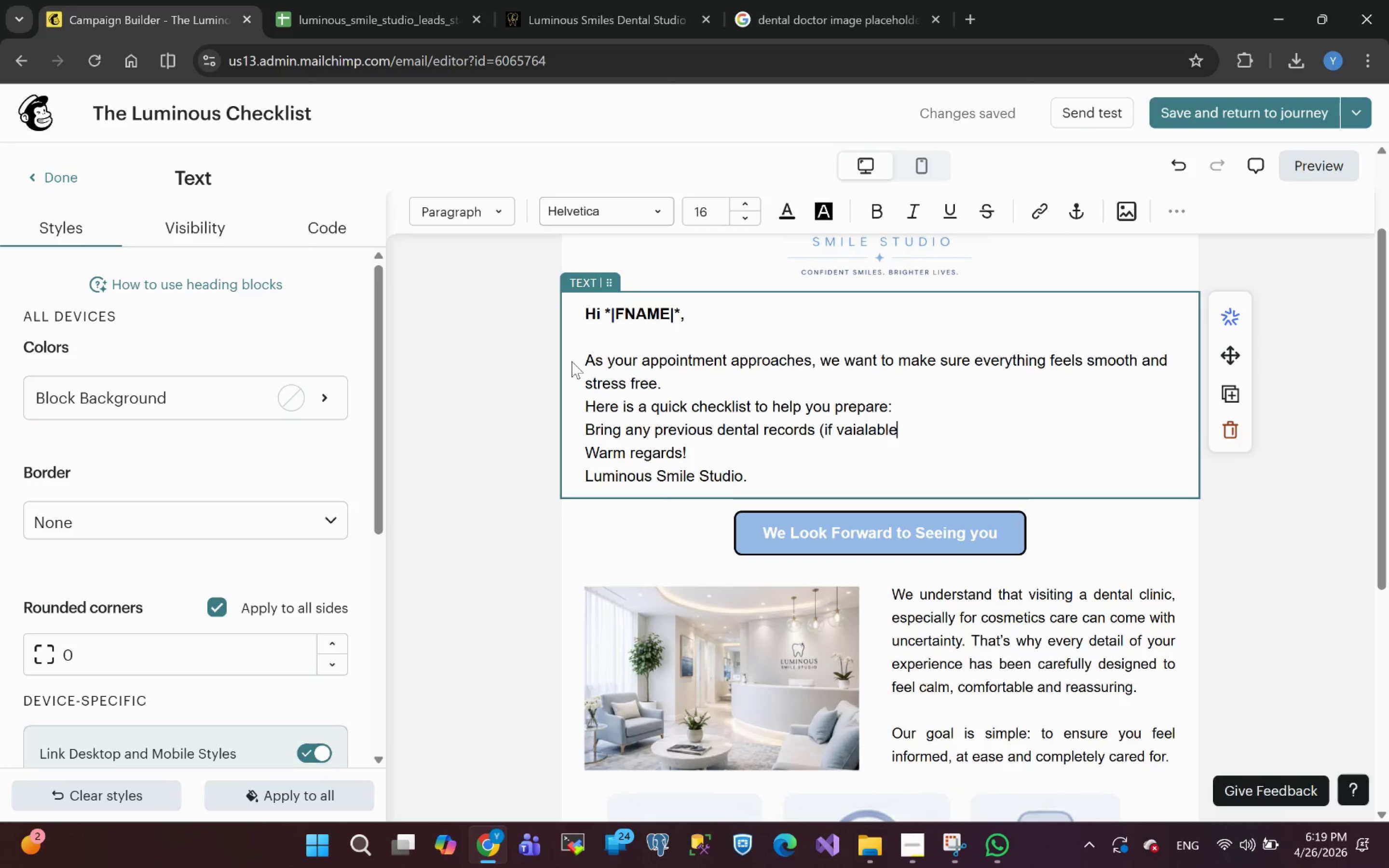 
wait(7.72)
 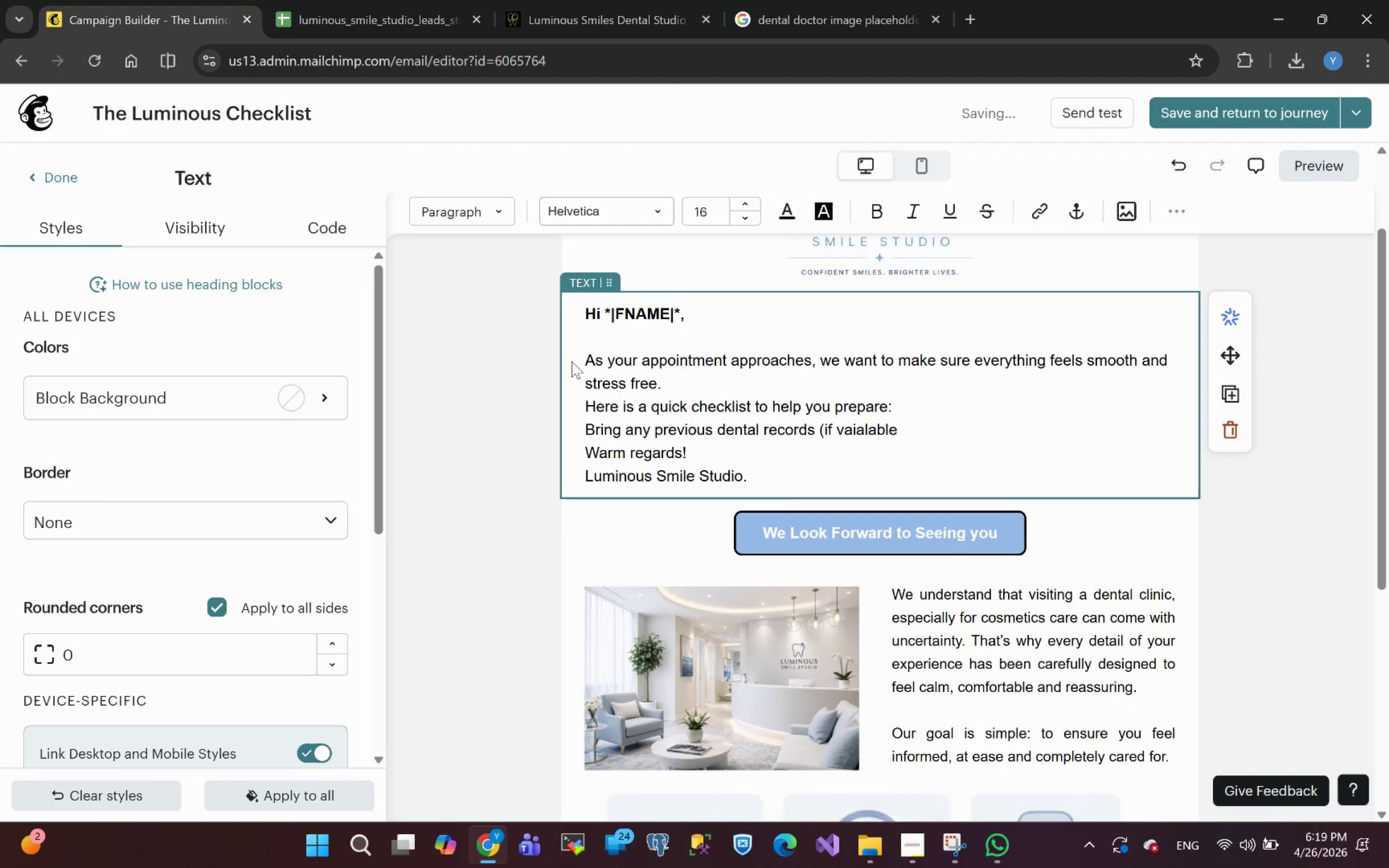 
key(Shift+0)
 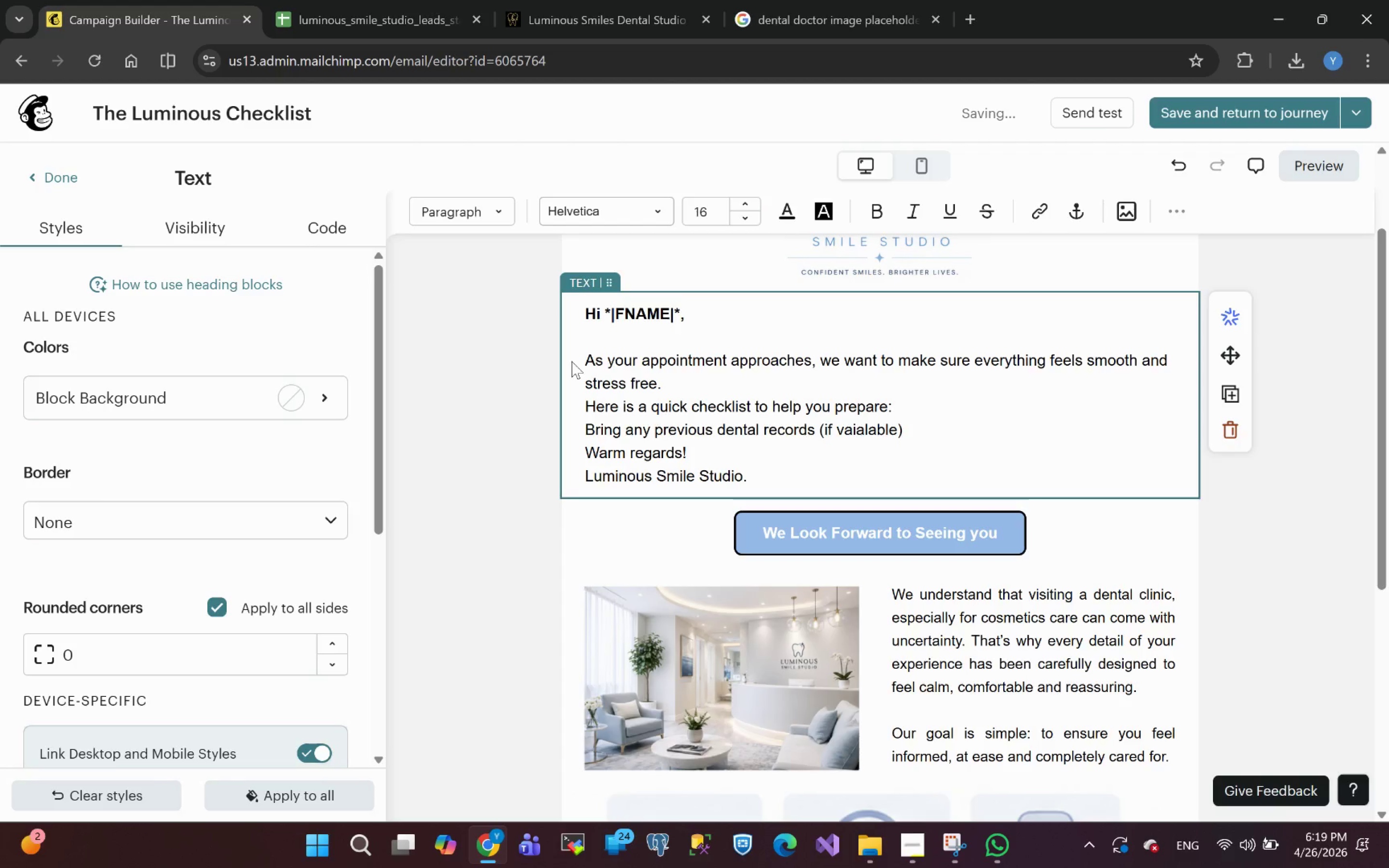 
key(Enter)
 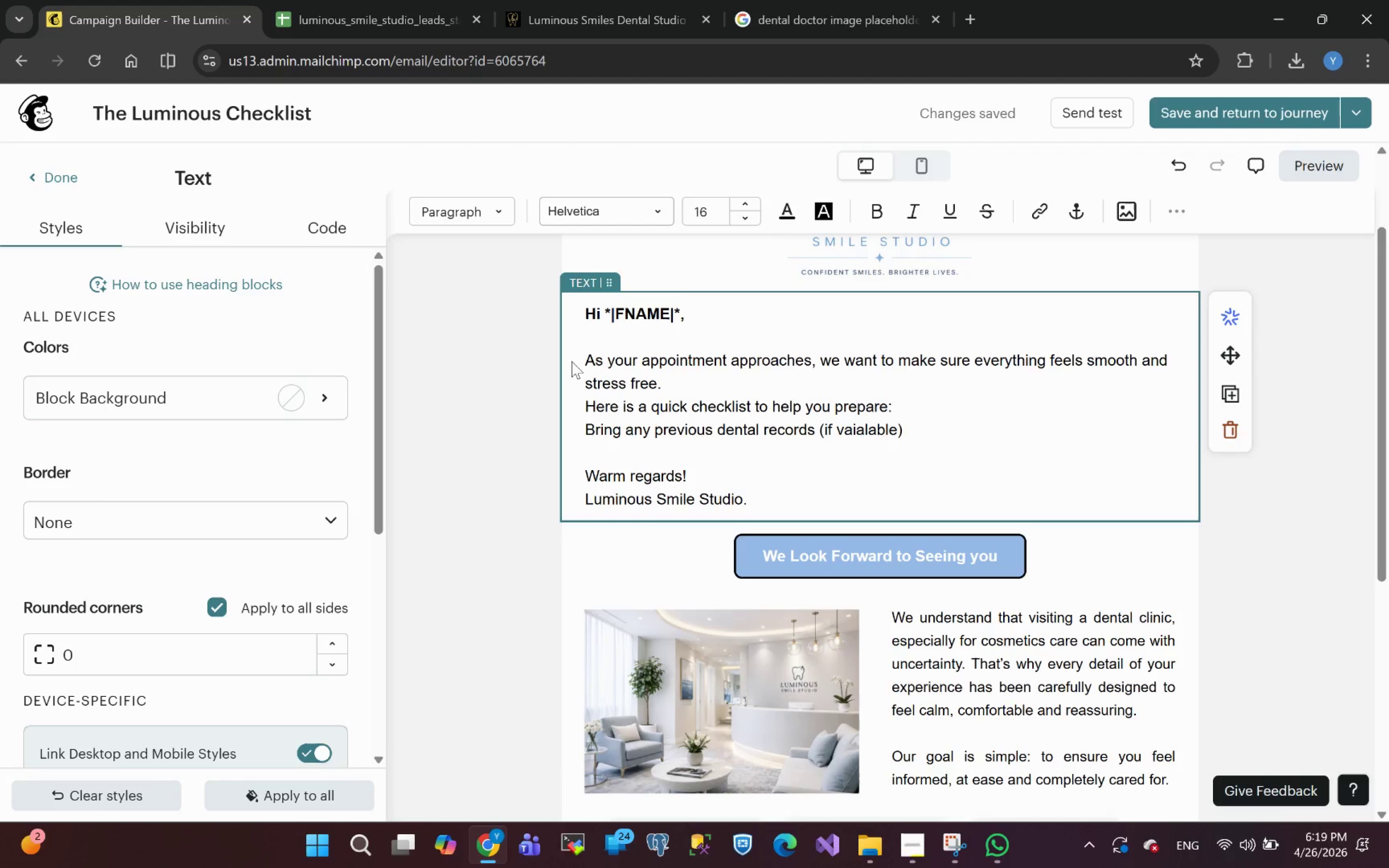 
wait(16.56)
 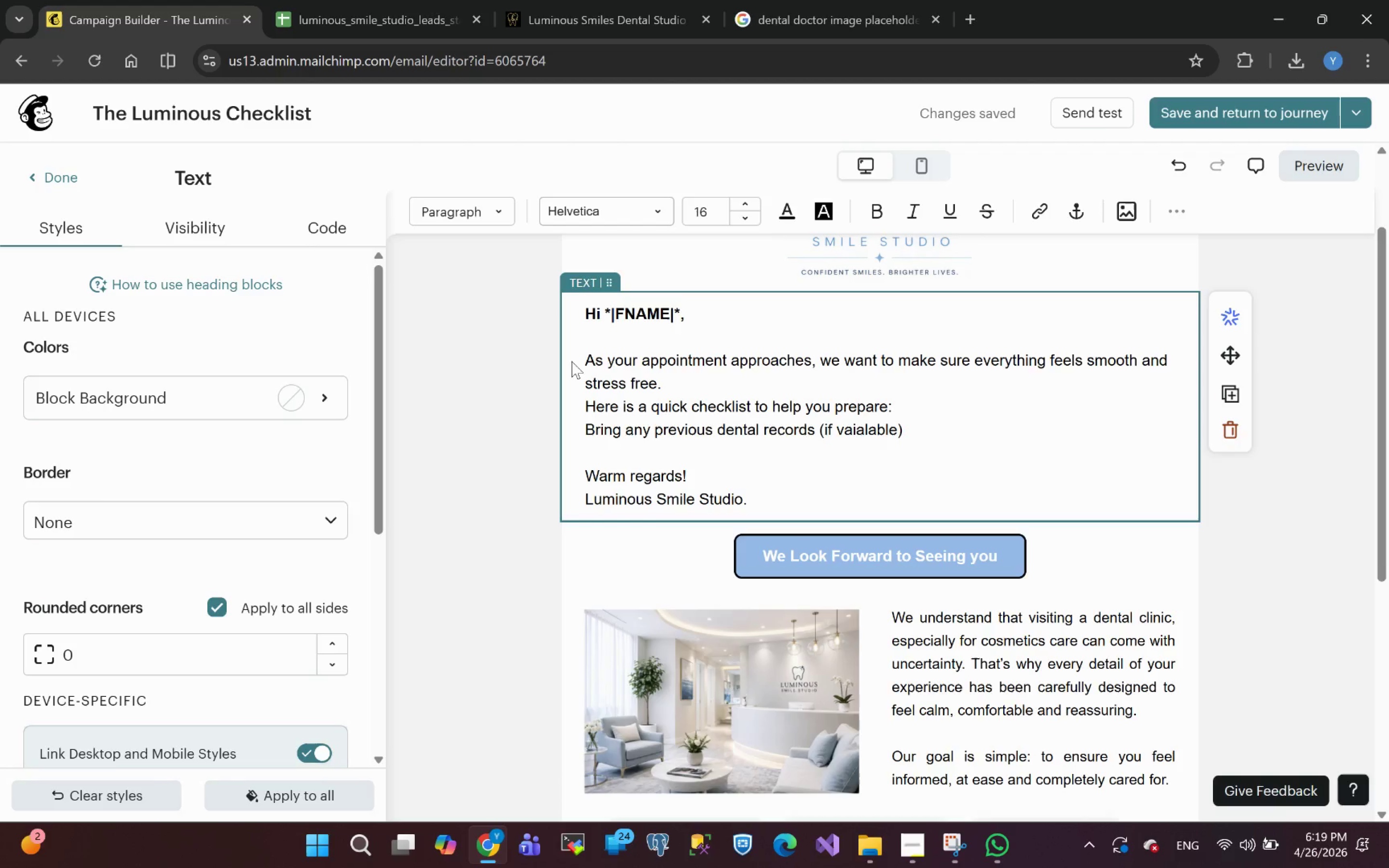 
type(Have )
 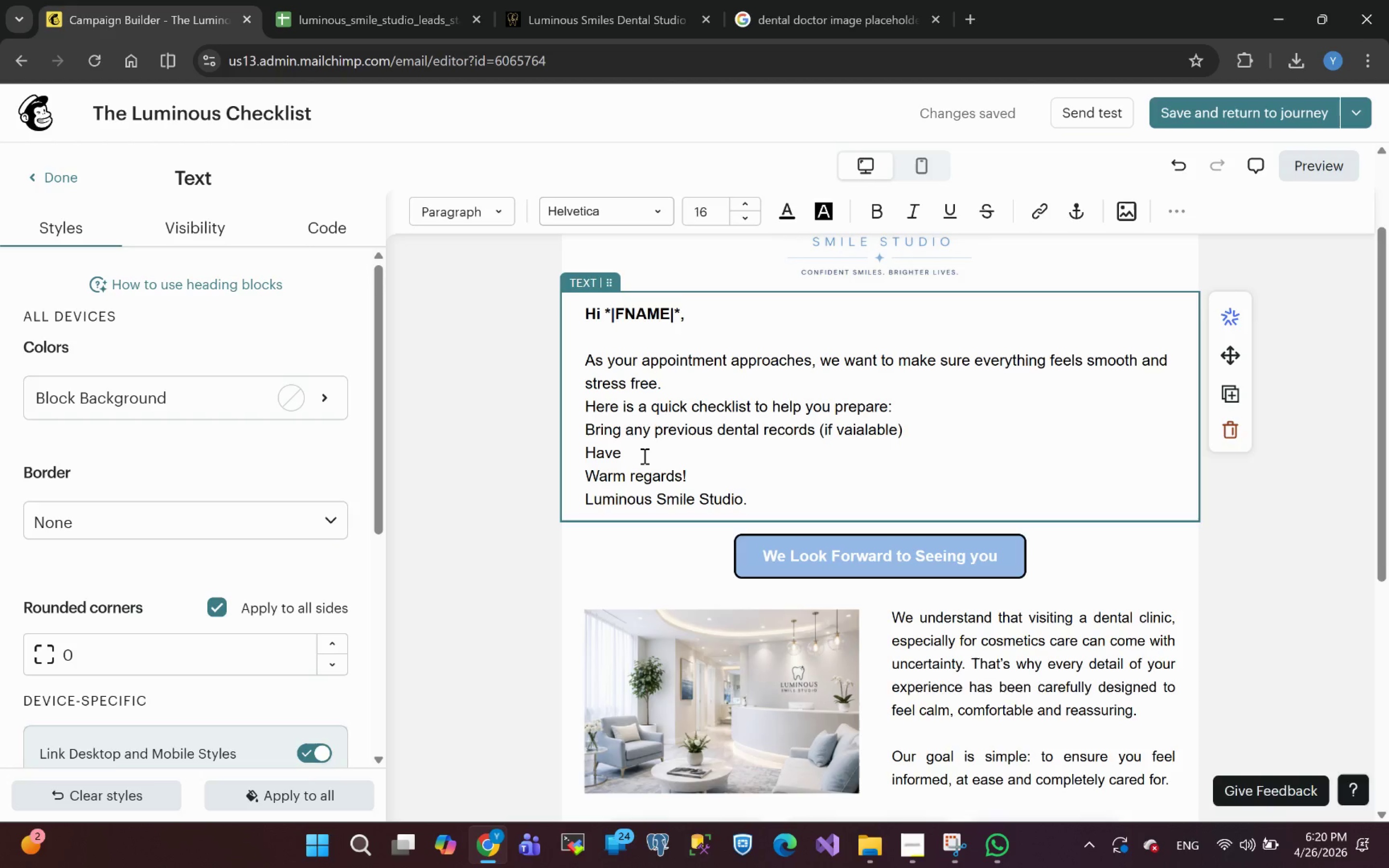 
wait(57.55)
 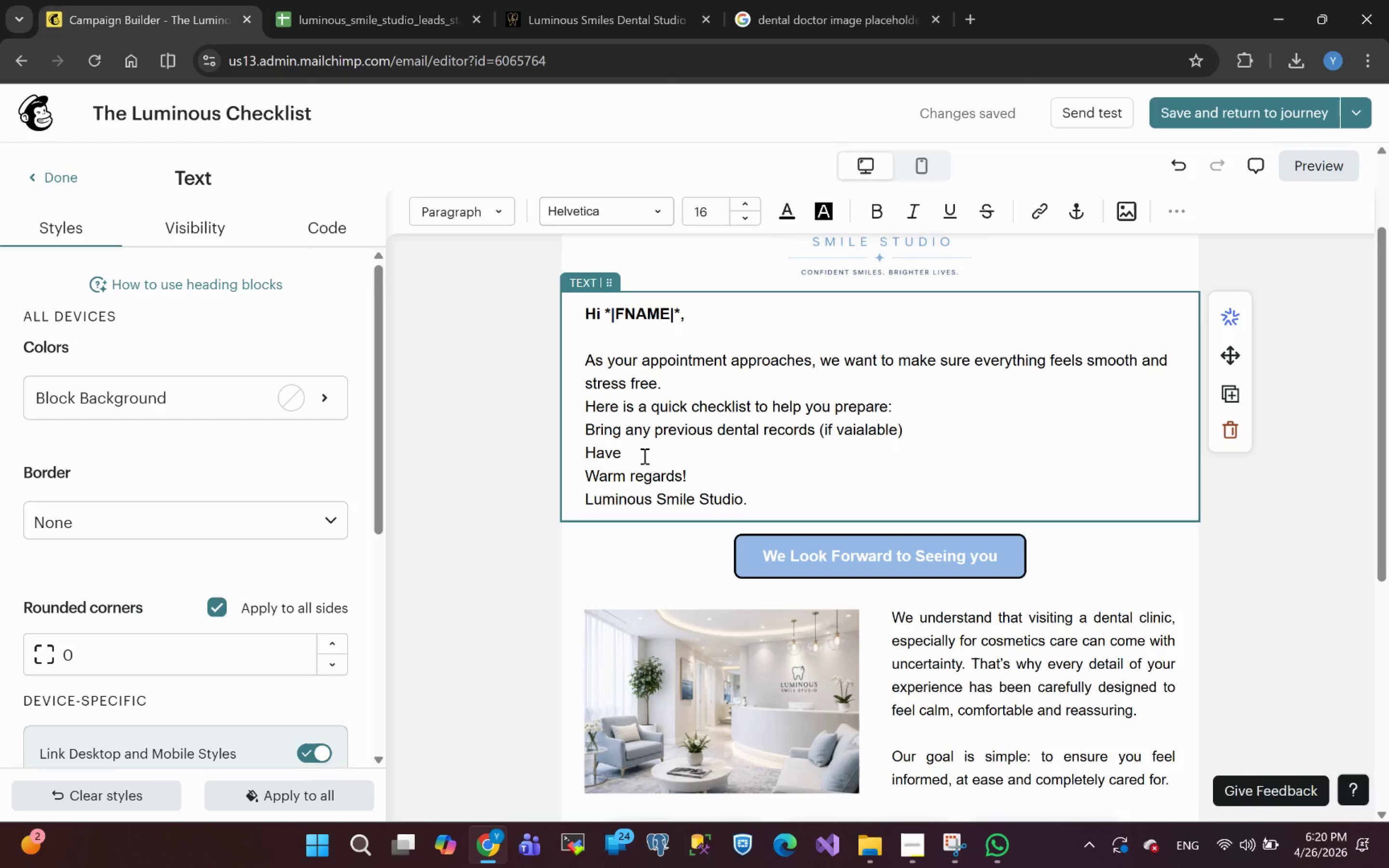 
type(a list of questions )
 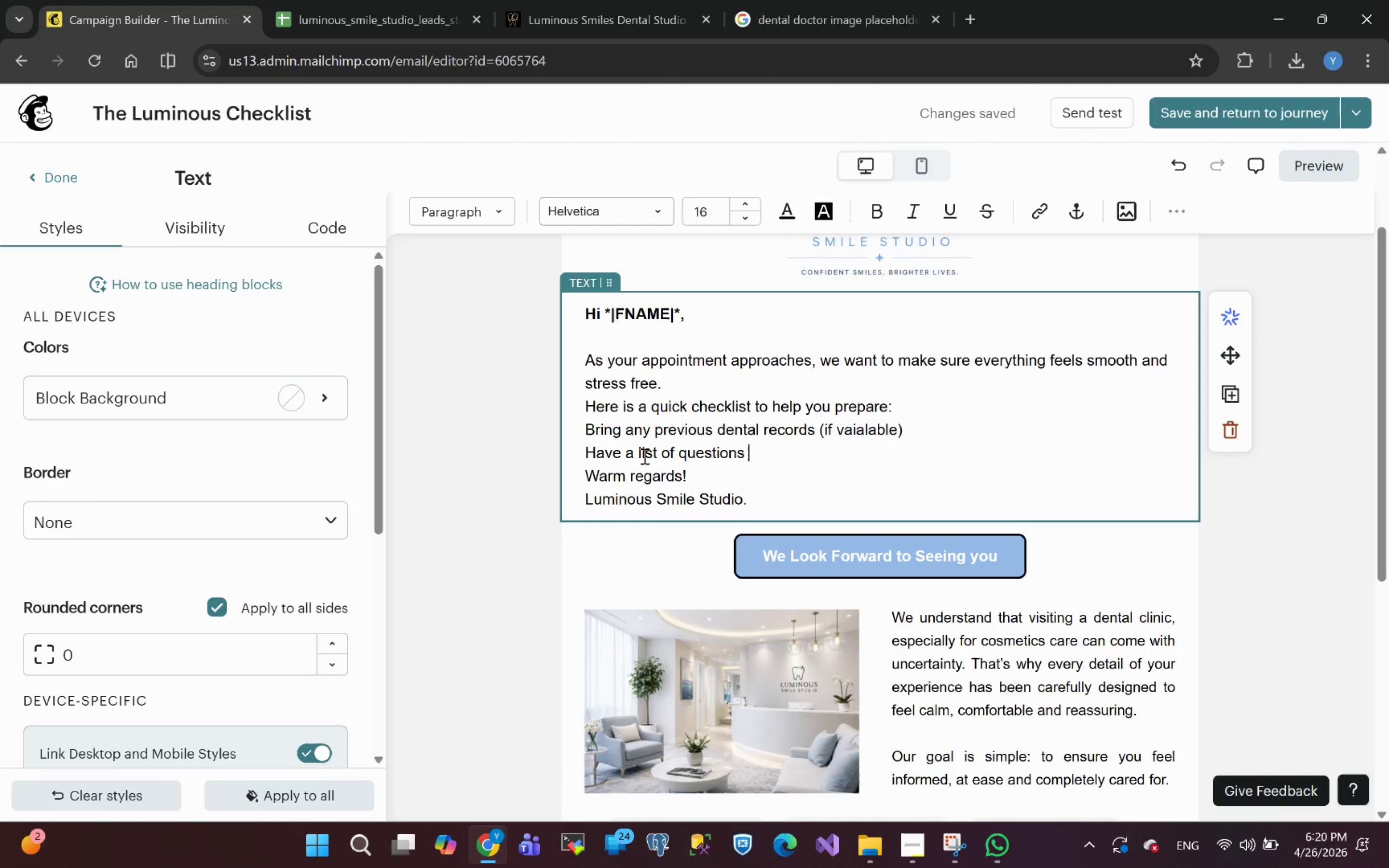 
wait(5.58)
 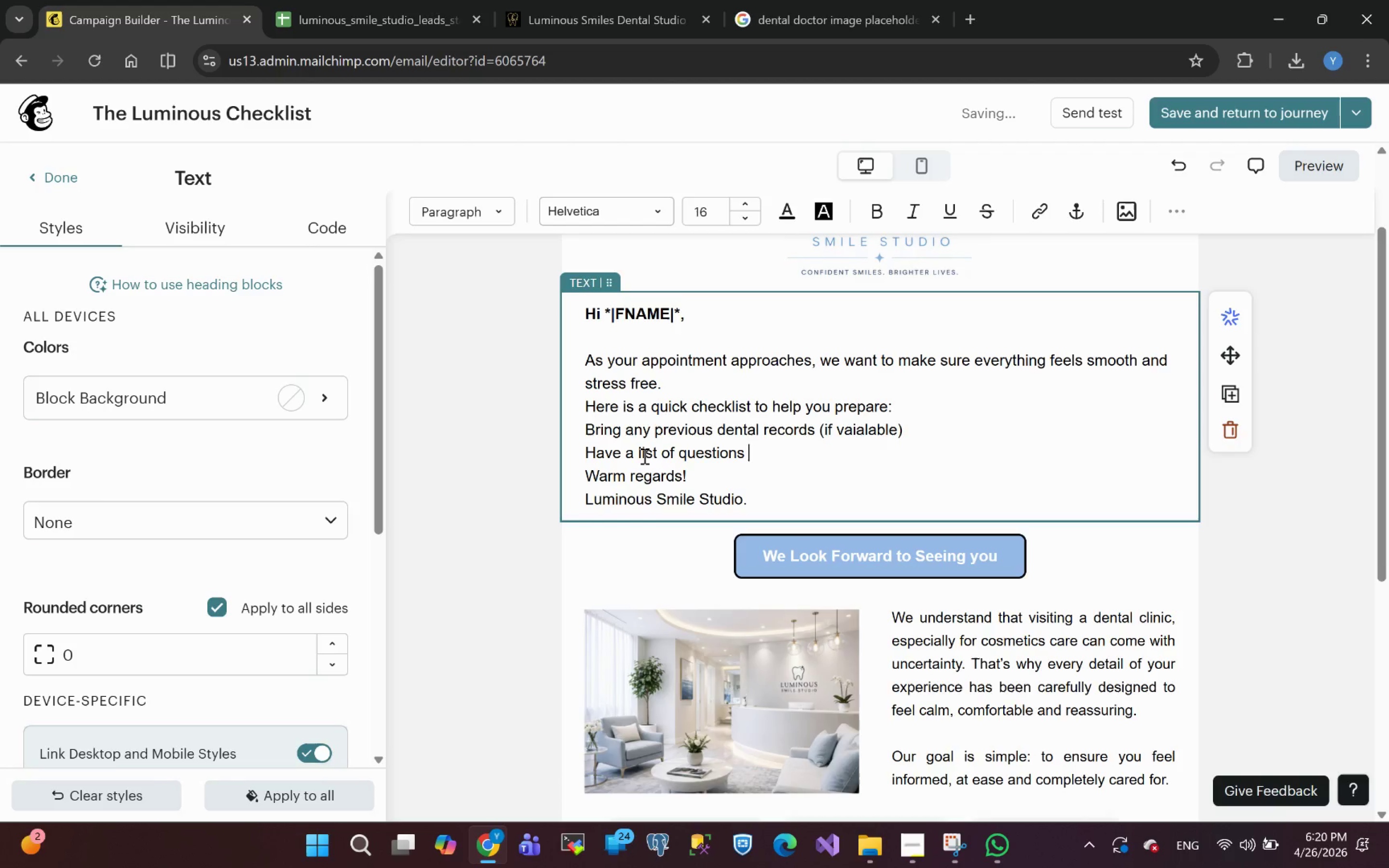 
type(or goals for )
 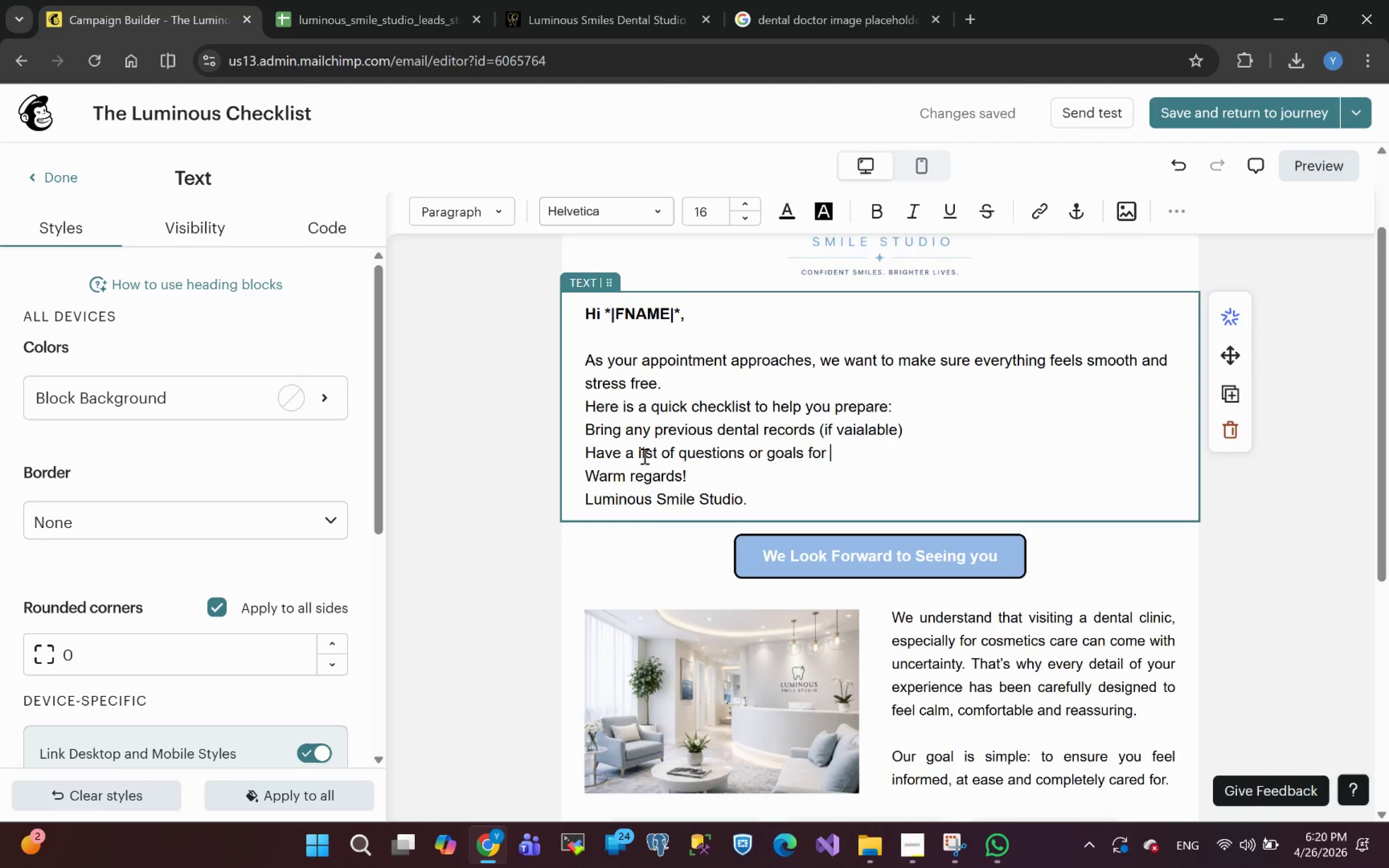 
wait(5.55)
 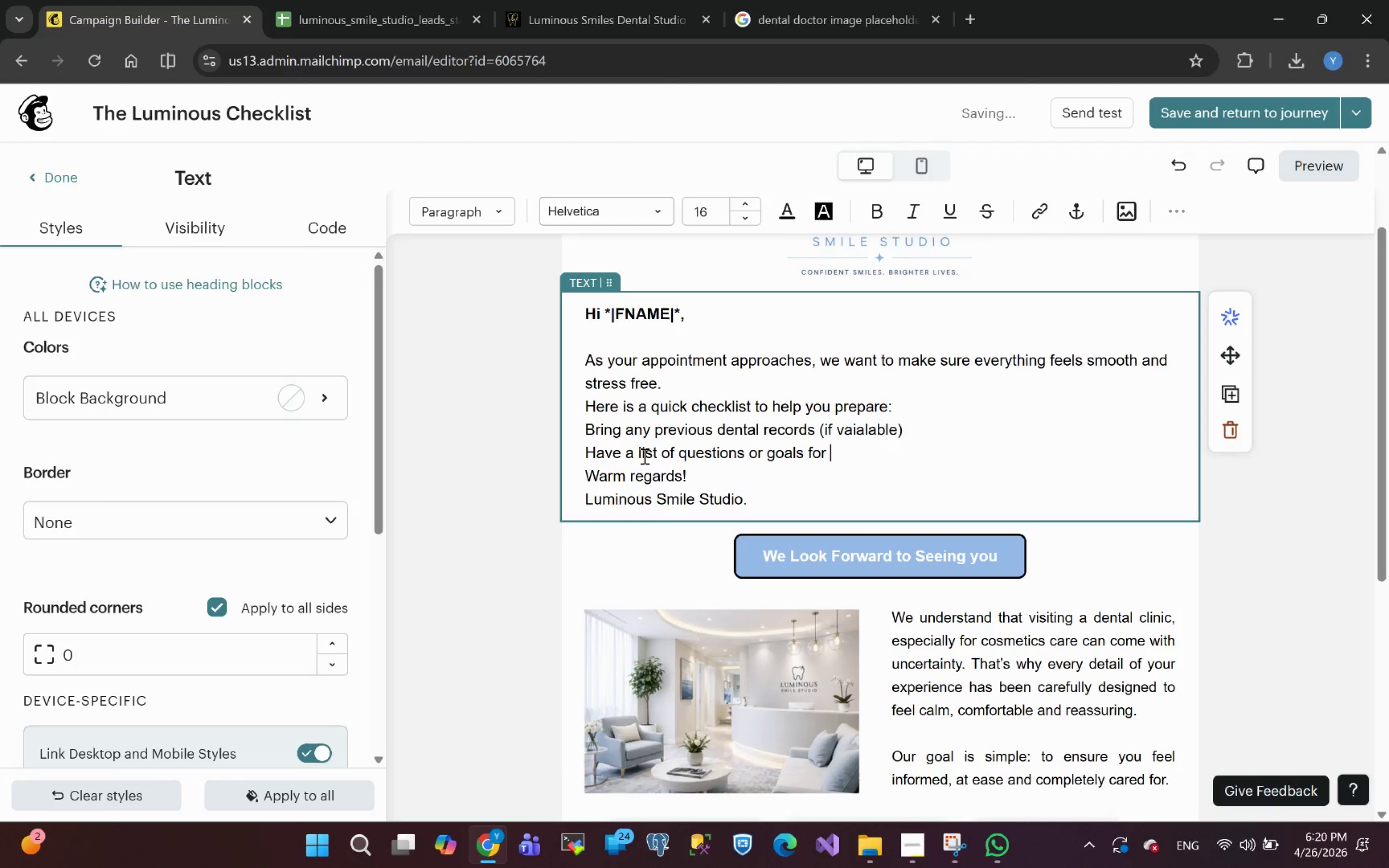 
type(your smile)
 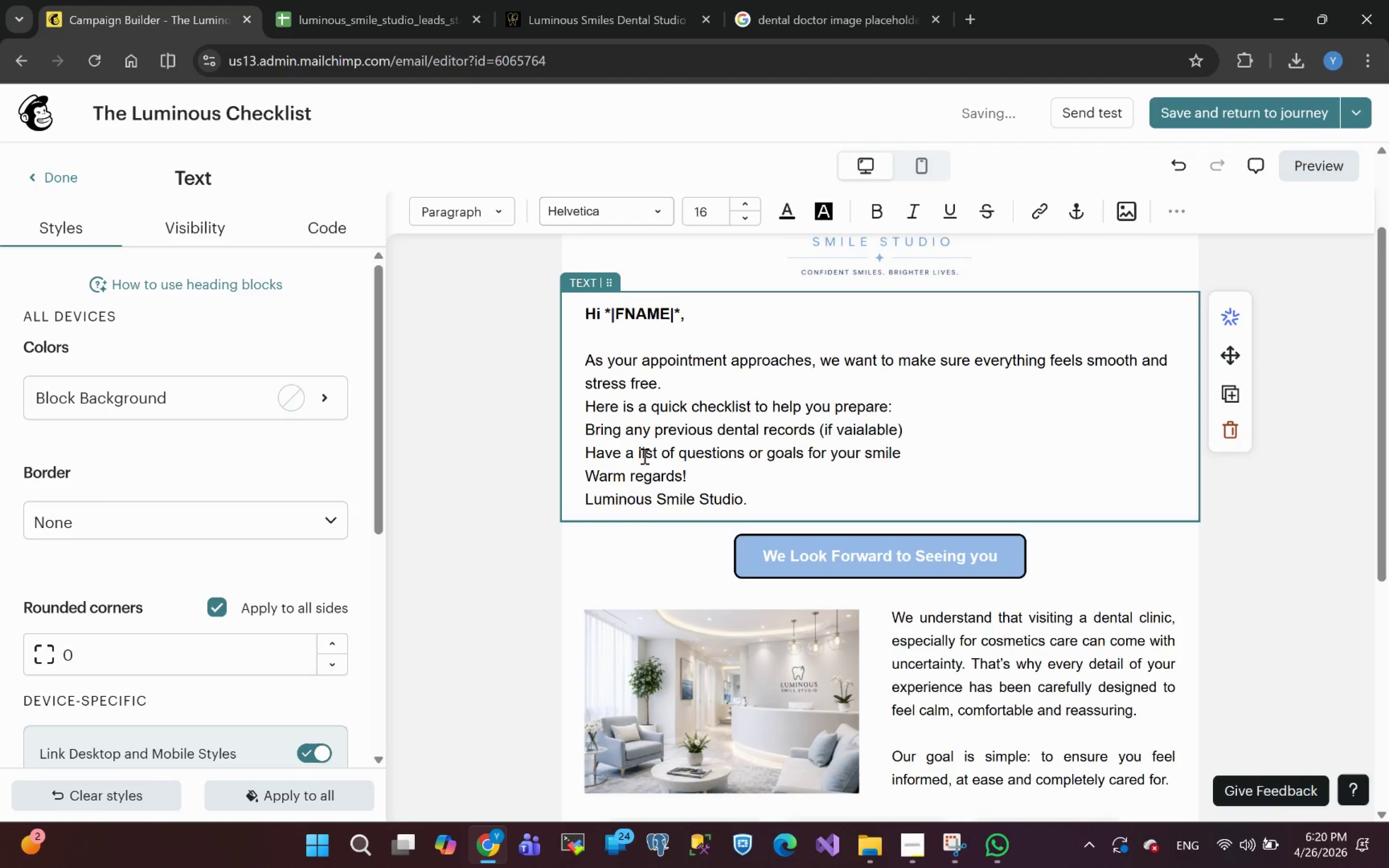 
key(Enter)
 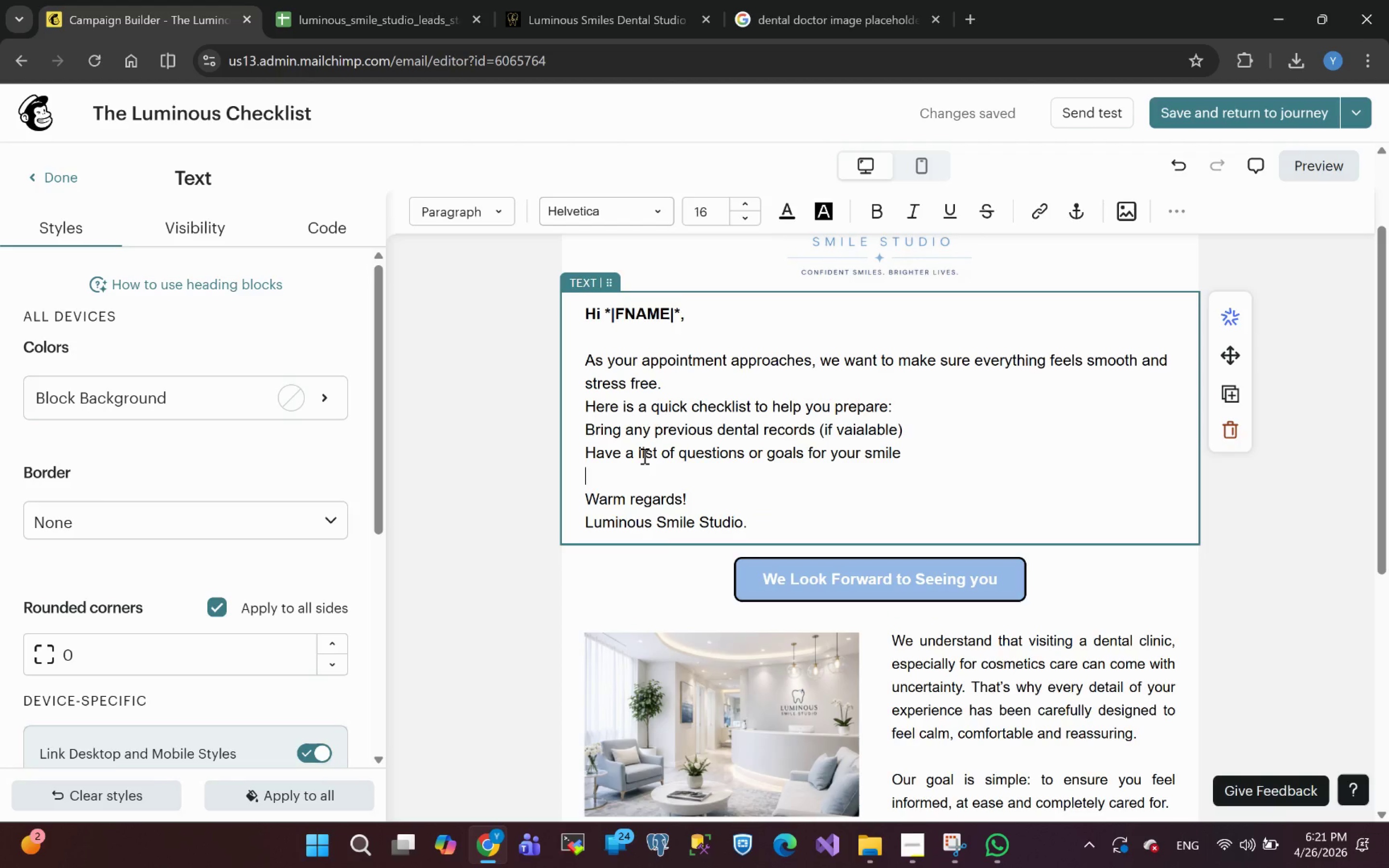 
wait(6.19)
 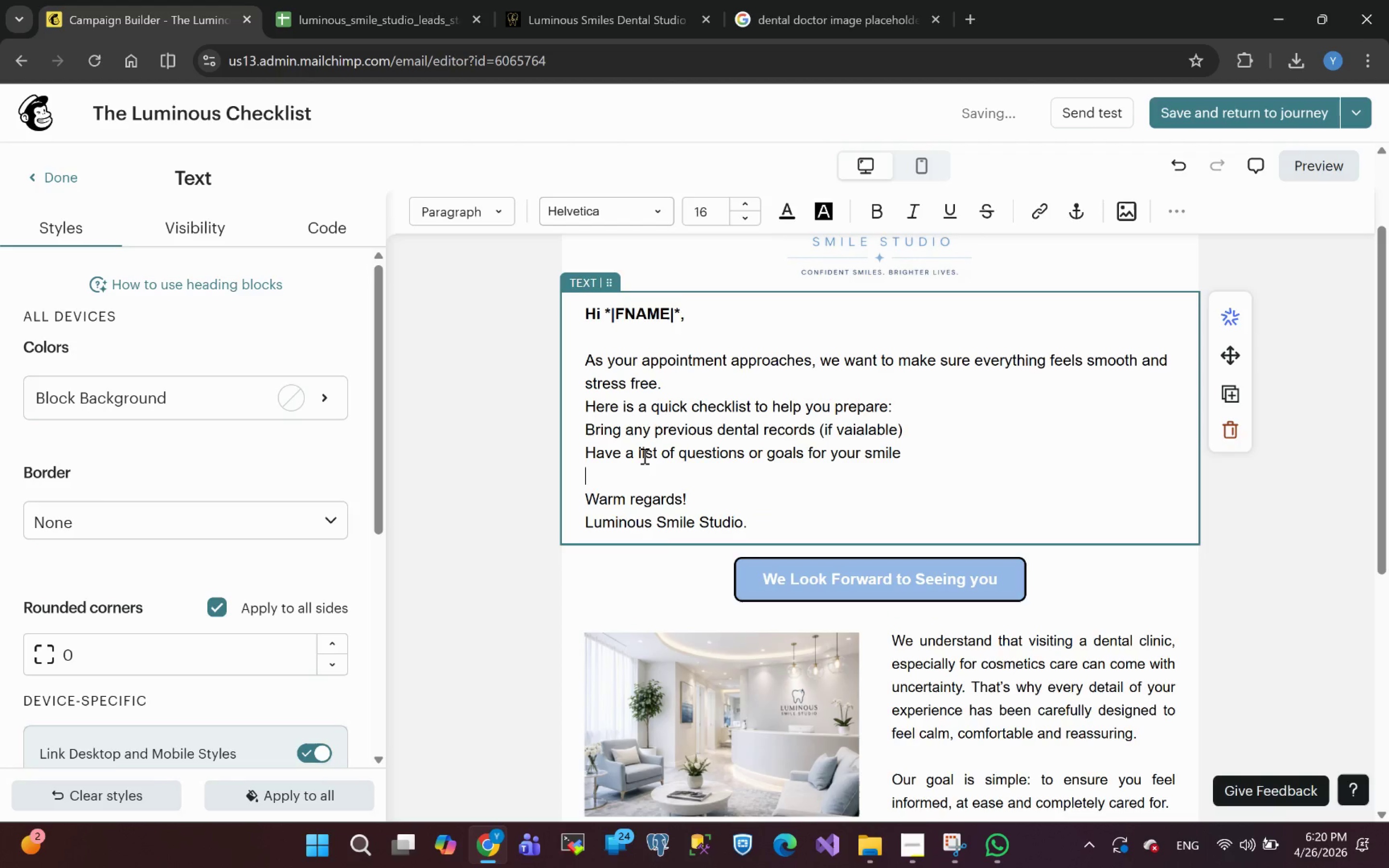 
type(Arrive a few minutes earlie)
key(Backspace)
type(er )
 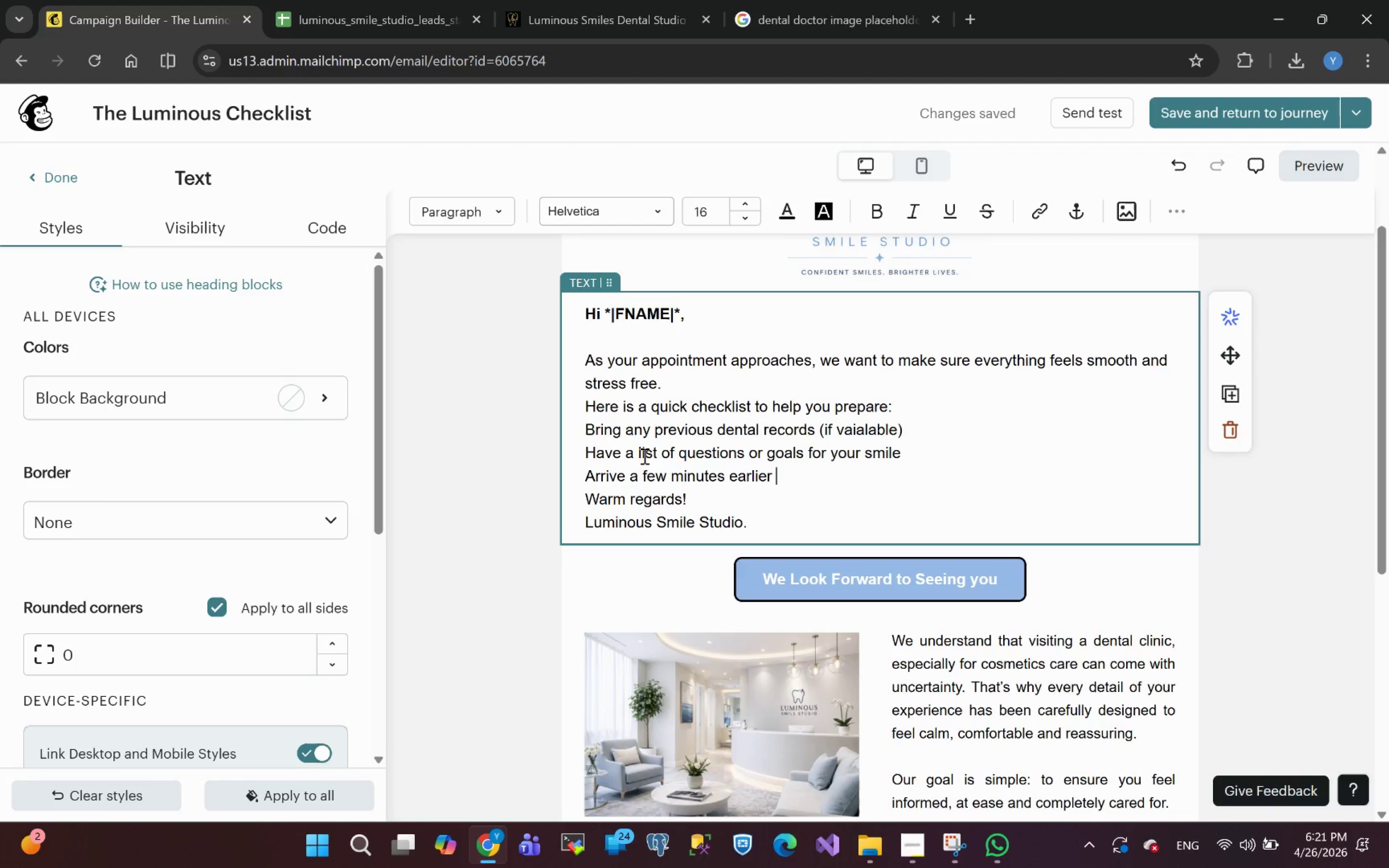 
wait(9.38)
 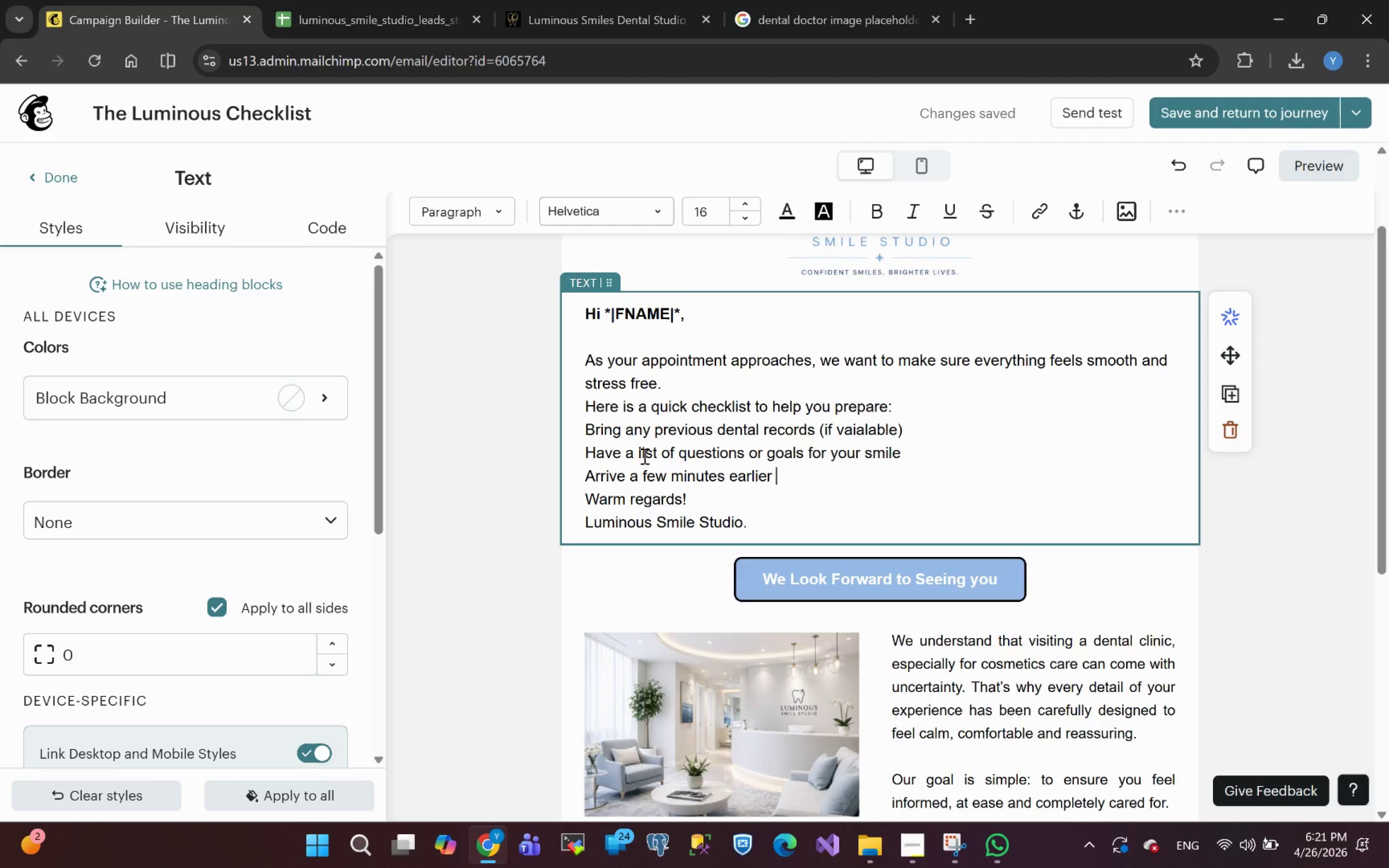 
type(to settle in comfortably.\)
key(Backspace)
key(Backspace)
 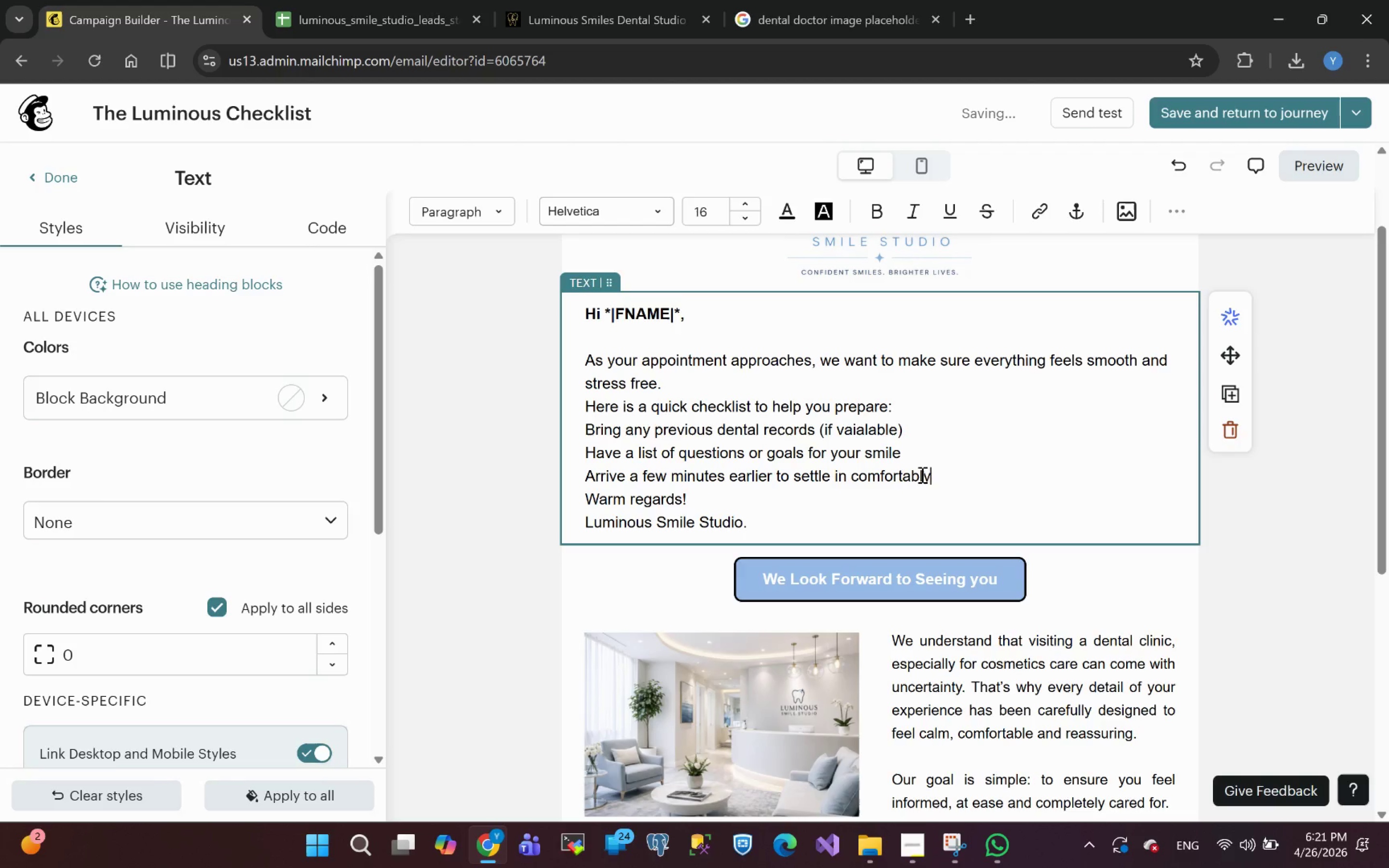 
left_click_drag(start_coordinate=[938, 478], to_coordinate=[588, 428])
 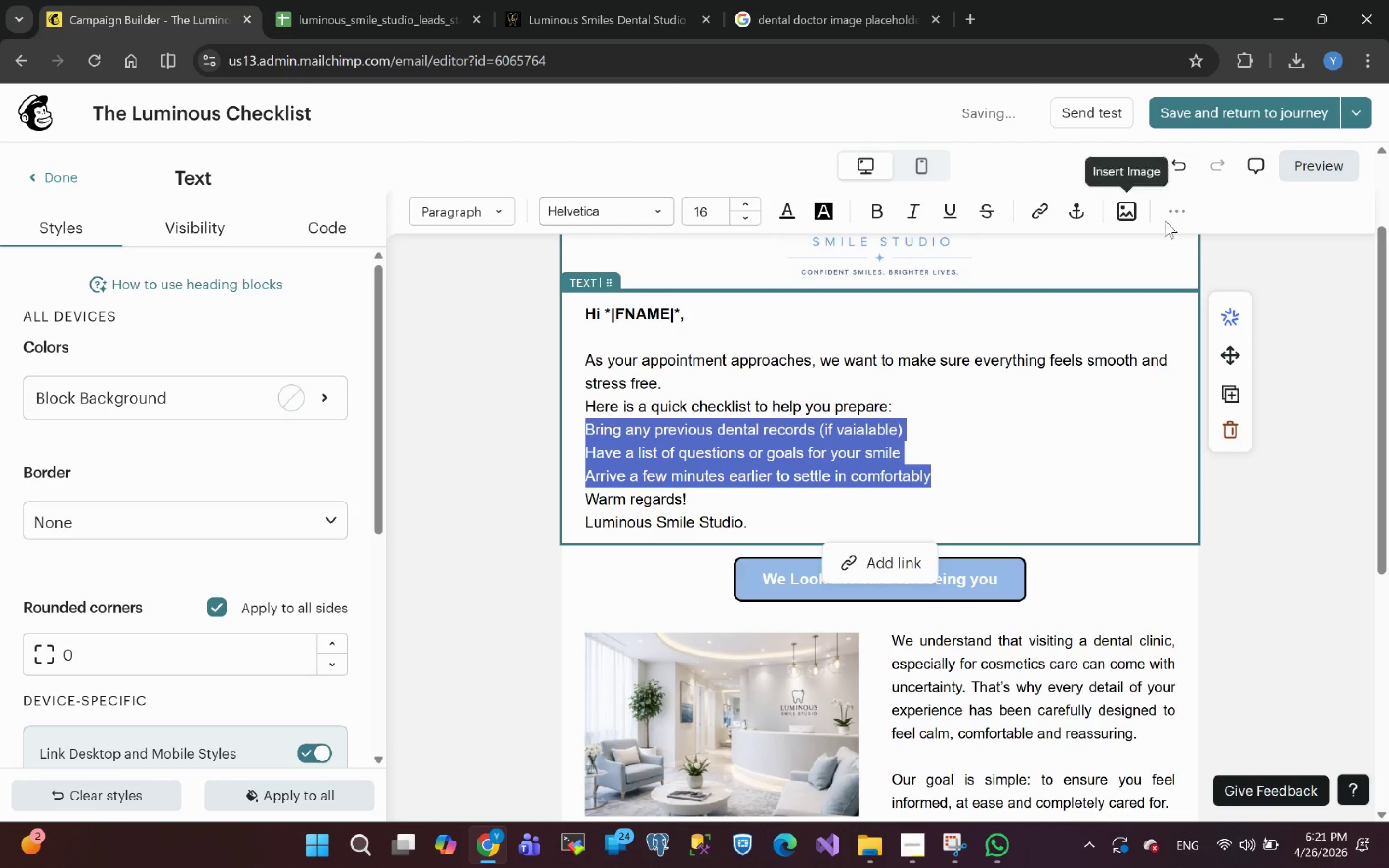 
left_click([1180, 217])
 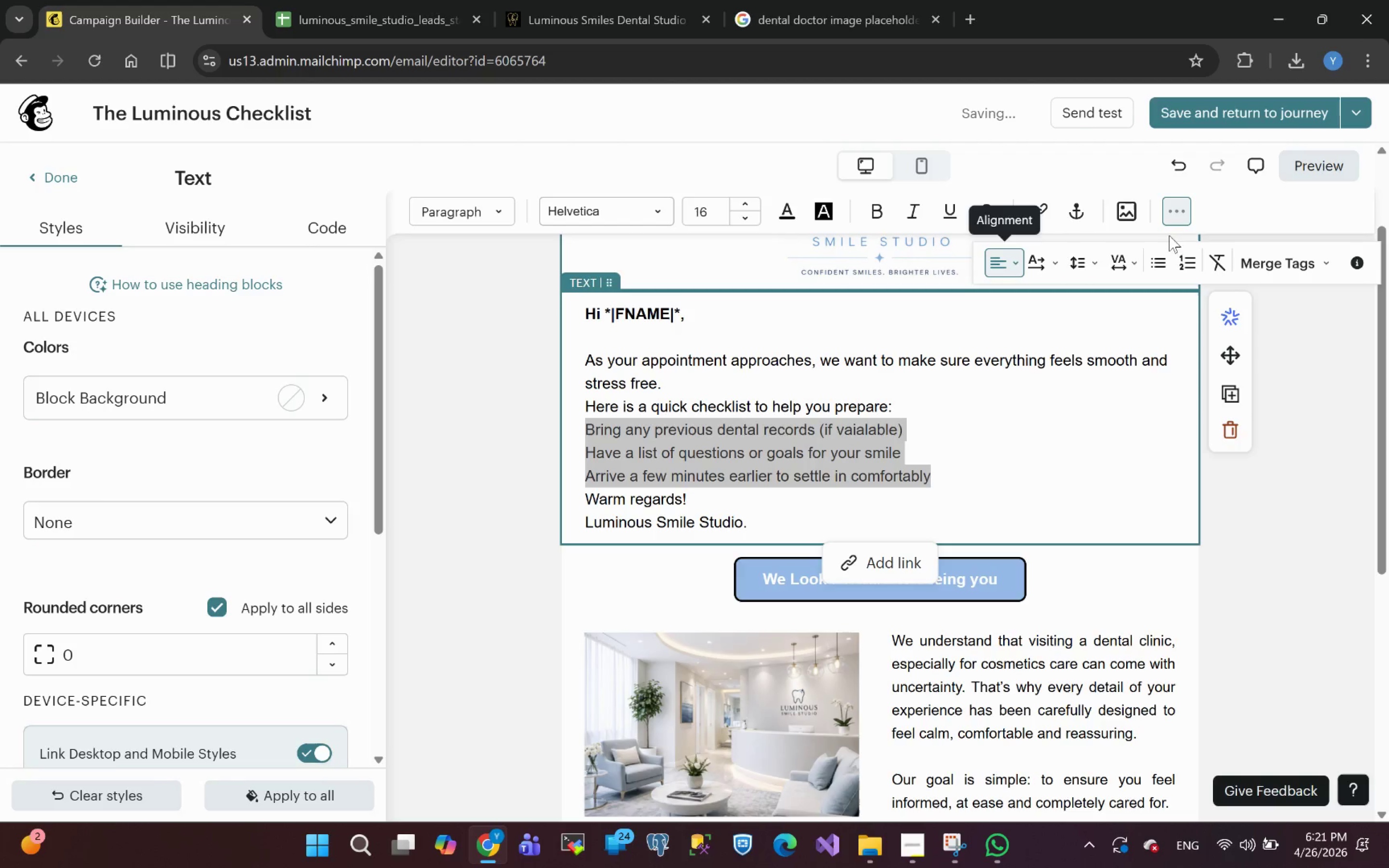 
left_click([1156, 258])
 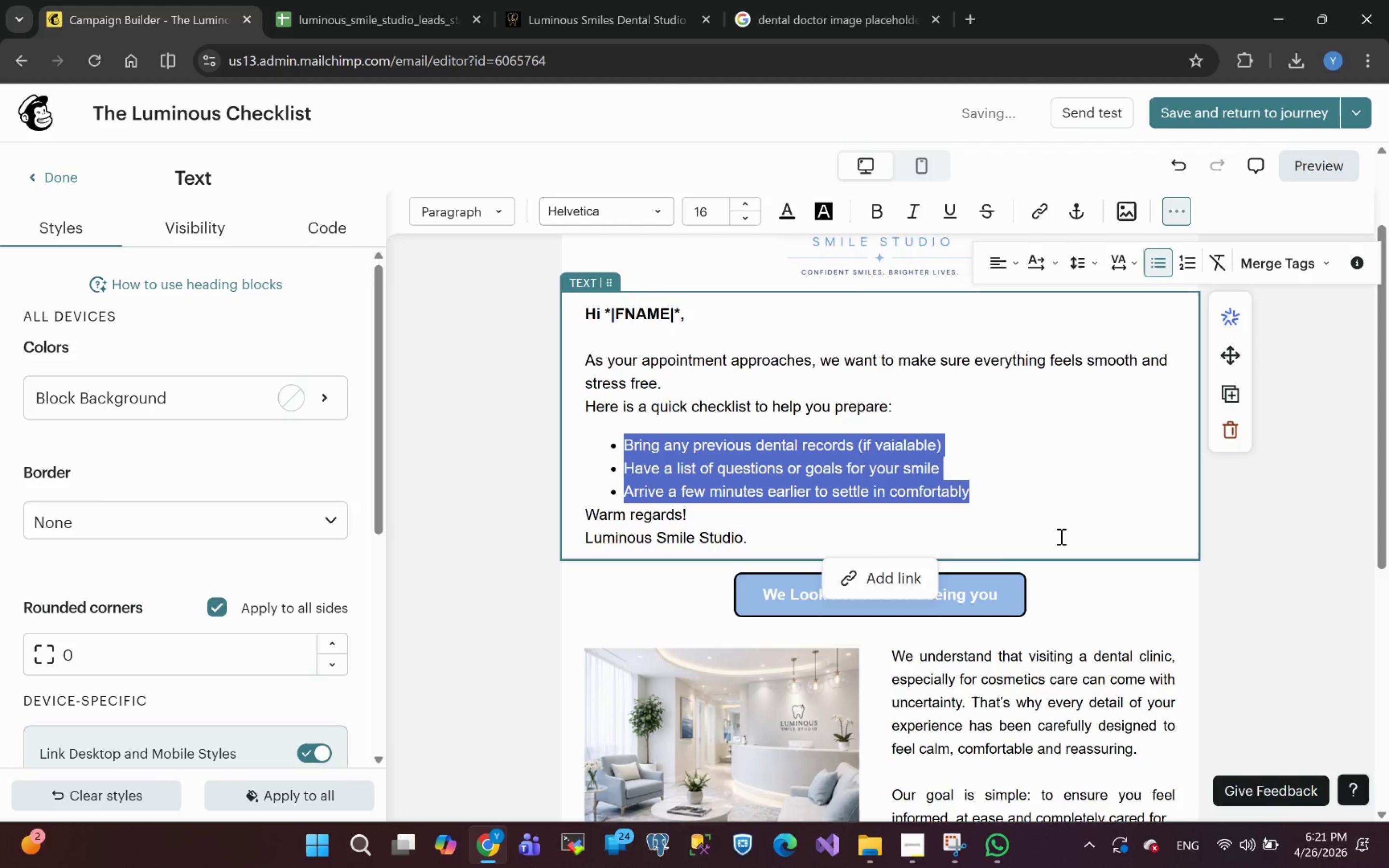 
left_click([1044, 497])
 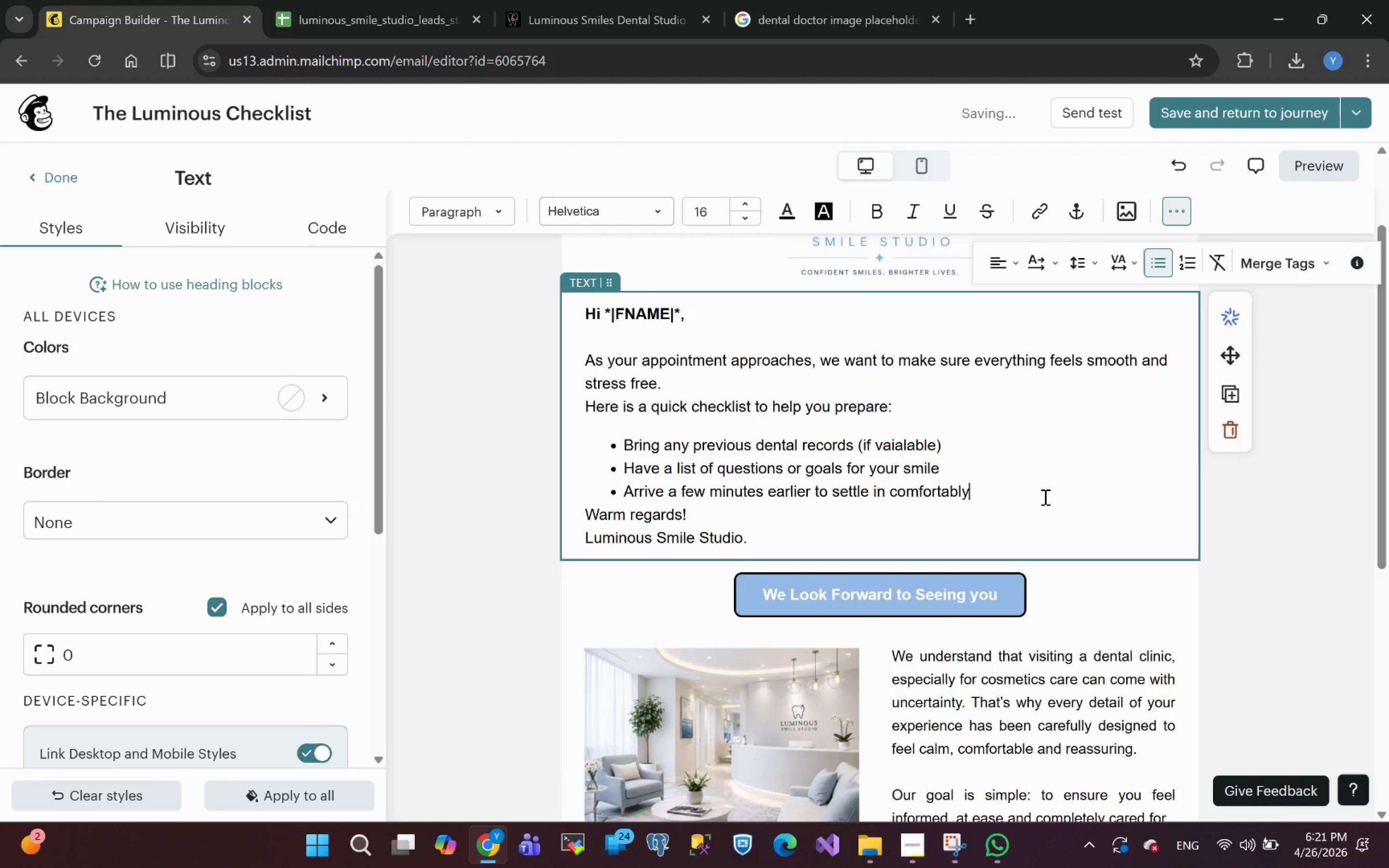 
wait(8.62)
 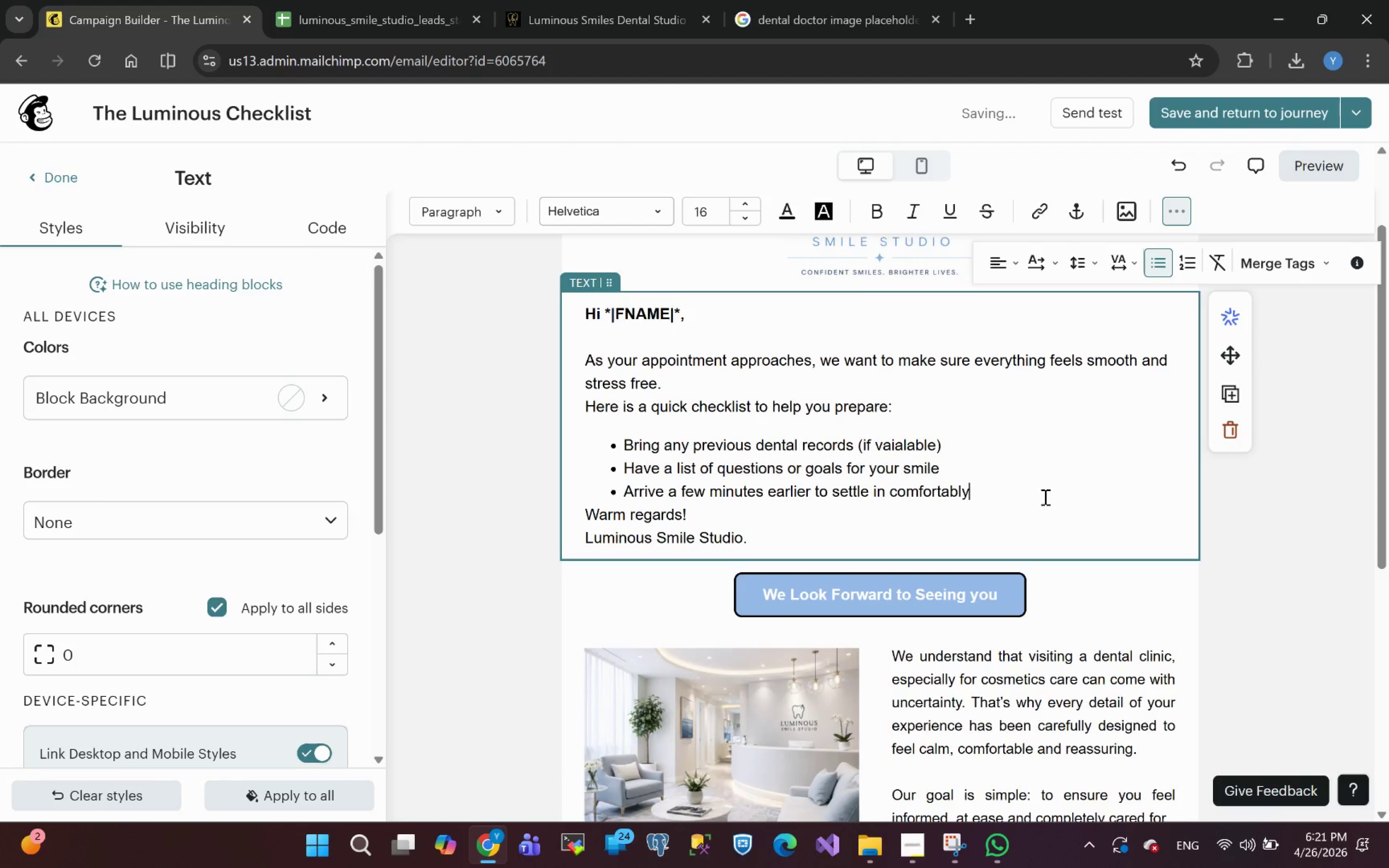 
key(Enter)
 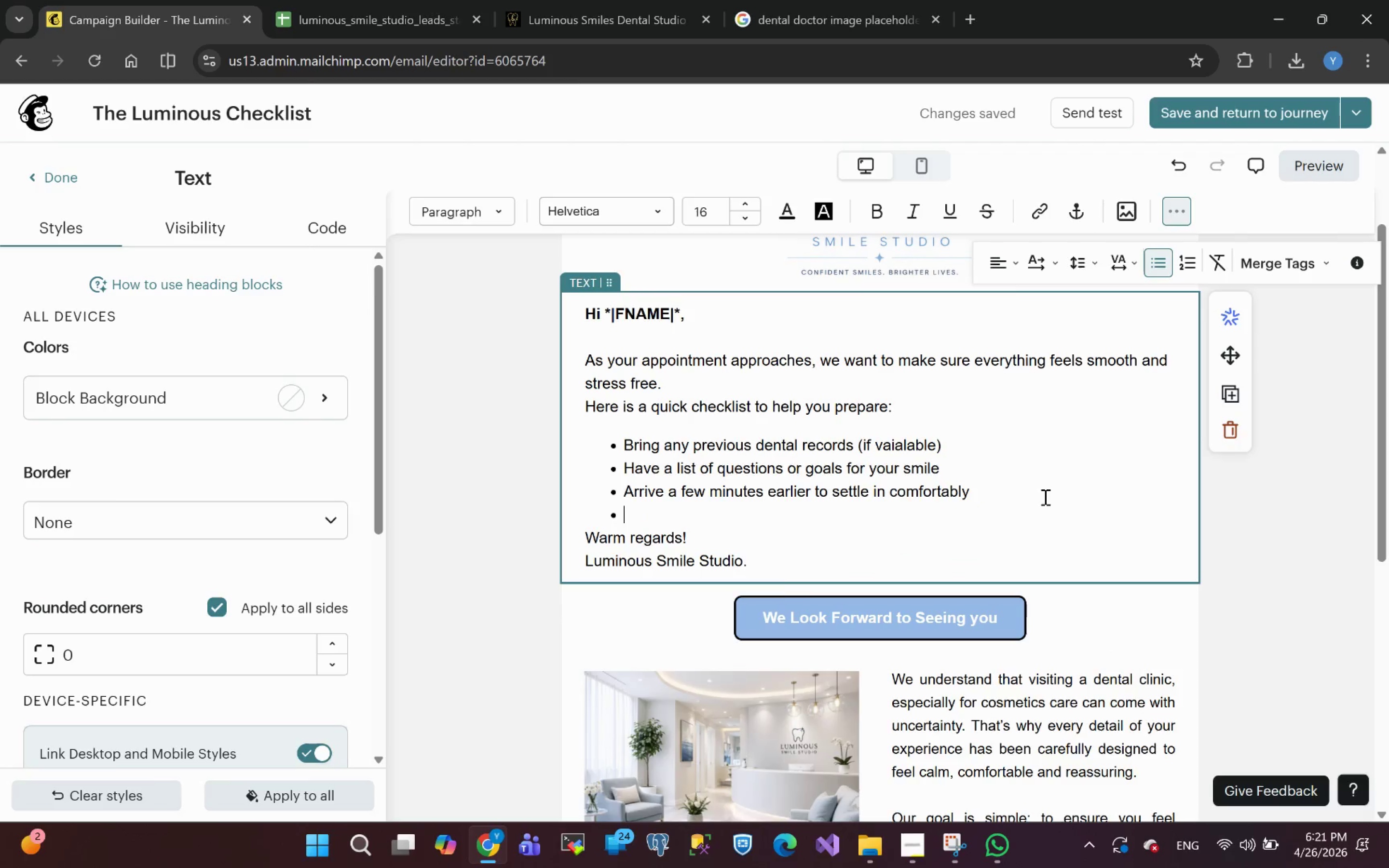 
key(Enter)
 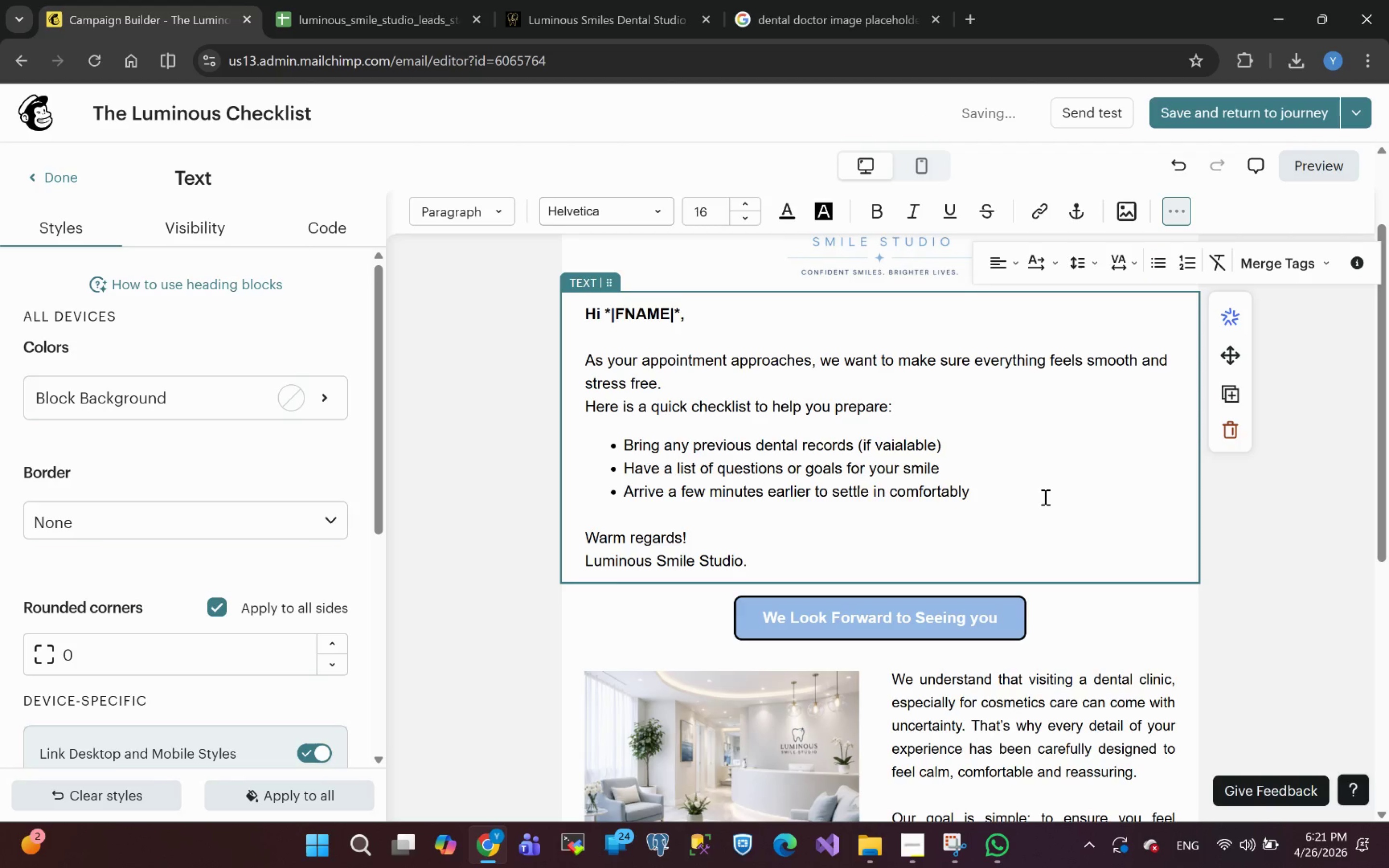 
key(Enter)
 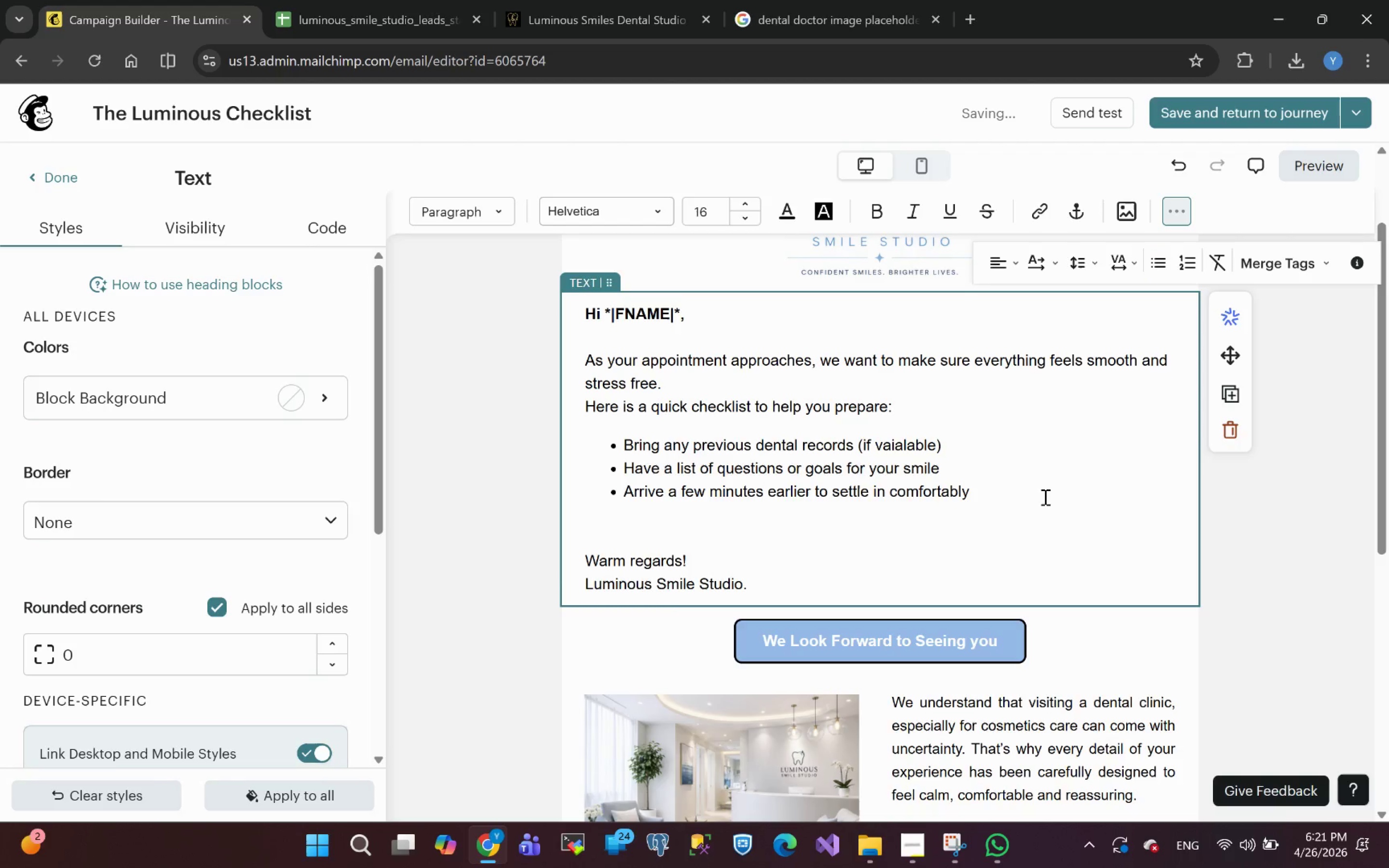 
type(Most importantly, remember this:)
 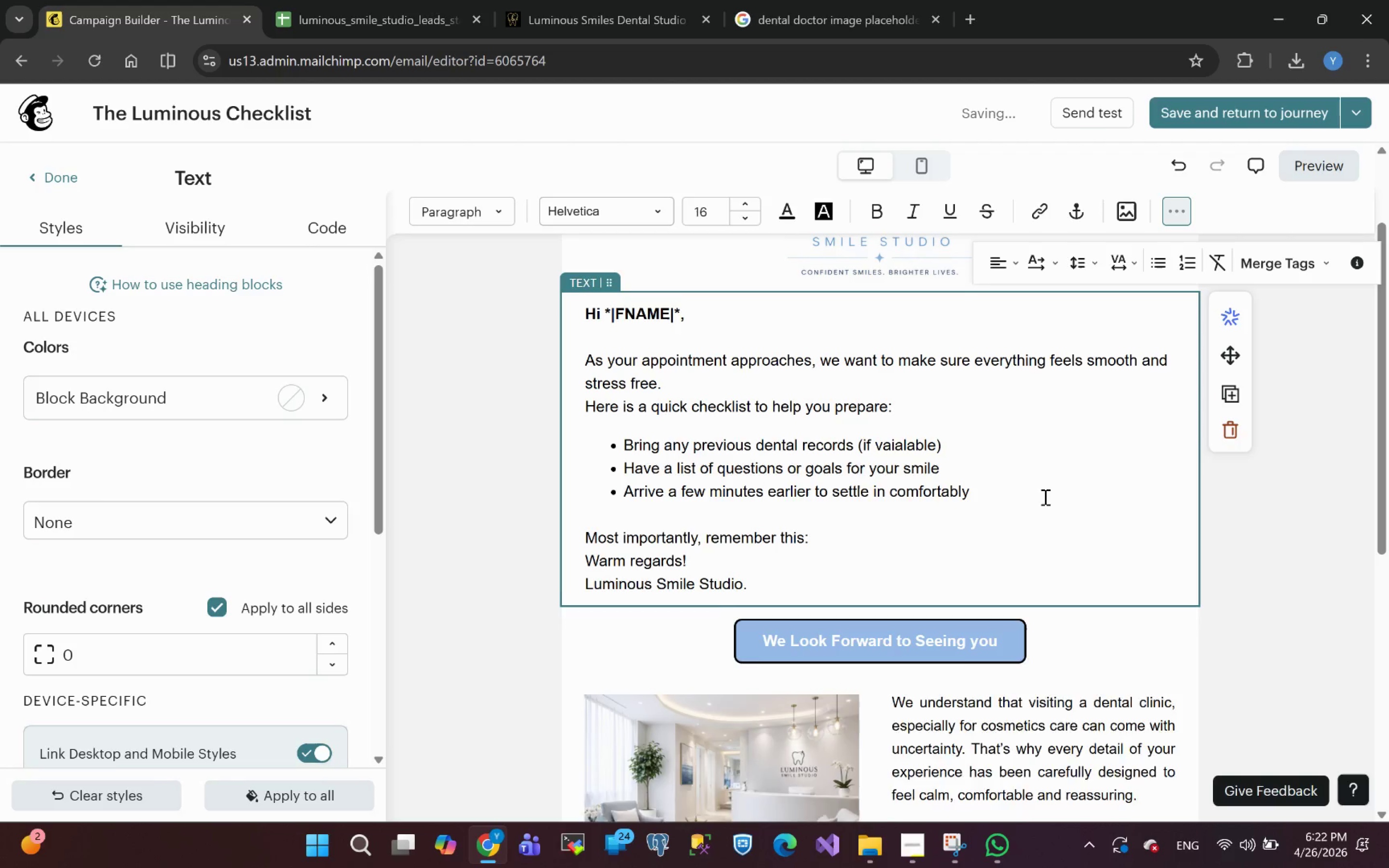 
key(Shift+Enter)
 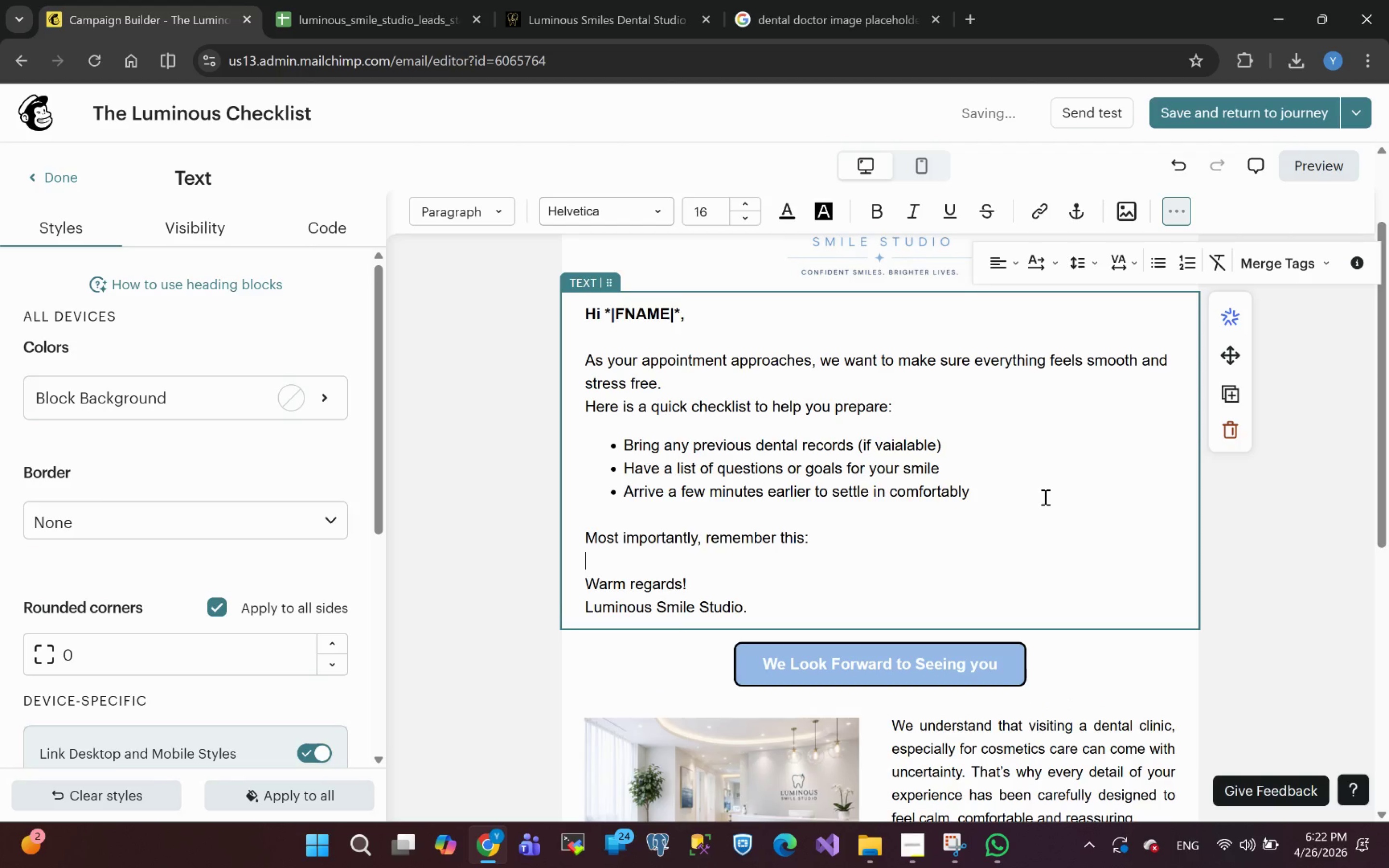 
wait(9.62)
 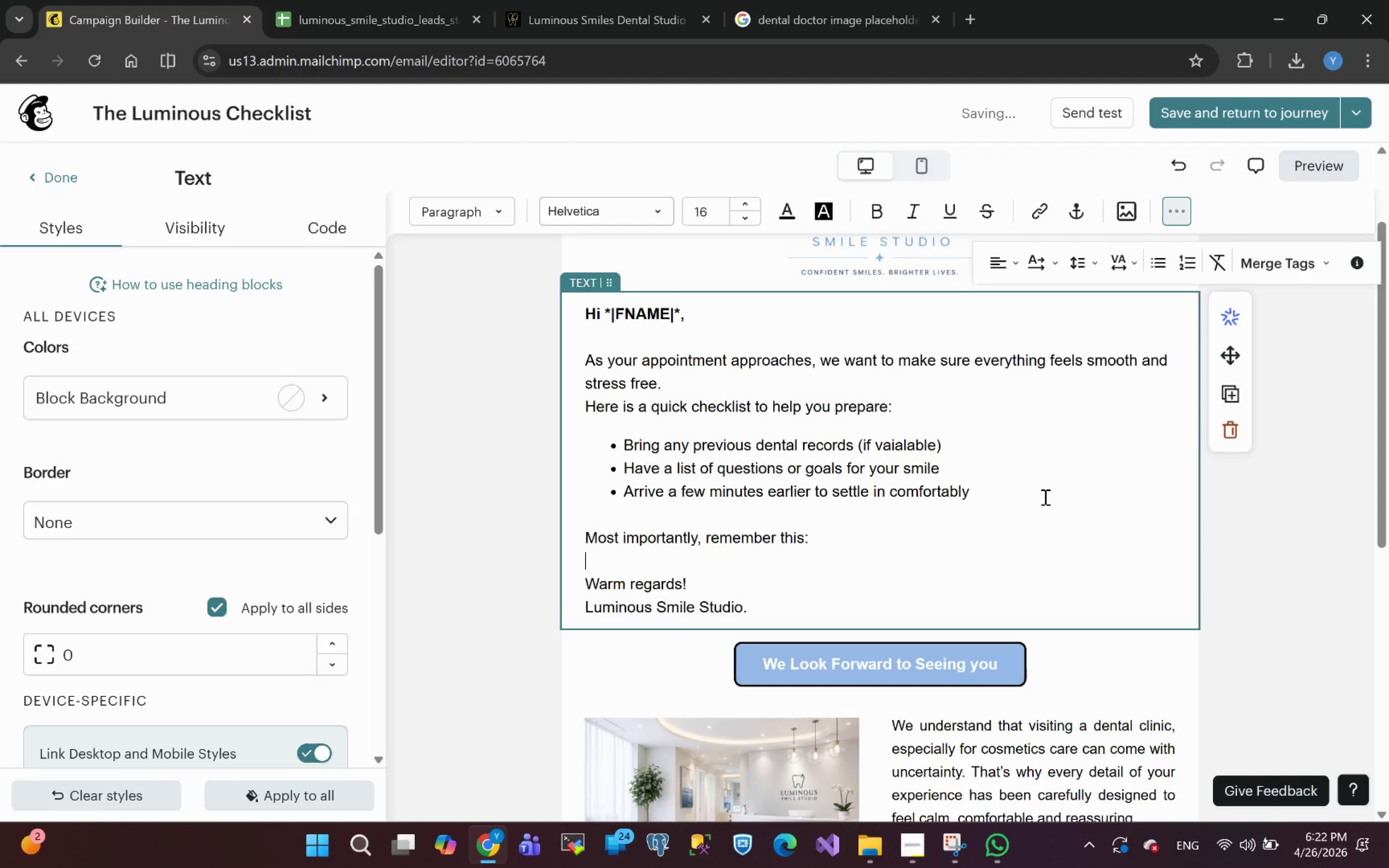 
type(At luminous )
 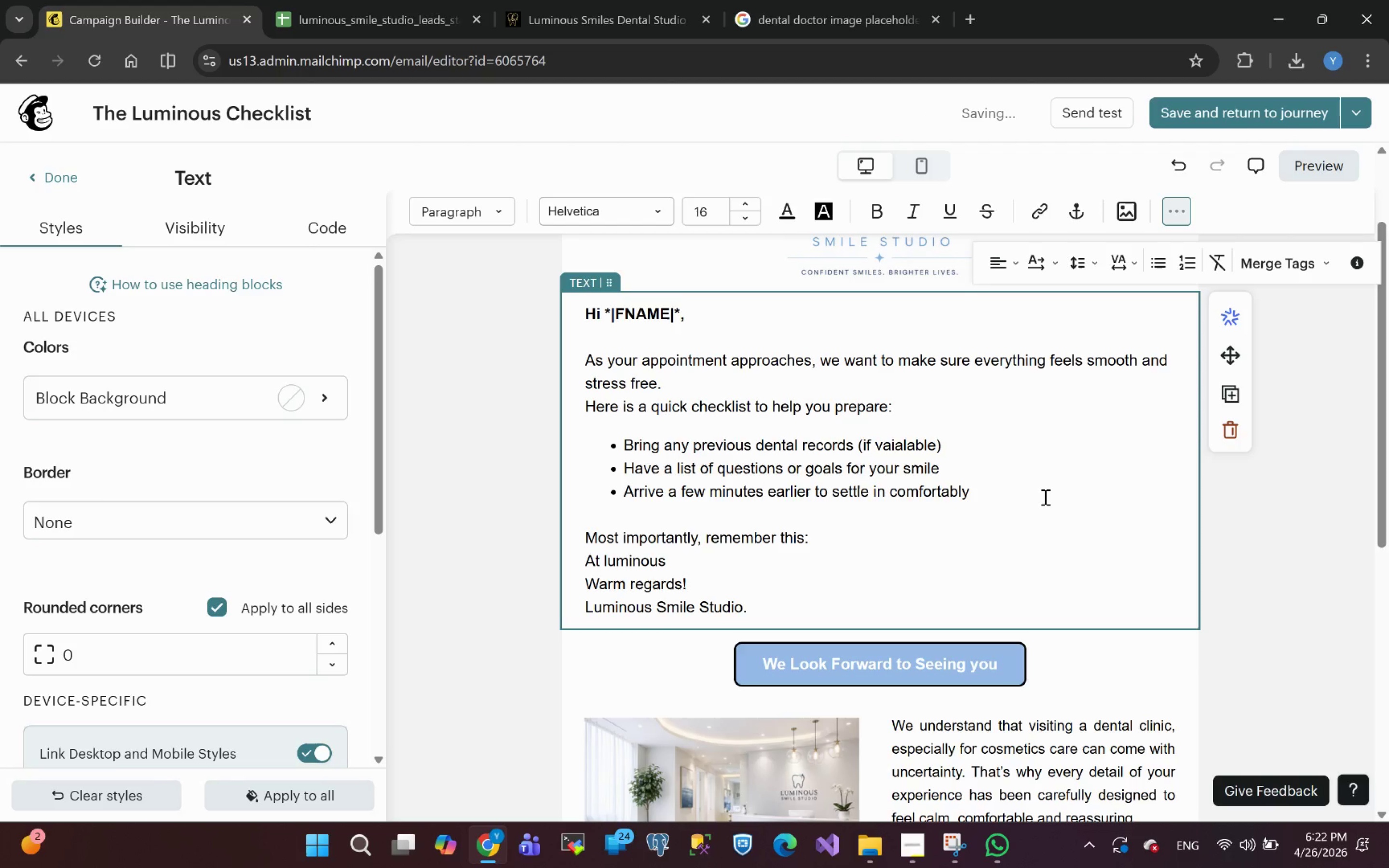 
 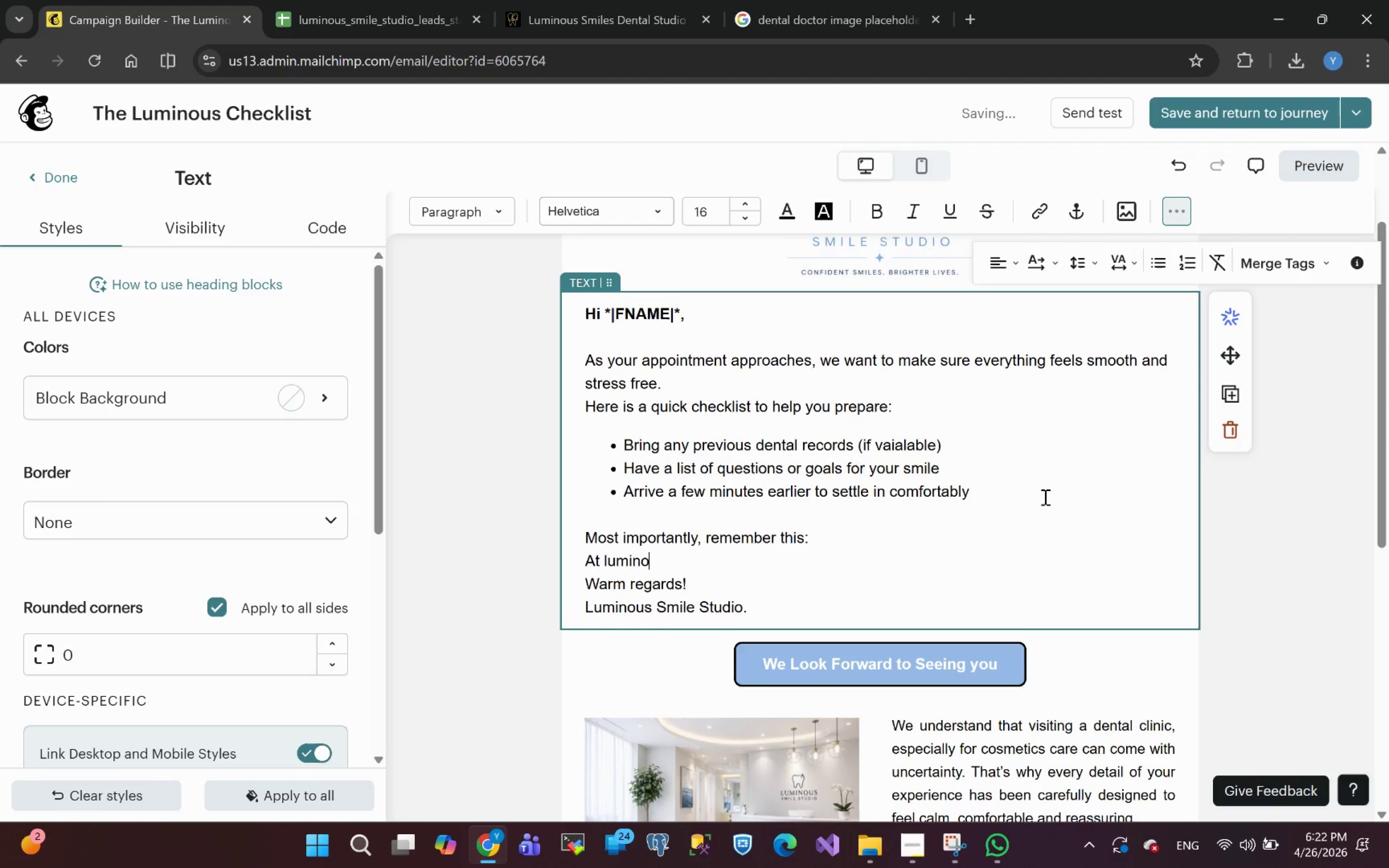 
hold_key(key=ShiftLeft, duration=2.47)
 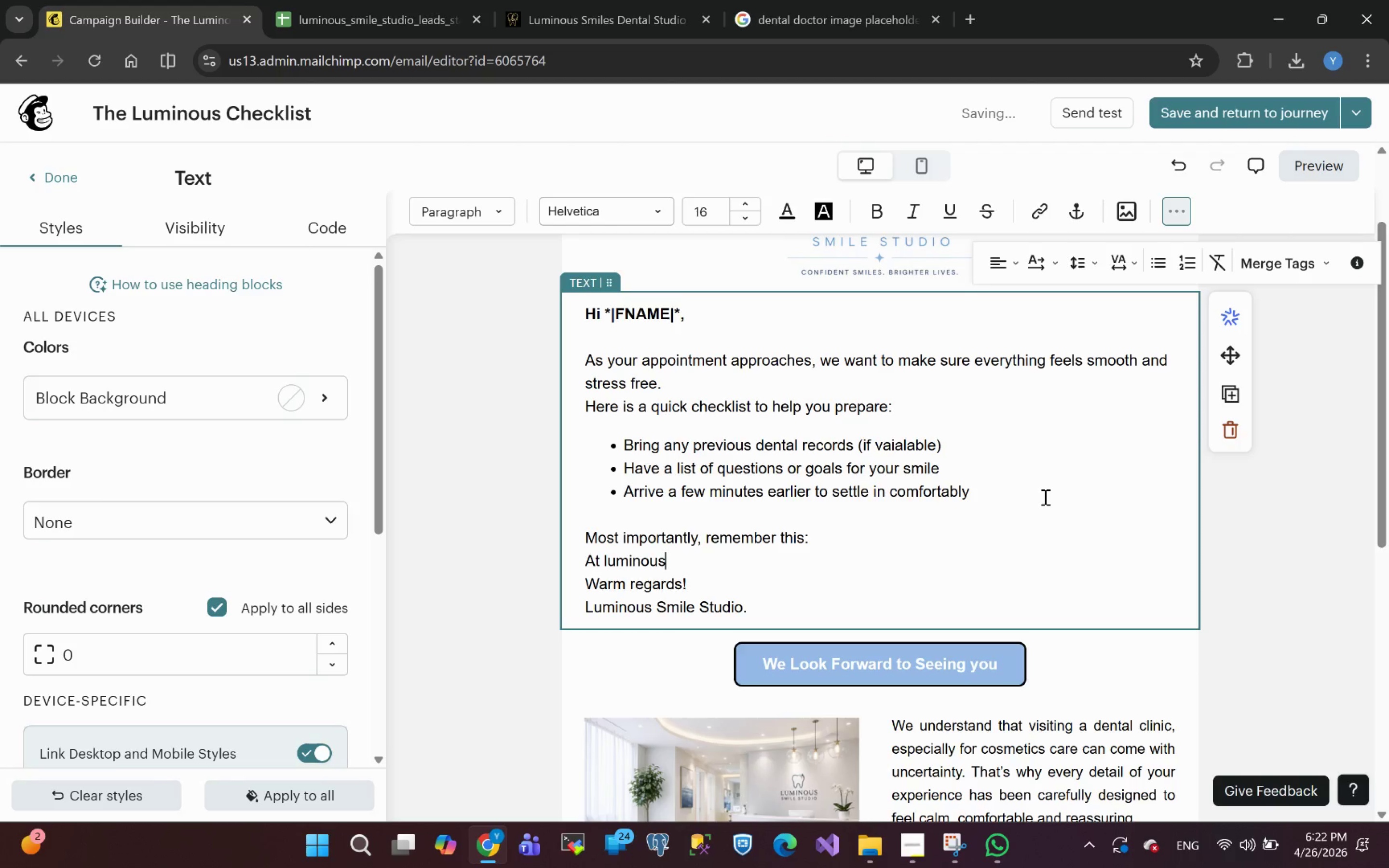 
key(ArrowLeft)
 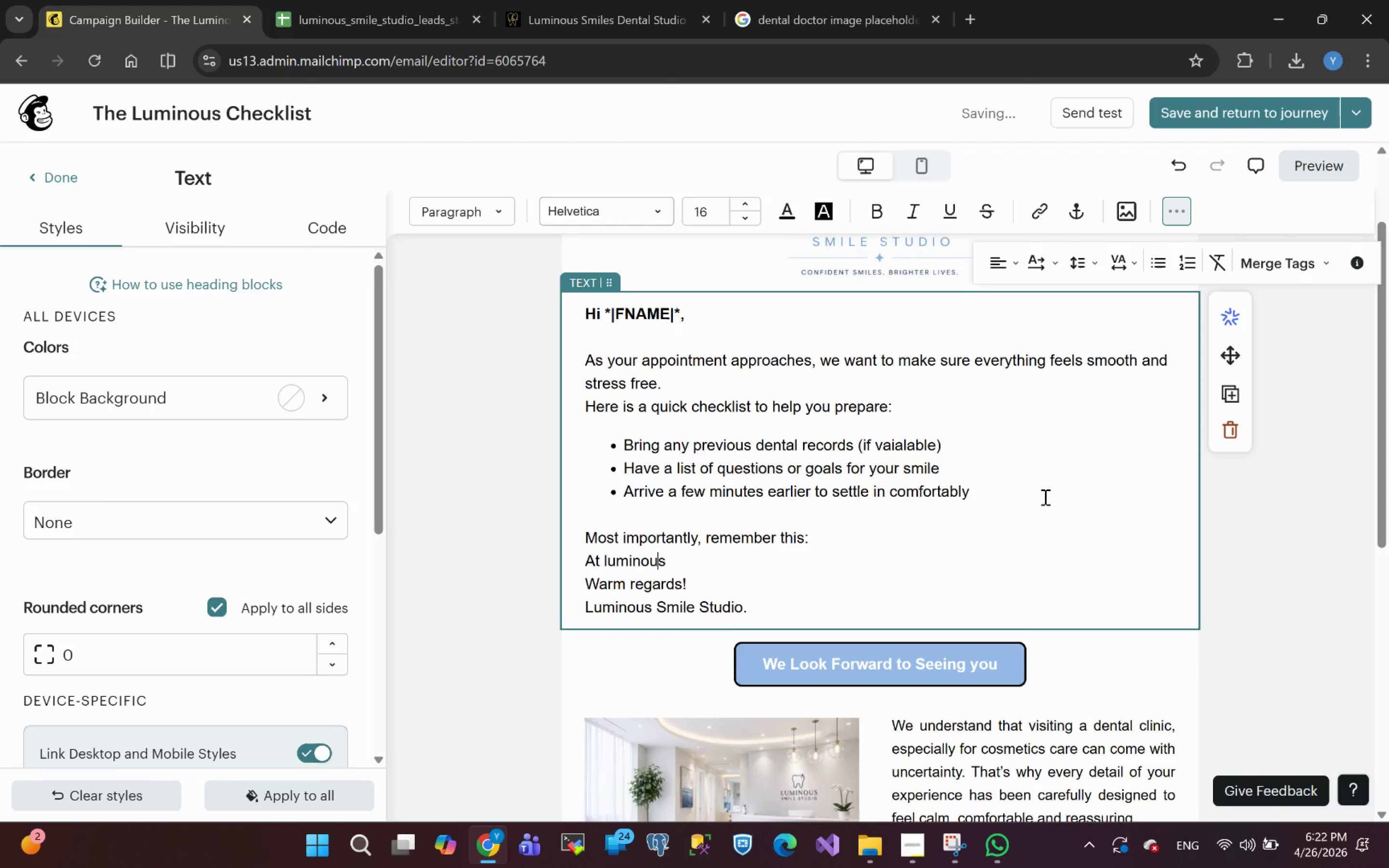 
key(ArrowLeft)
 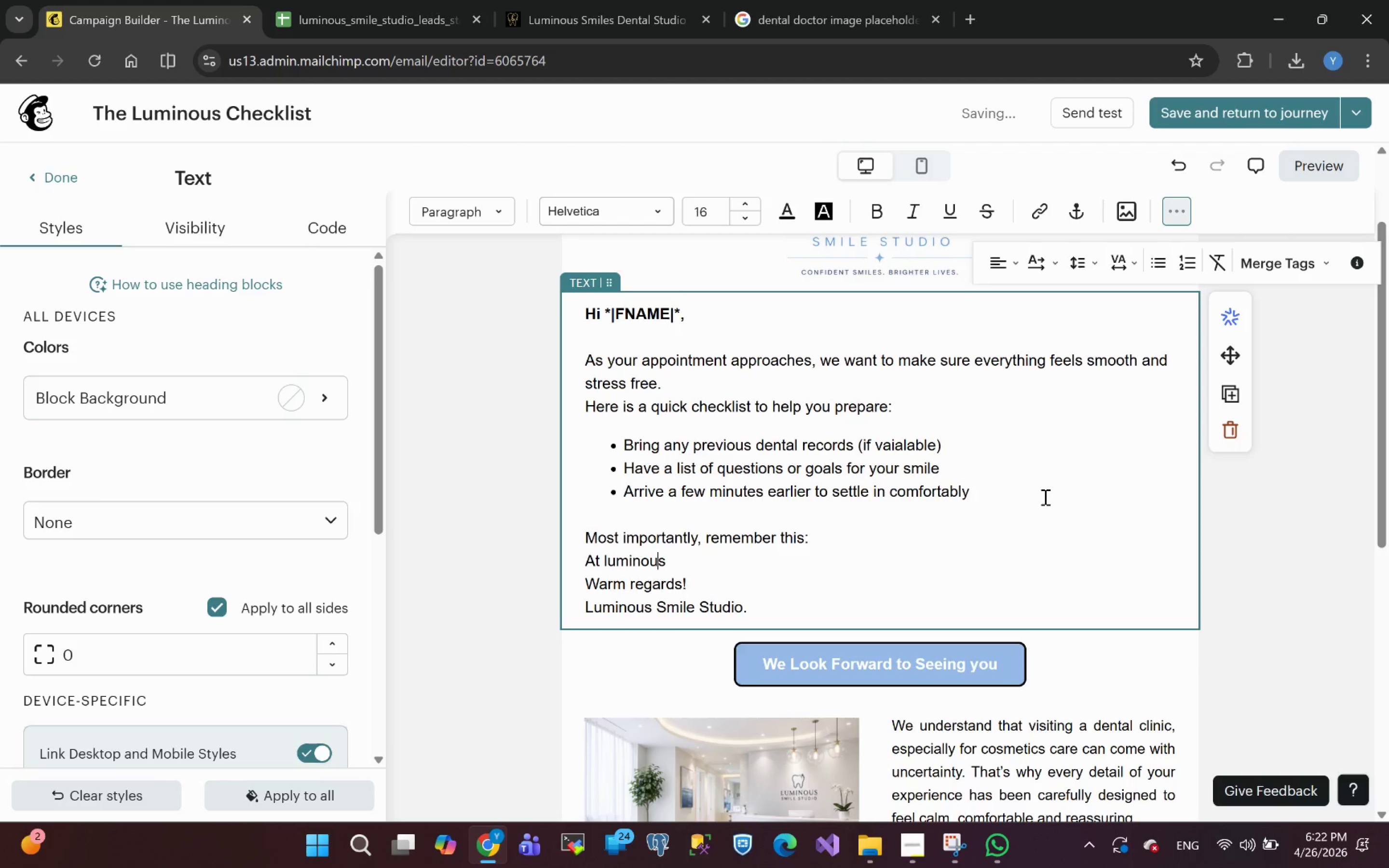 
key(ArrowLeft)
 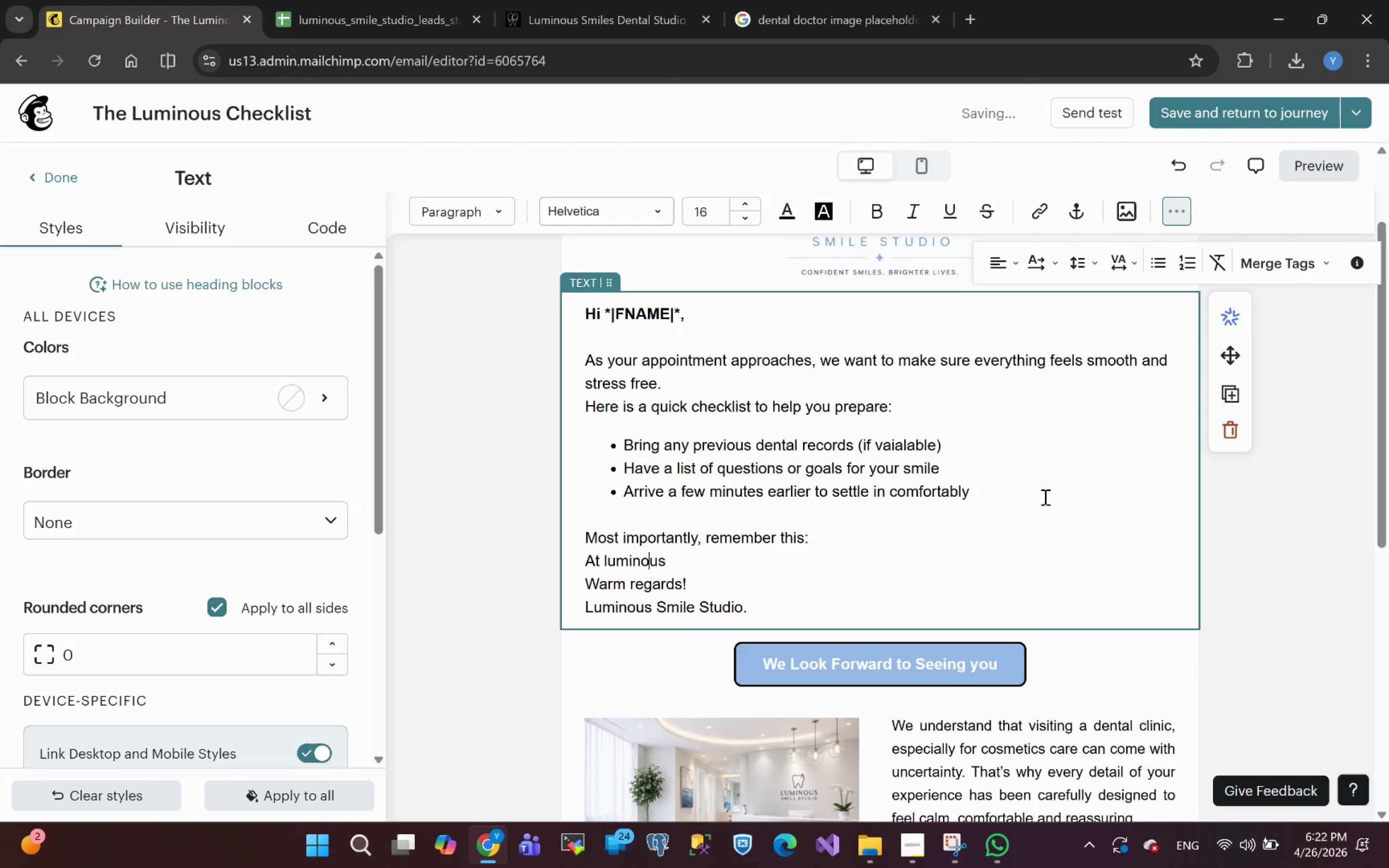 
key(ArrowLeft)
 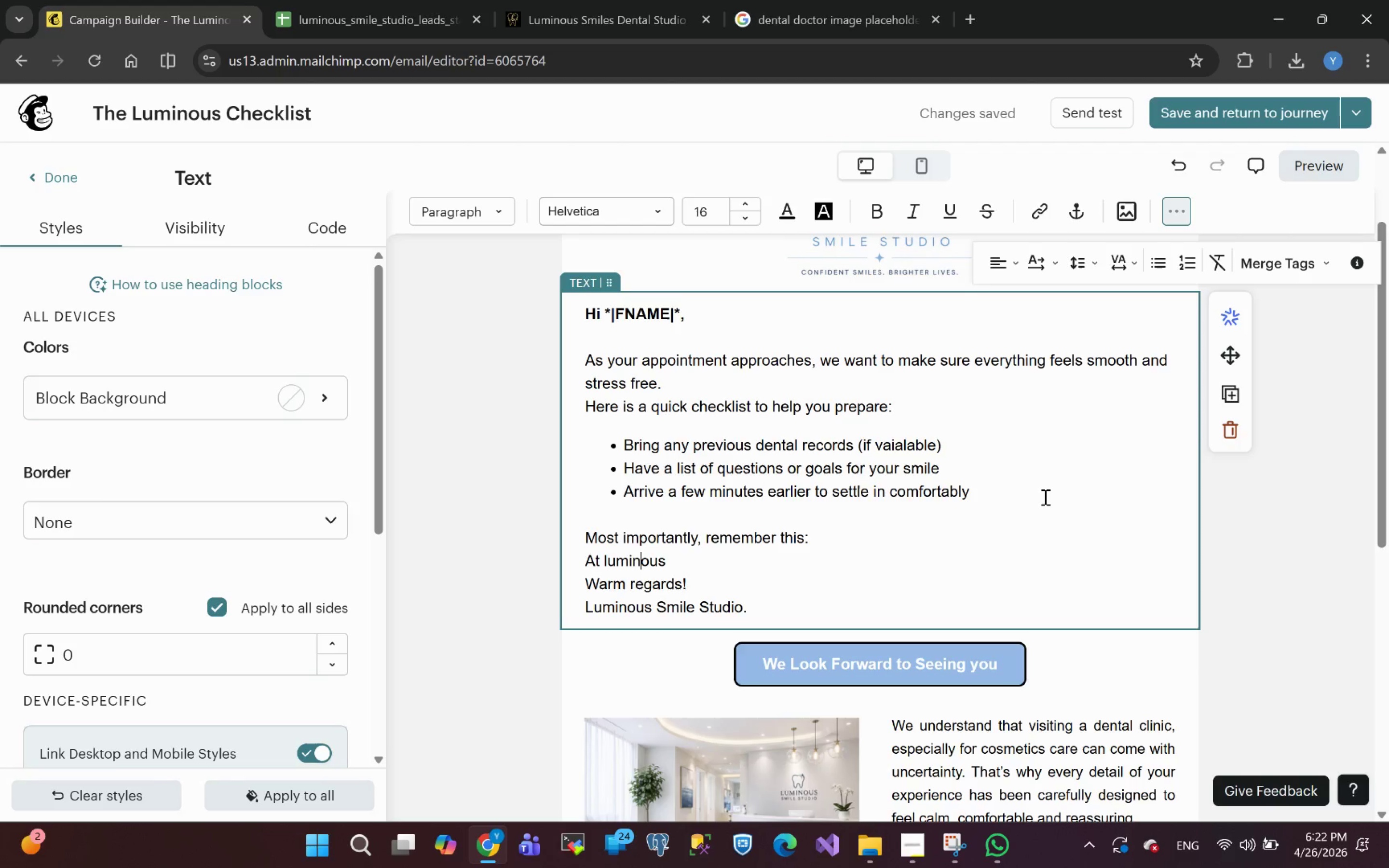 
key(ArrowLeft)
 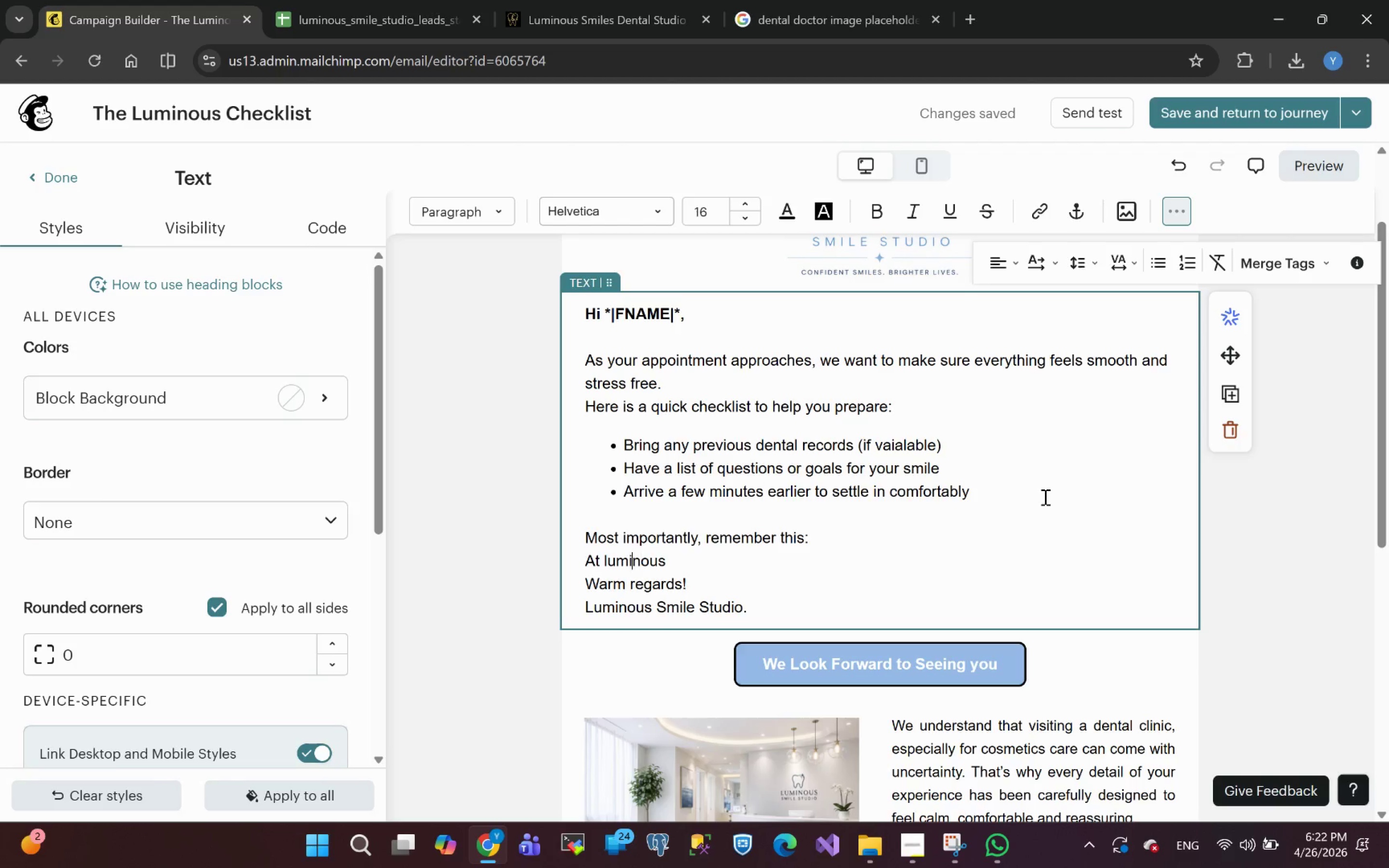 
key(ArrowLeft)
 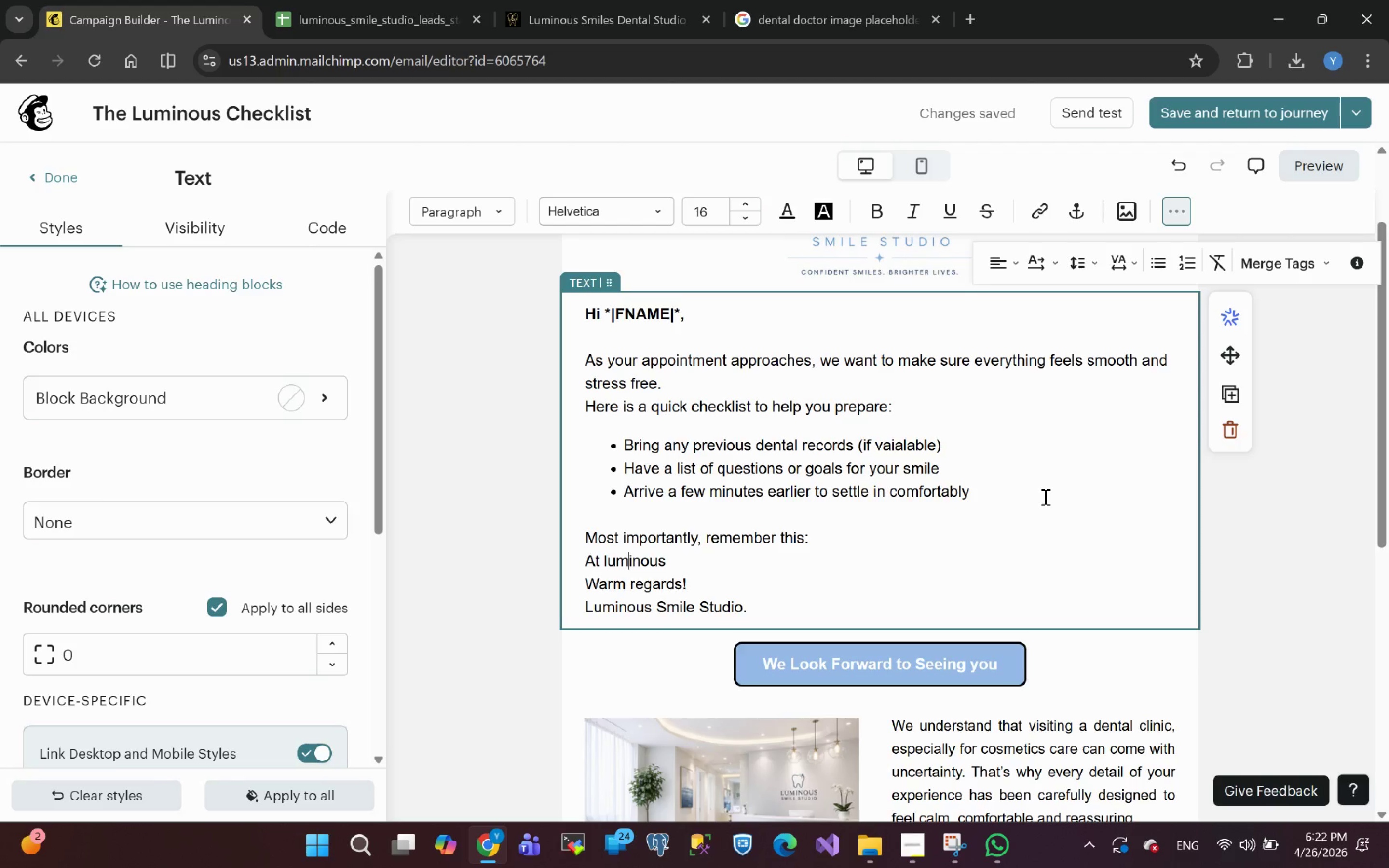 
key(ArrowLeft)
 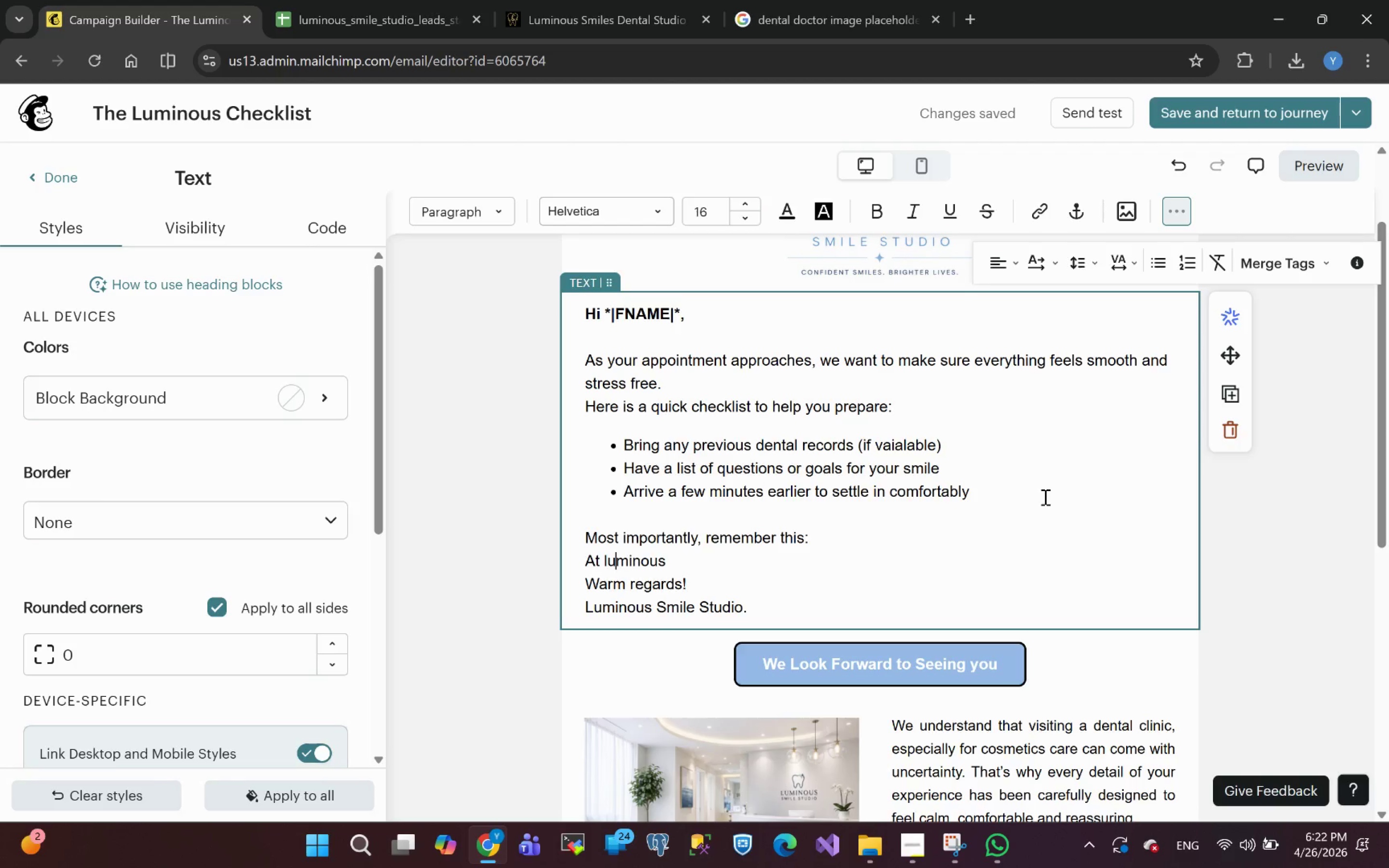 
key(ArrowLeft)
 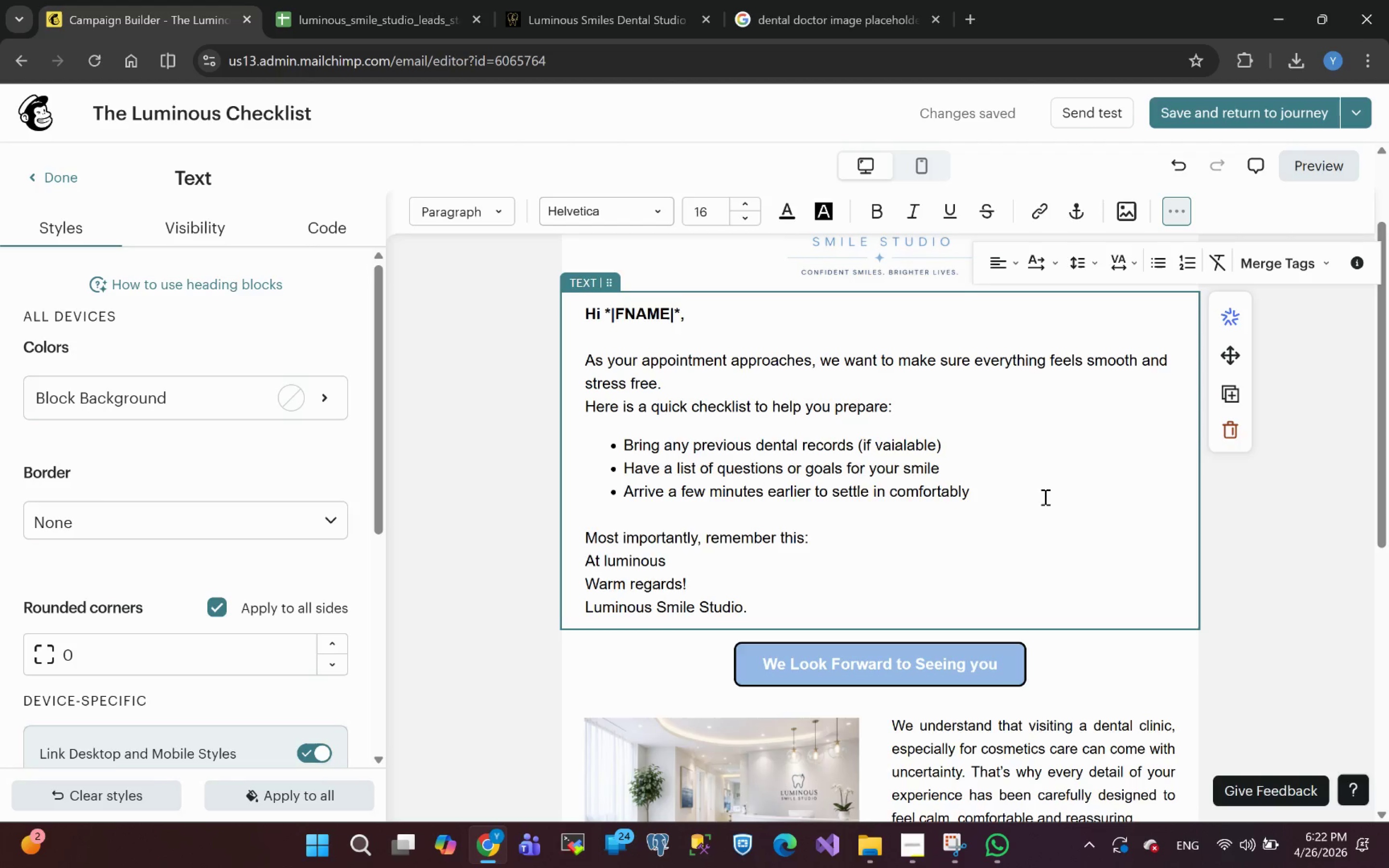 
key(Backspace)
 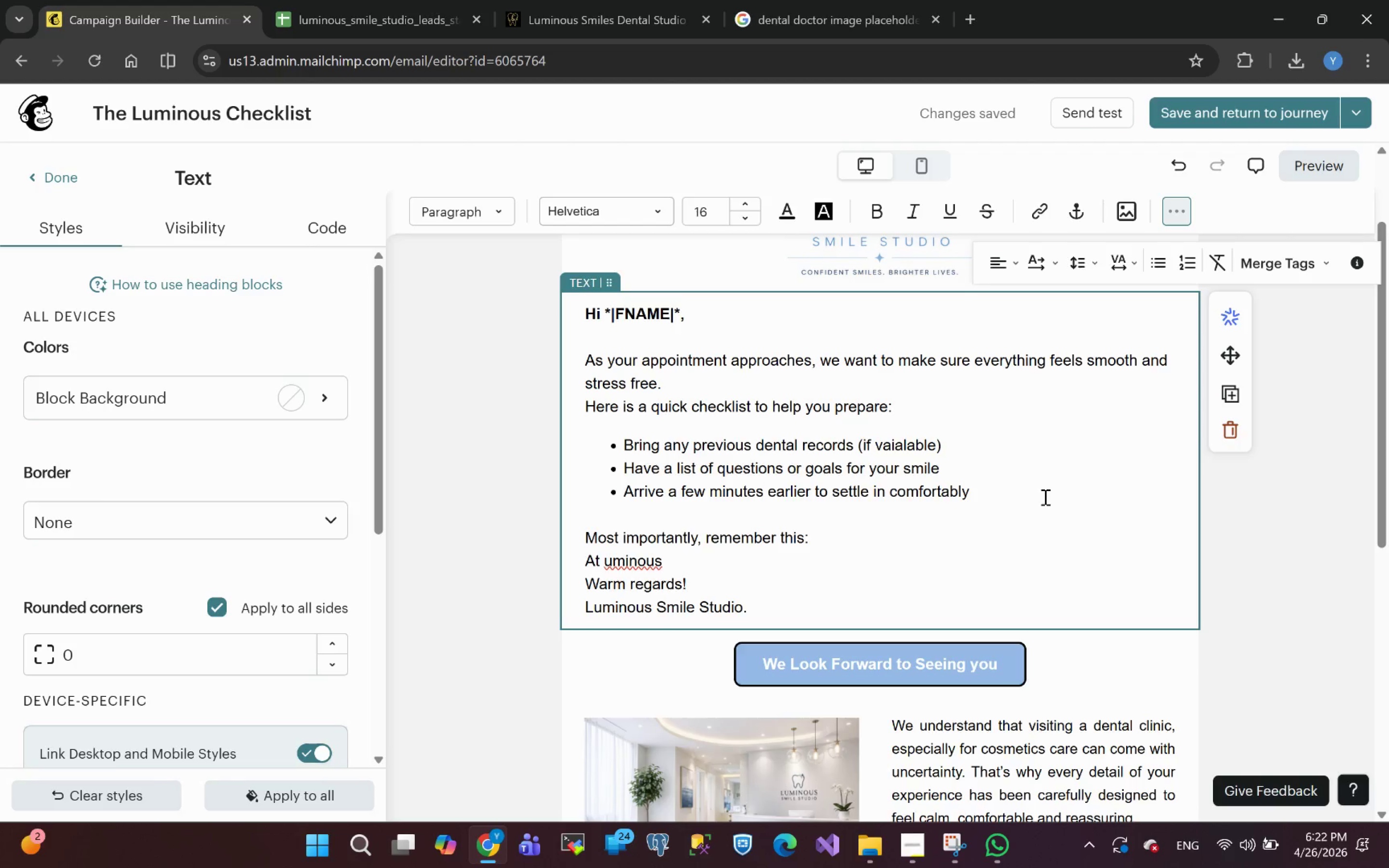 
key(Shift+L)
 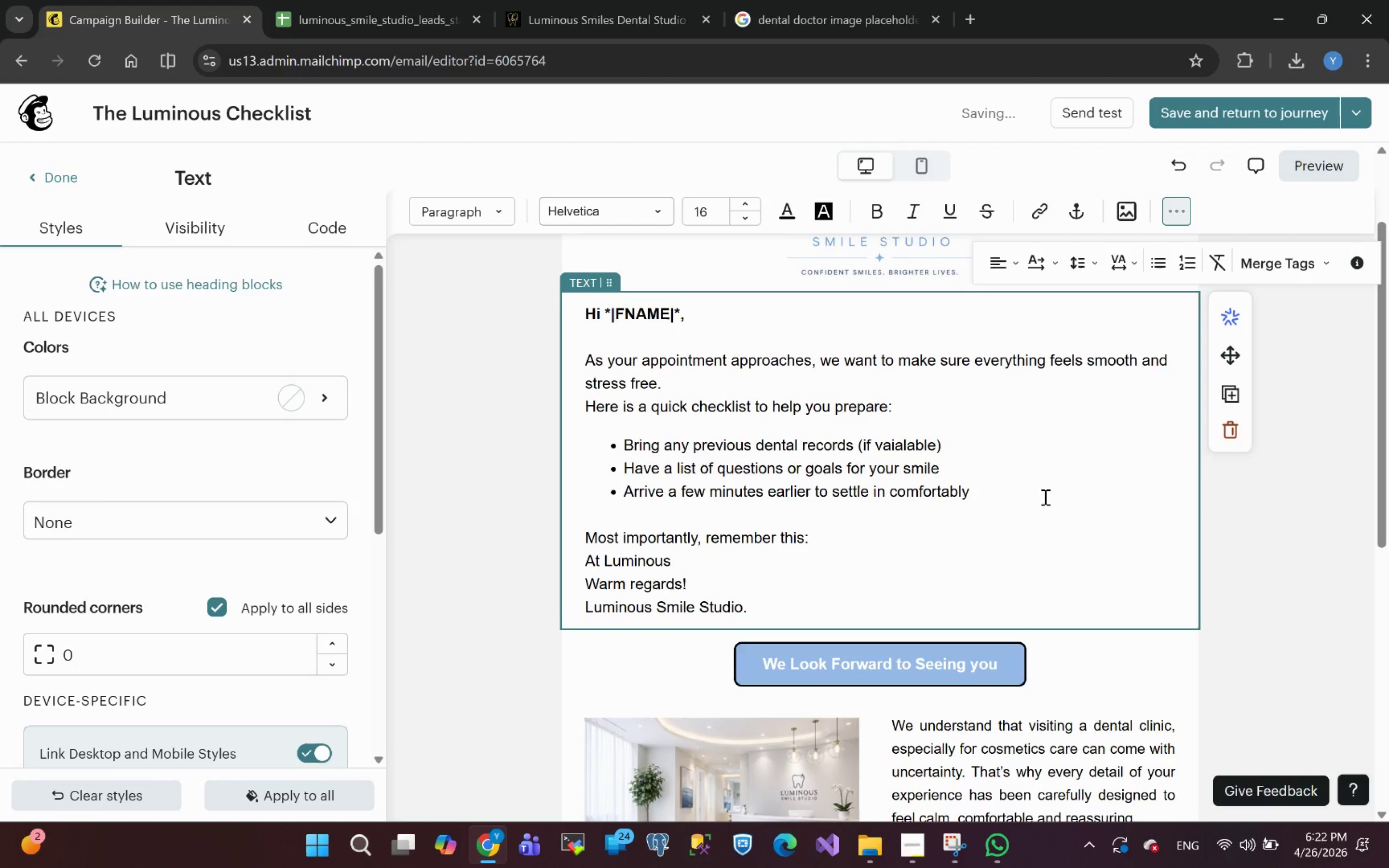 
hold_key(key=ArrowRight, duration=0.56)
 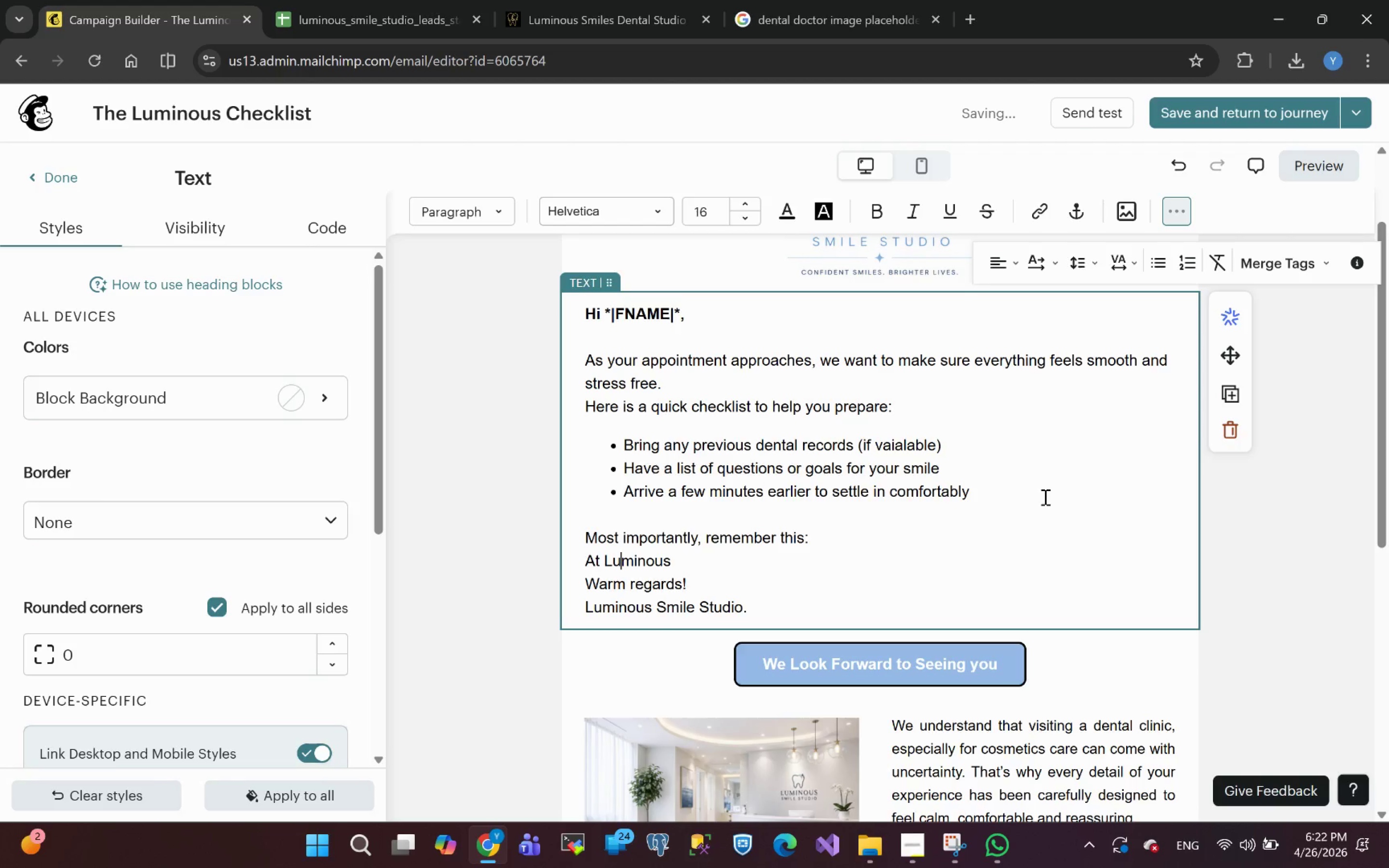 
key(Shift+ShiftLeft)
 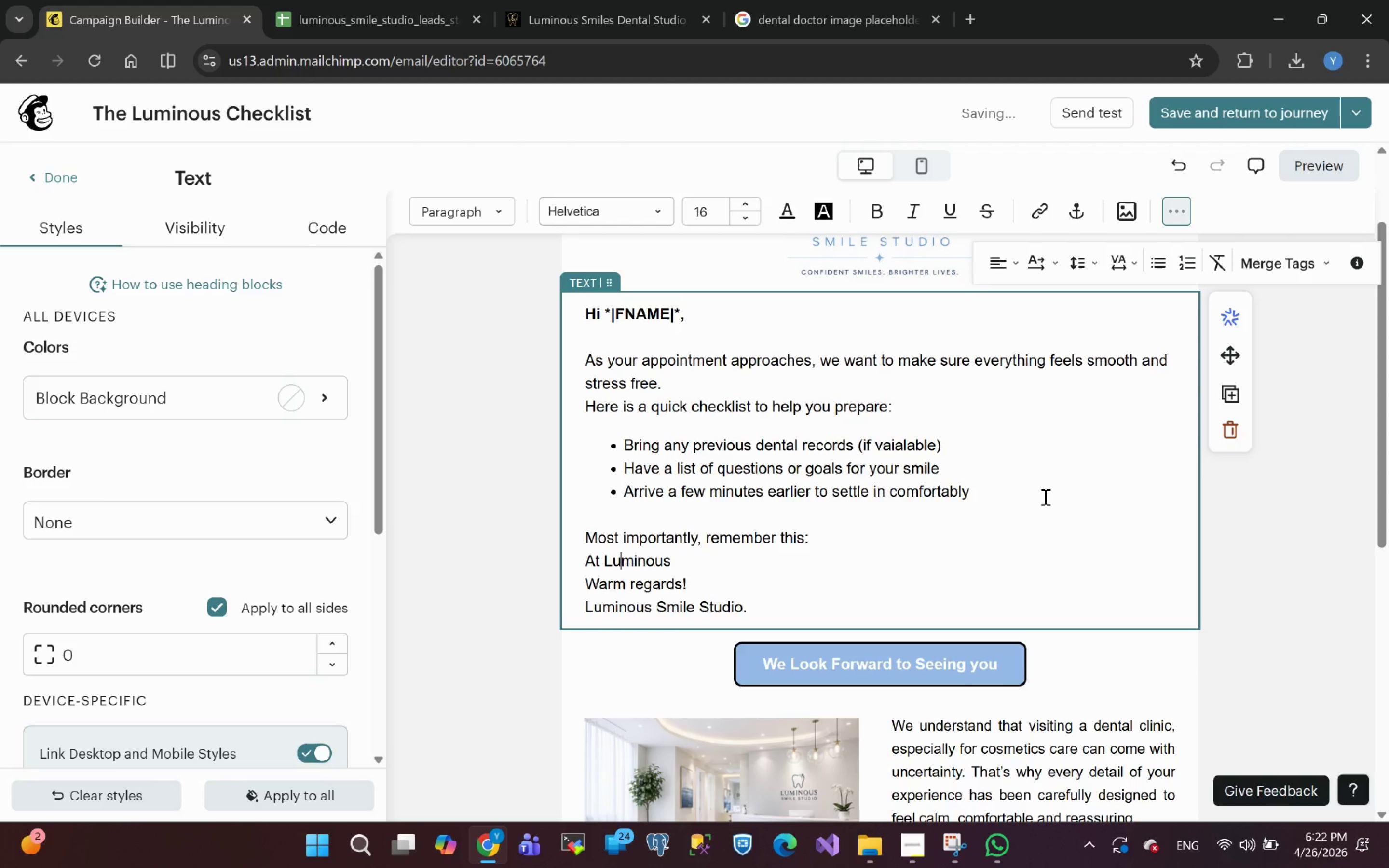 
hold_key(key=ArrowRight, duration=0.8)
 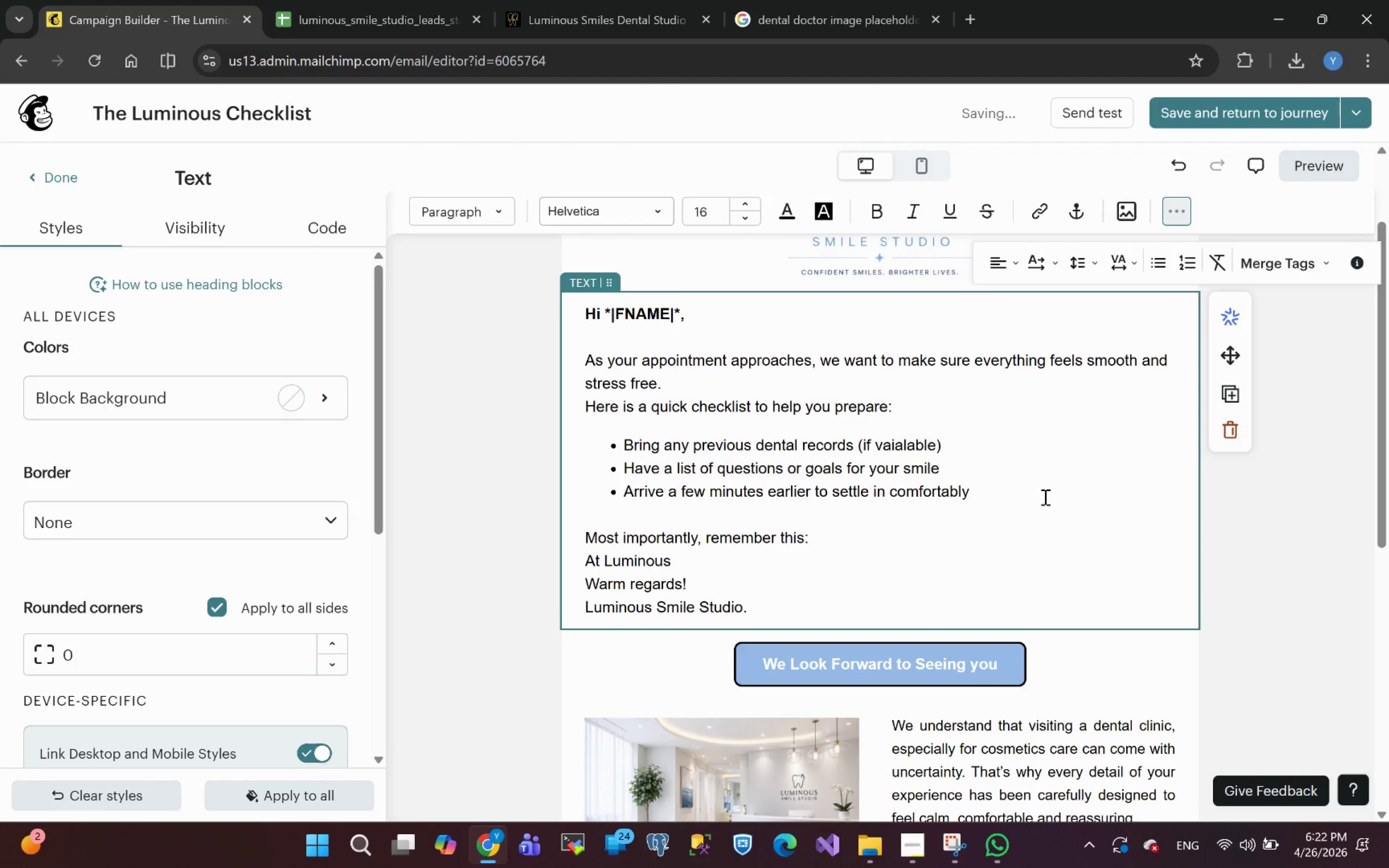 
key(ArrowLeft)
 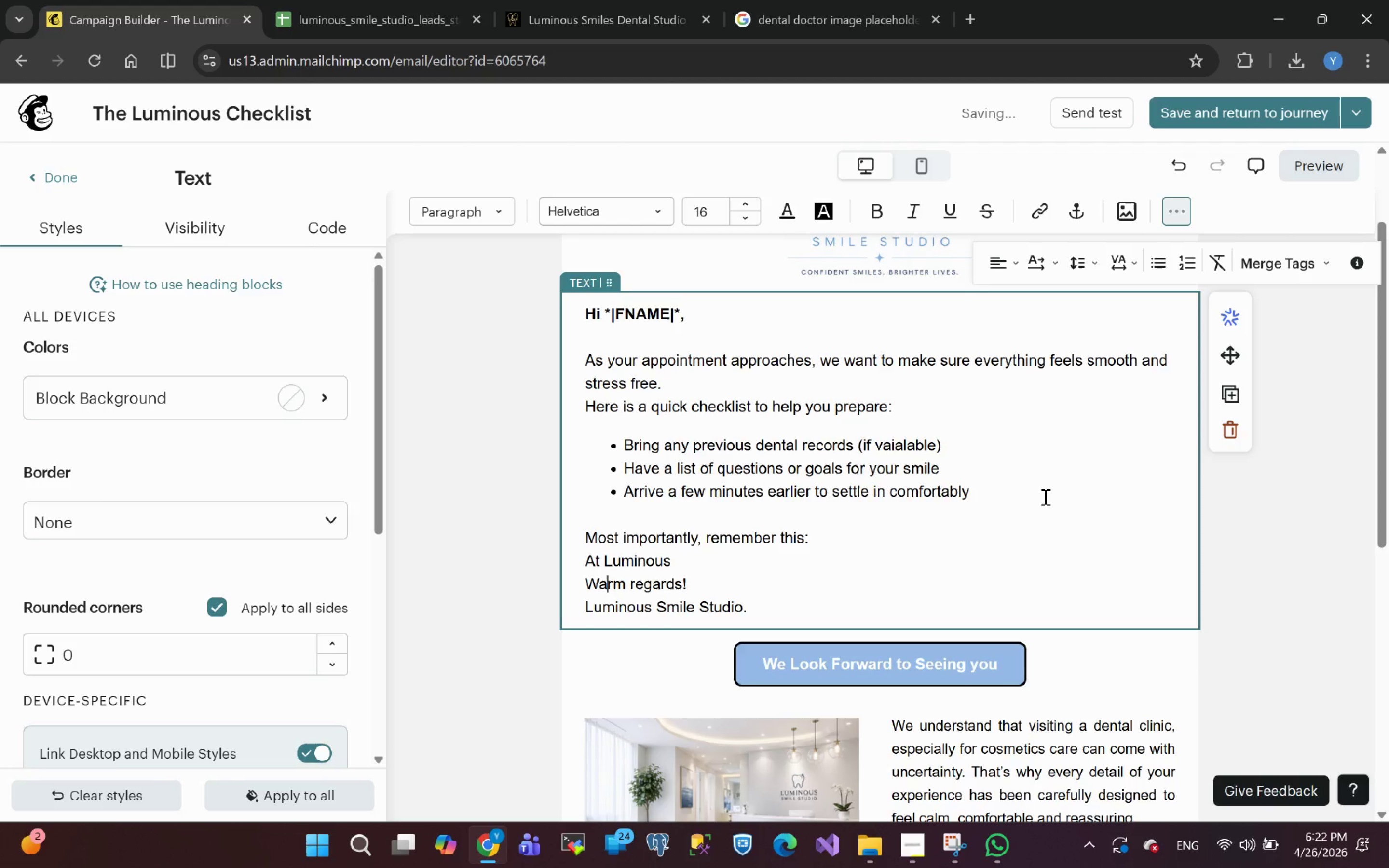 
key(ArrowLeft)
 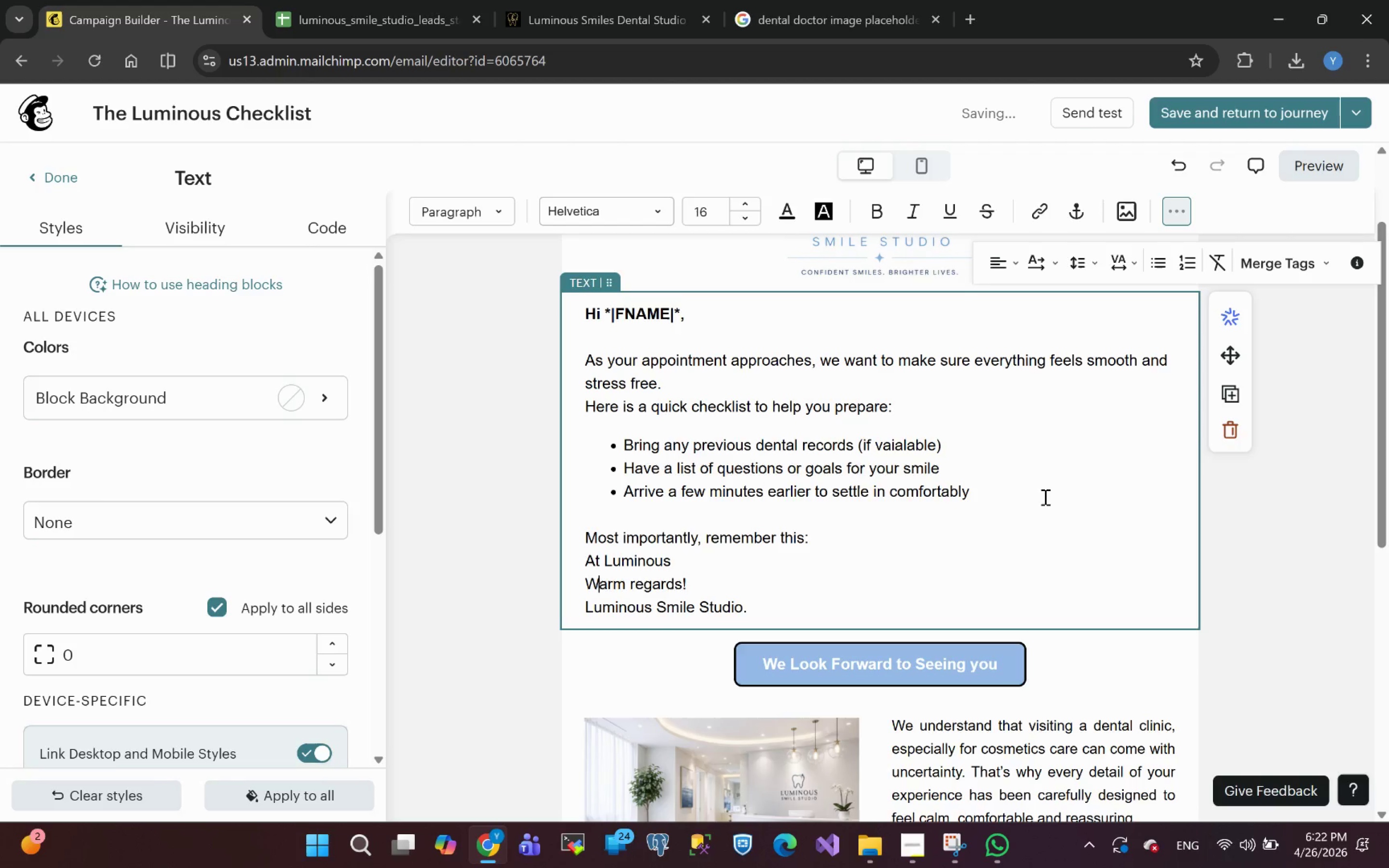 
key(ArrowLeft)
 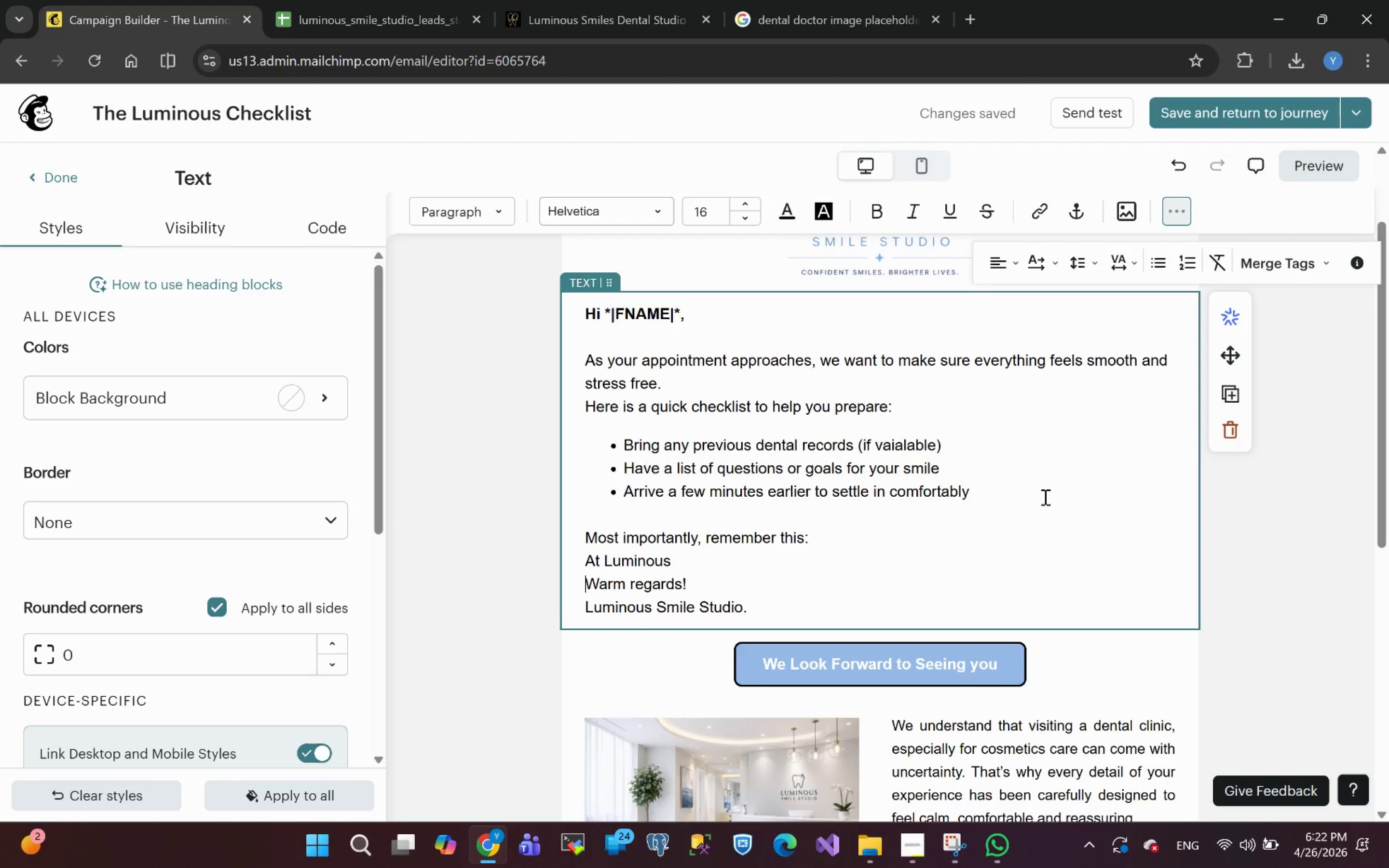 
key(ArrowLeft)
 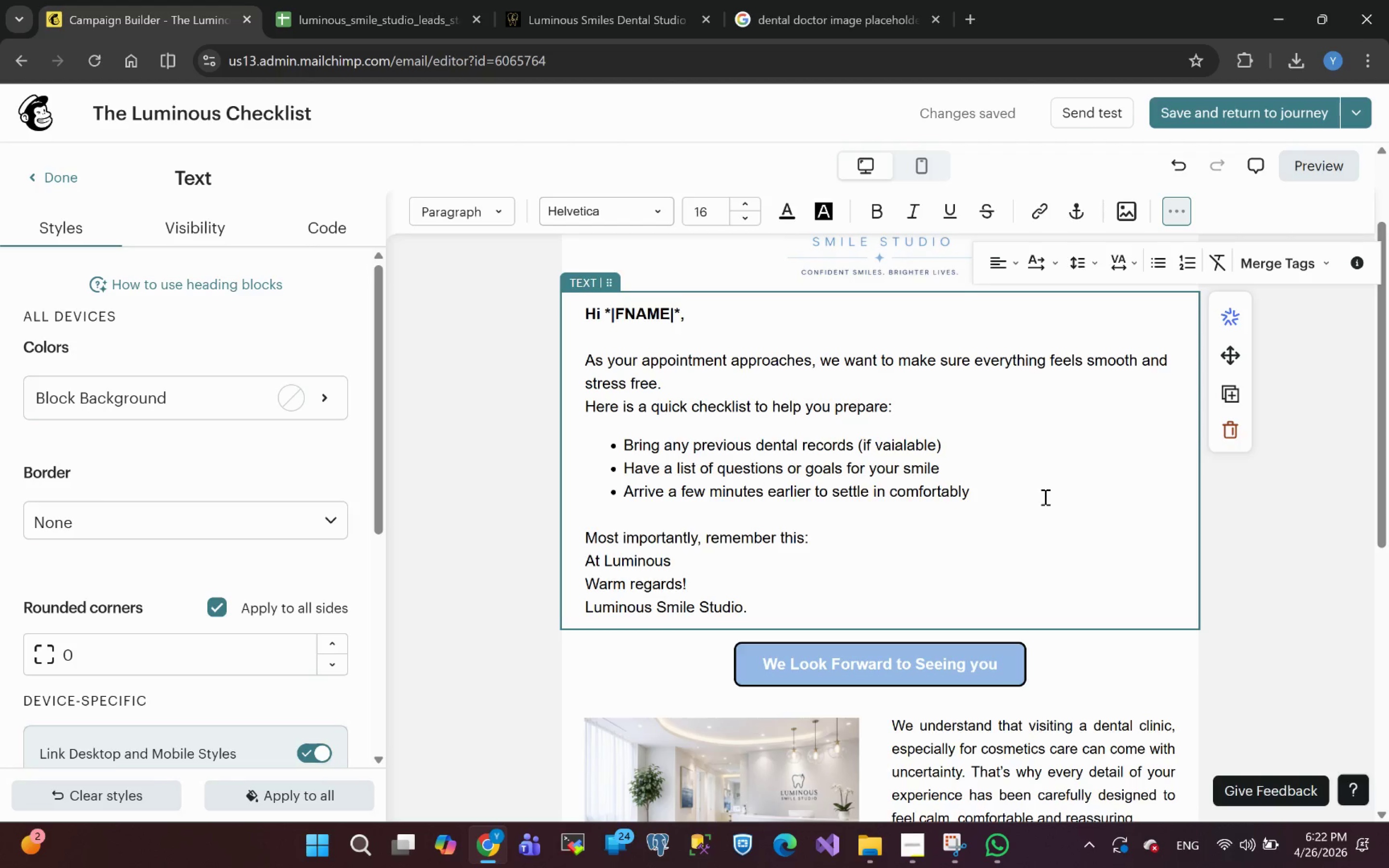 
type(Smile Studio, your comfort is our top priority )
 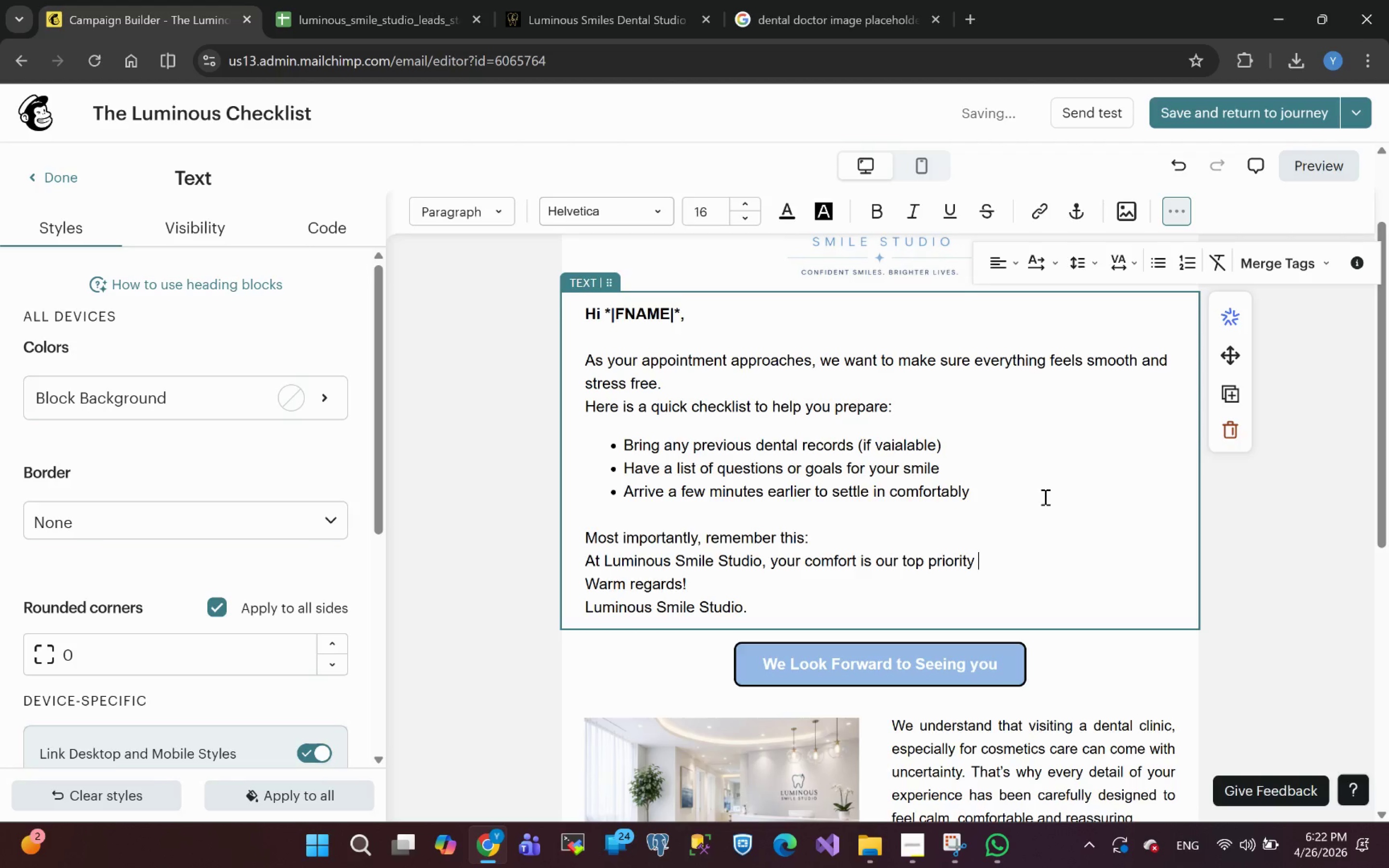 
wait(8.62)
 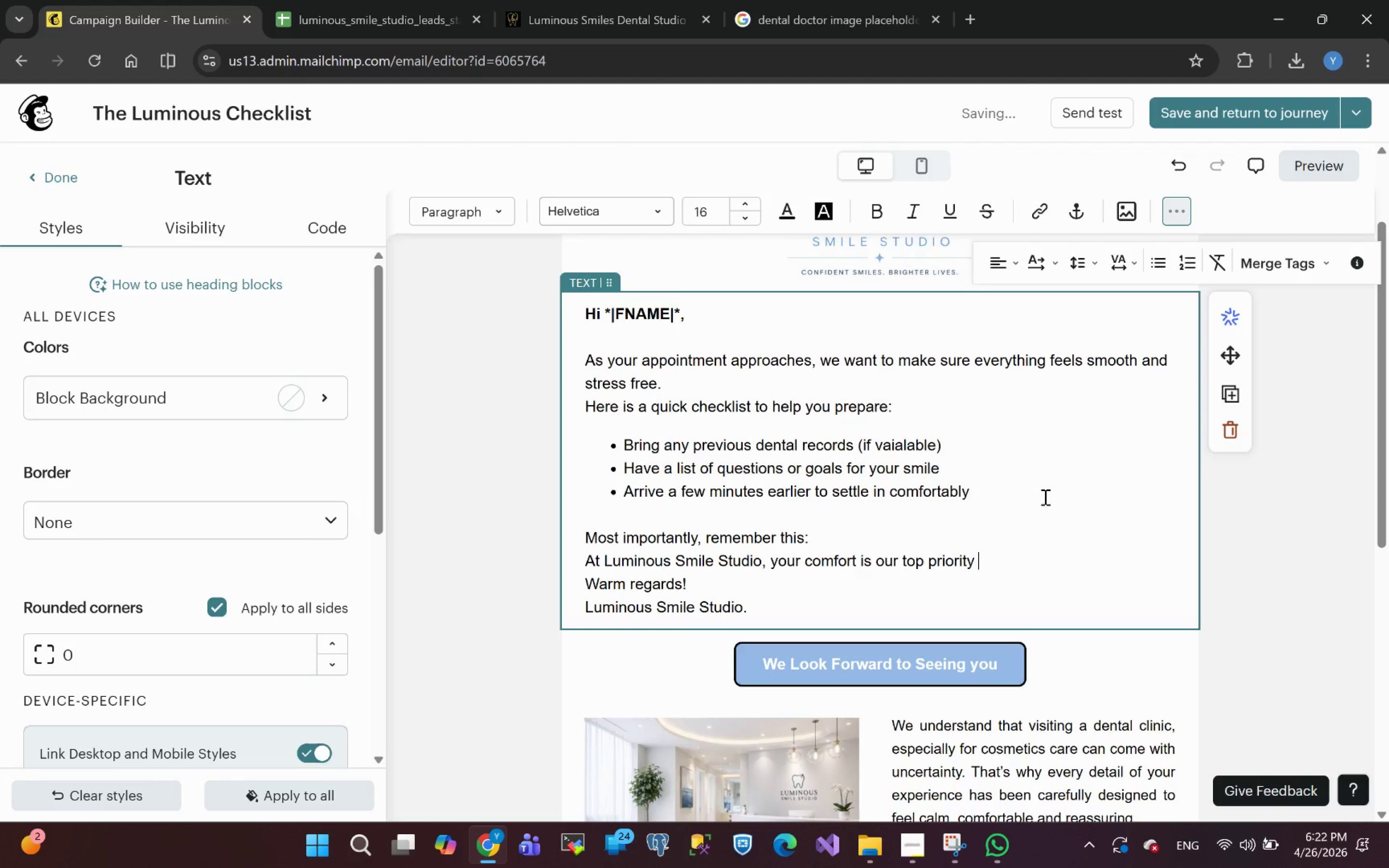 
key(Backspace)
type(. We're commited )
key(Backspace)
key(Backspace)
key(Backspace)
type(ted to a gentle )
 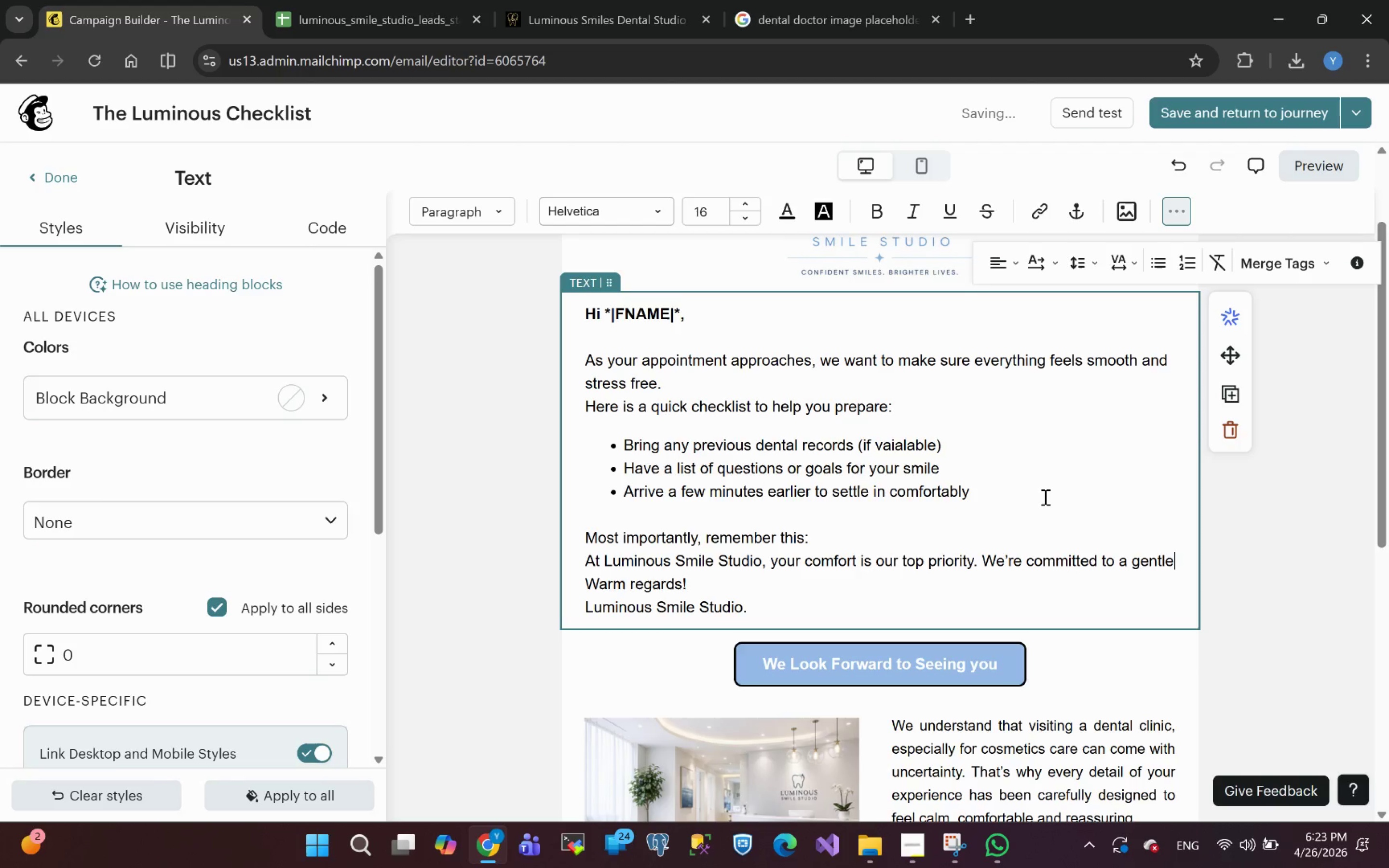 
key(Backspace)
type(, no pain)
 